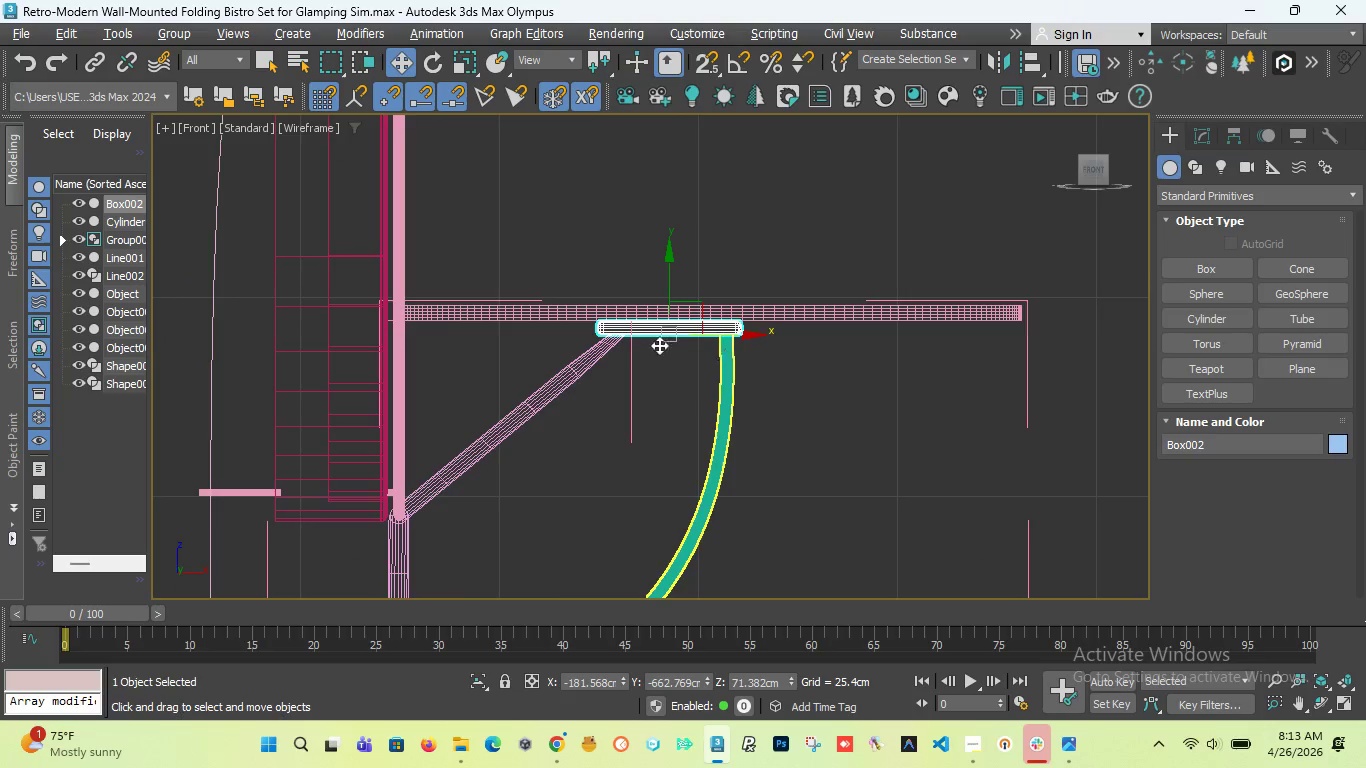 
scroll: coordinate [628, 338], scroll_direction: up, amount: 7.0
 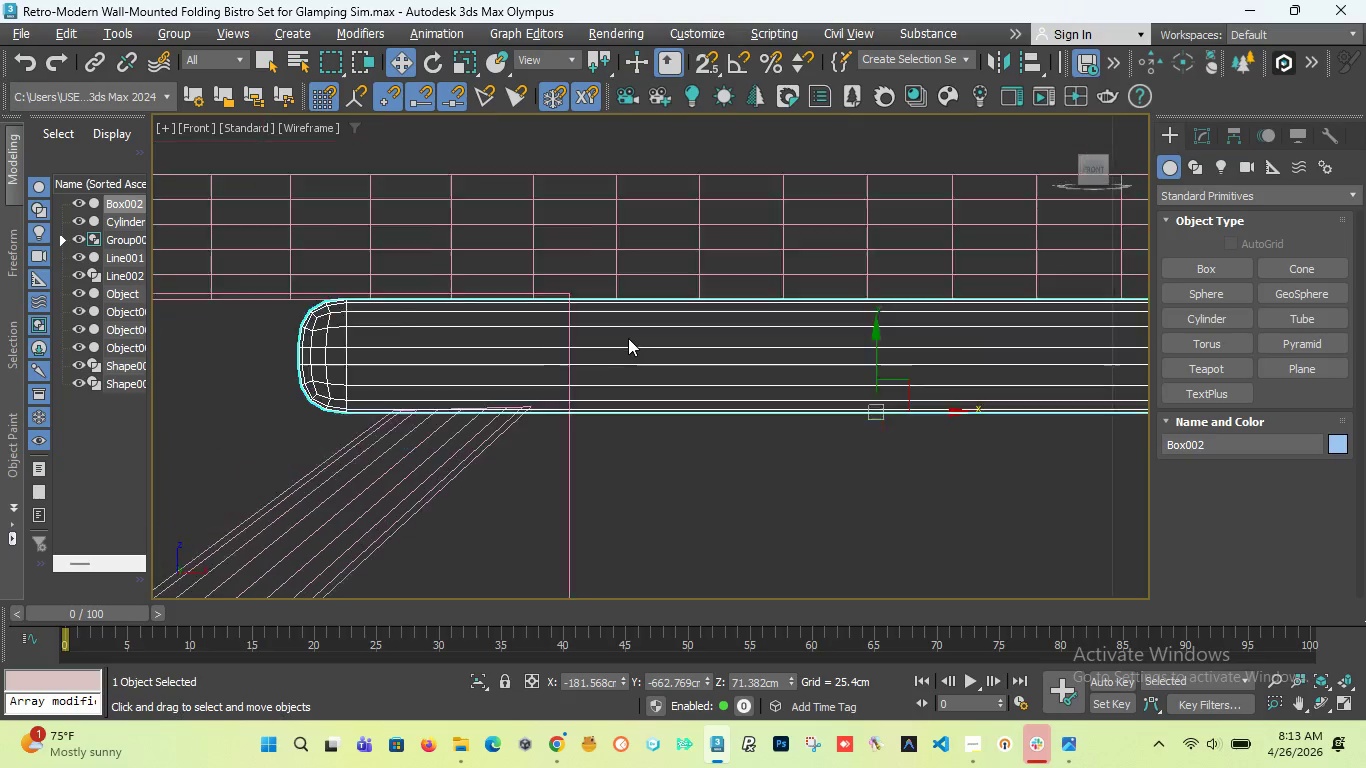 
scroll: coordinate [628, 338], scroll_direction: down, amount: 4.0
 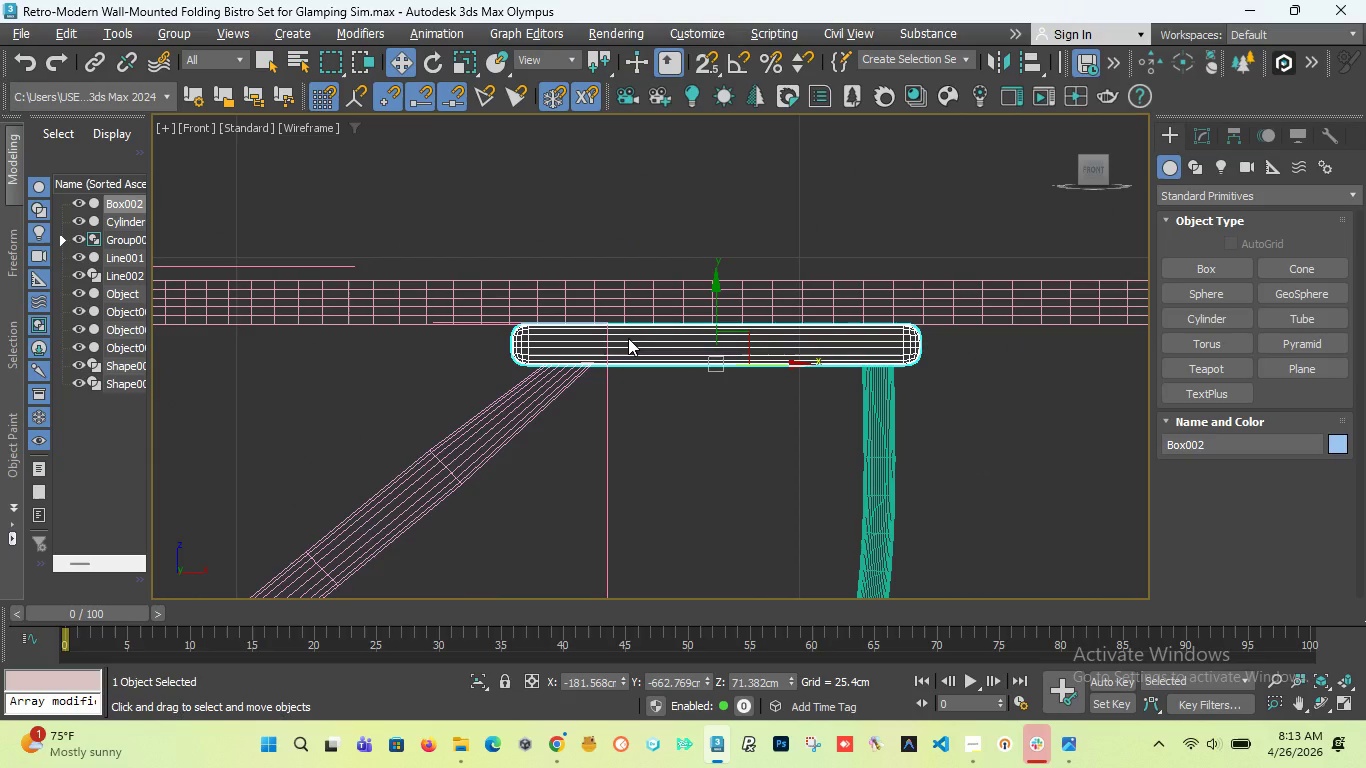 
scroll: coordinate [632, 321], scroll_direction: none, amount: 0.0
 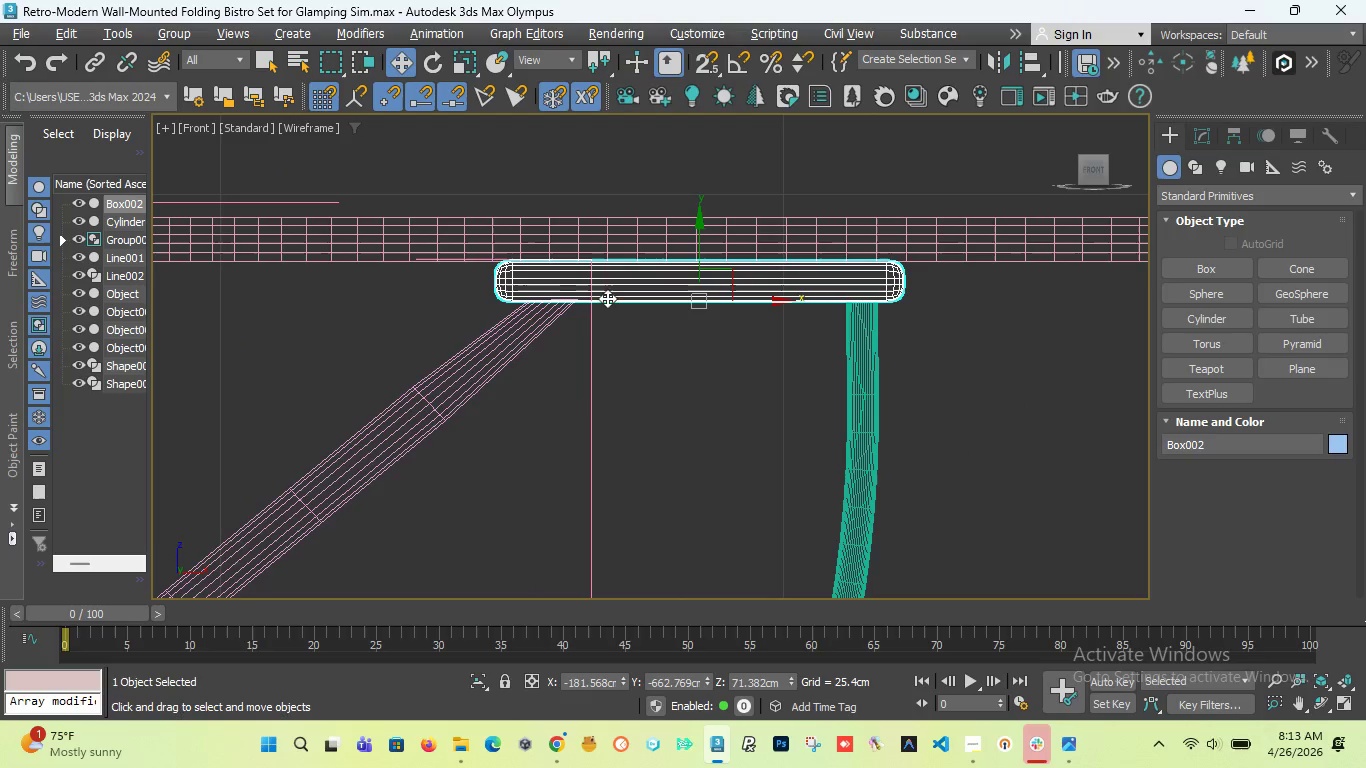 
scroll: coordinate [508, 303], scroll_direction: down, amount: 3.0
 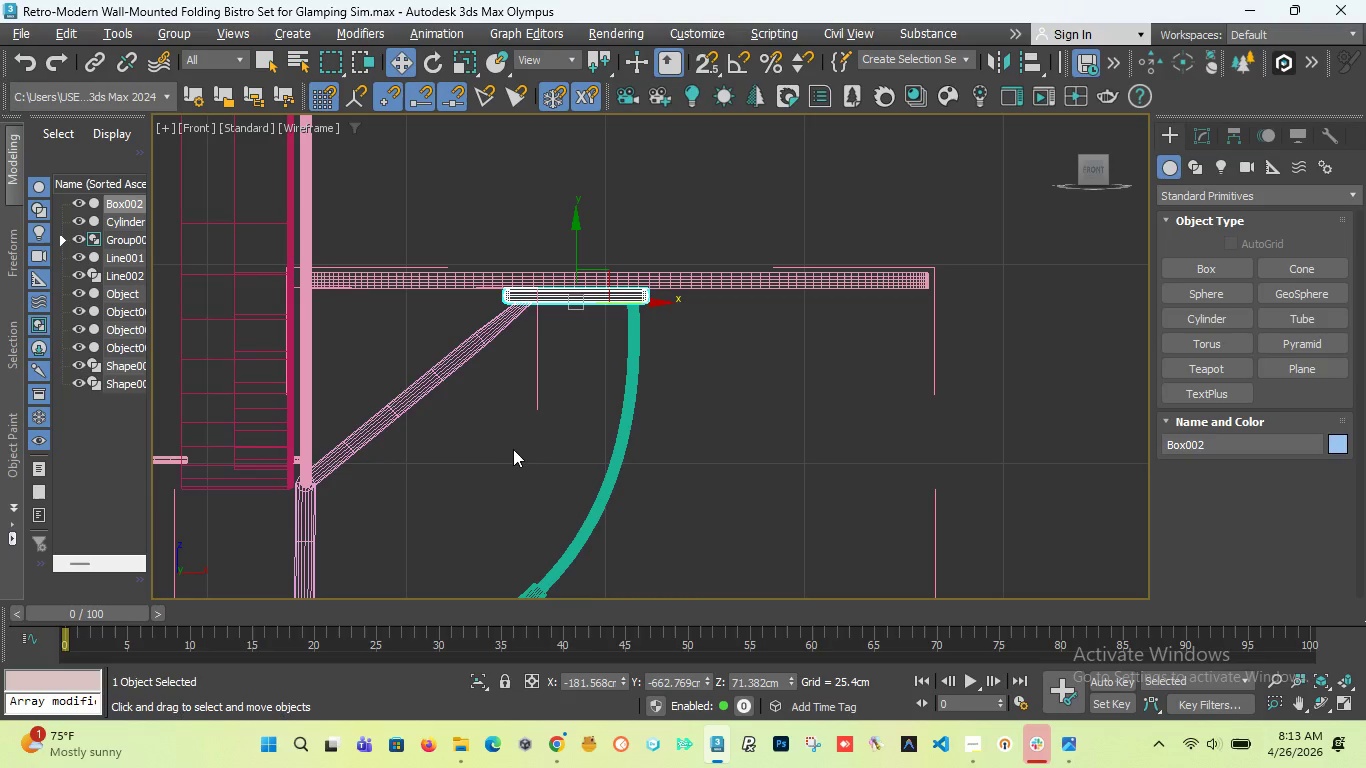 
wait(7.25)
 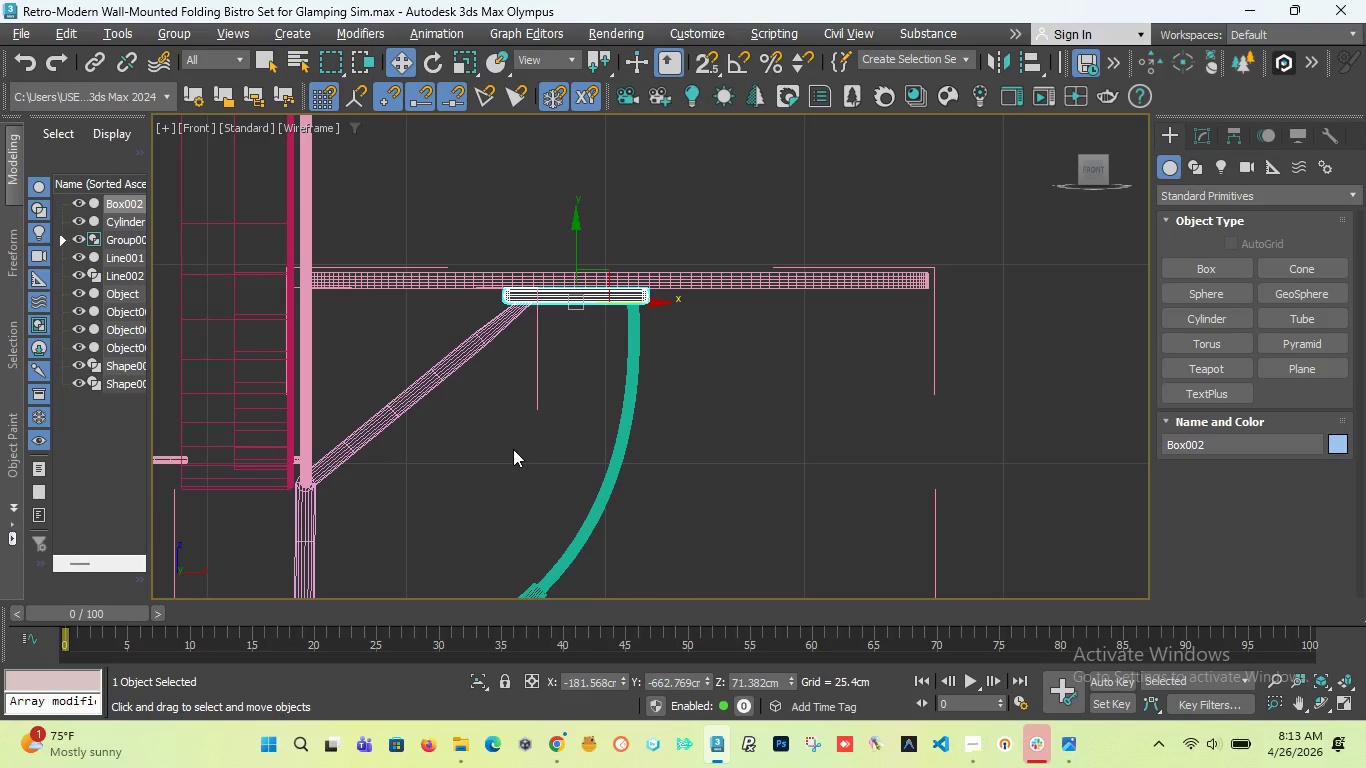 
scroll: coordinate [523, 317], scroll_direction: up, amount: 3.0
 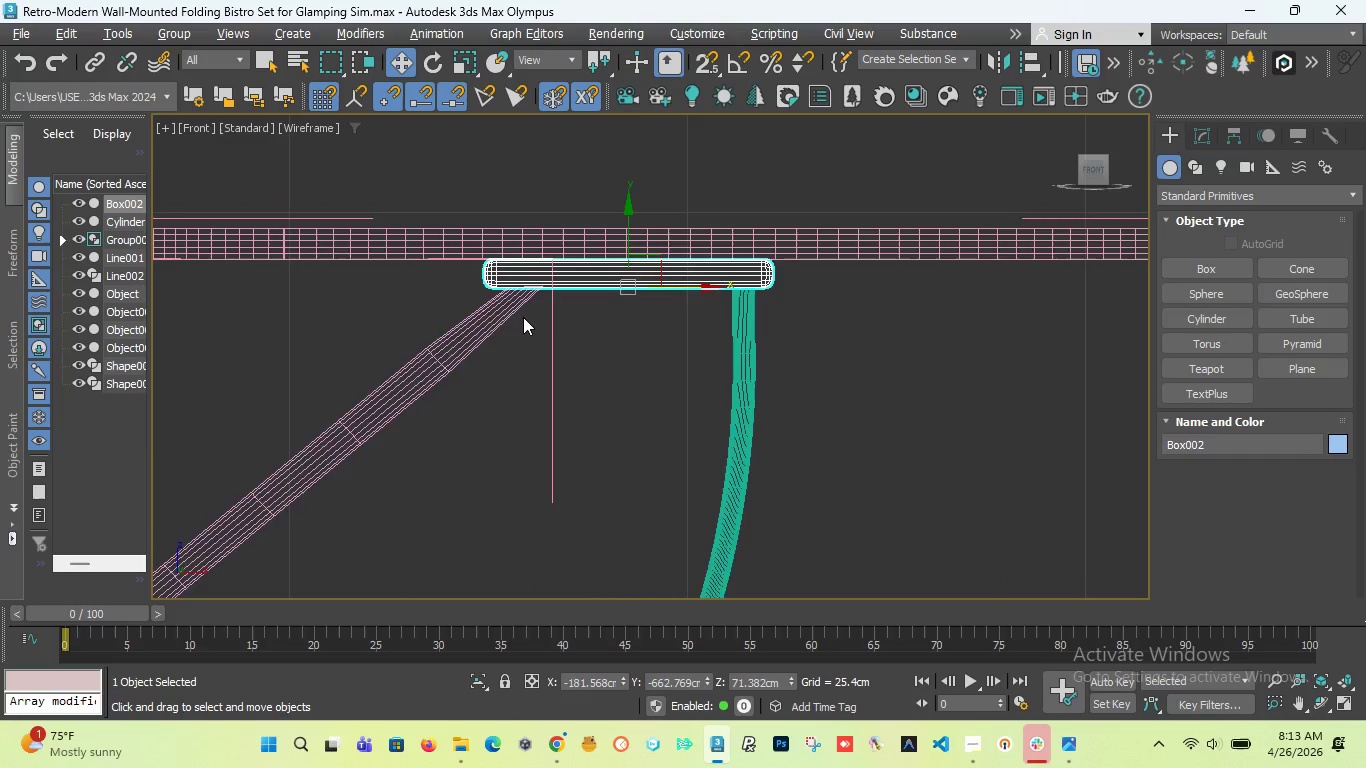 
scroll: coordinate [523, 317], scroll_direction: down, amount: 2.0
 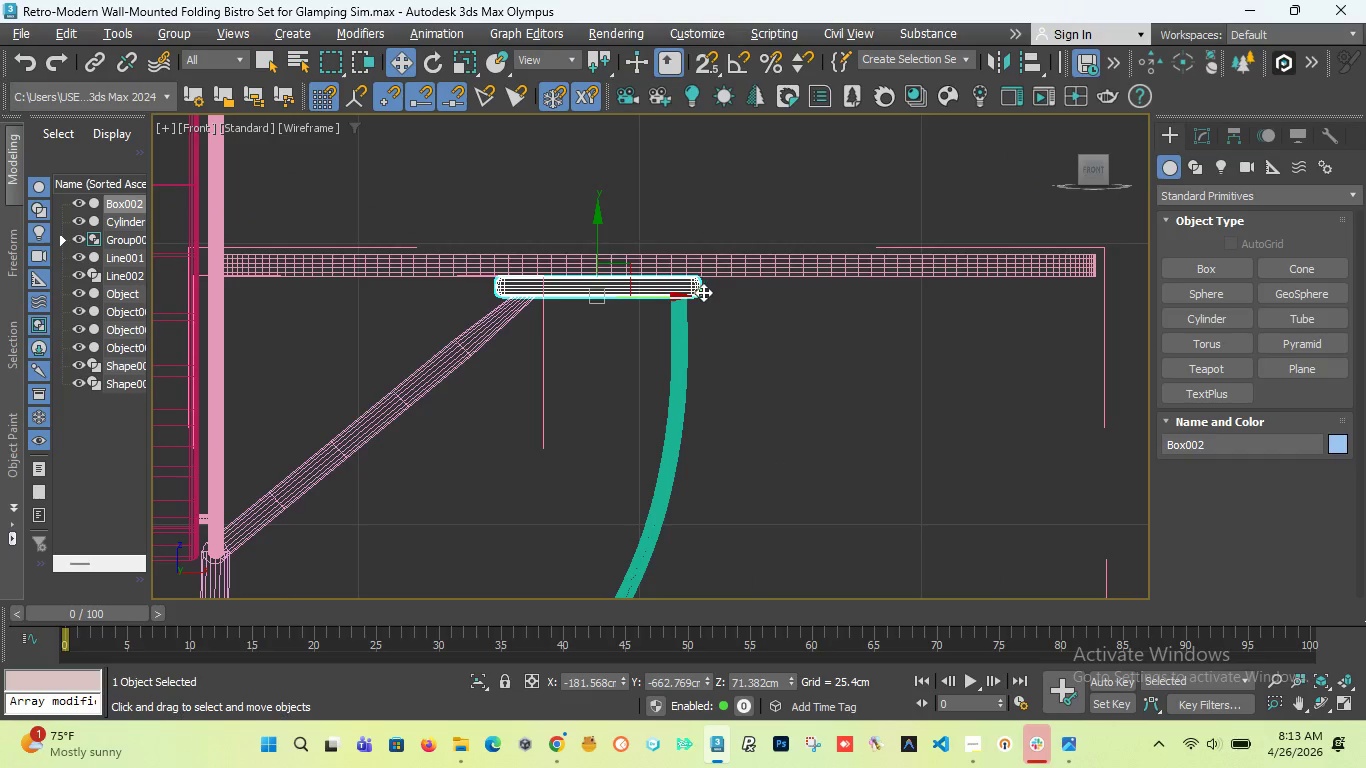 
scroll: coordinate [634, 331], scroll_direction: none, amount: 0.0
 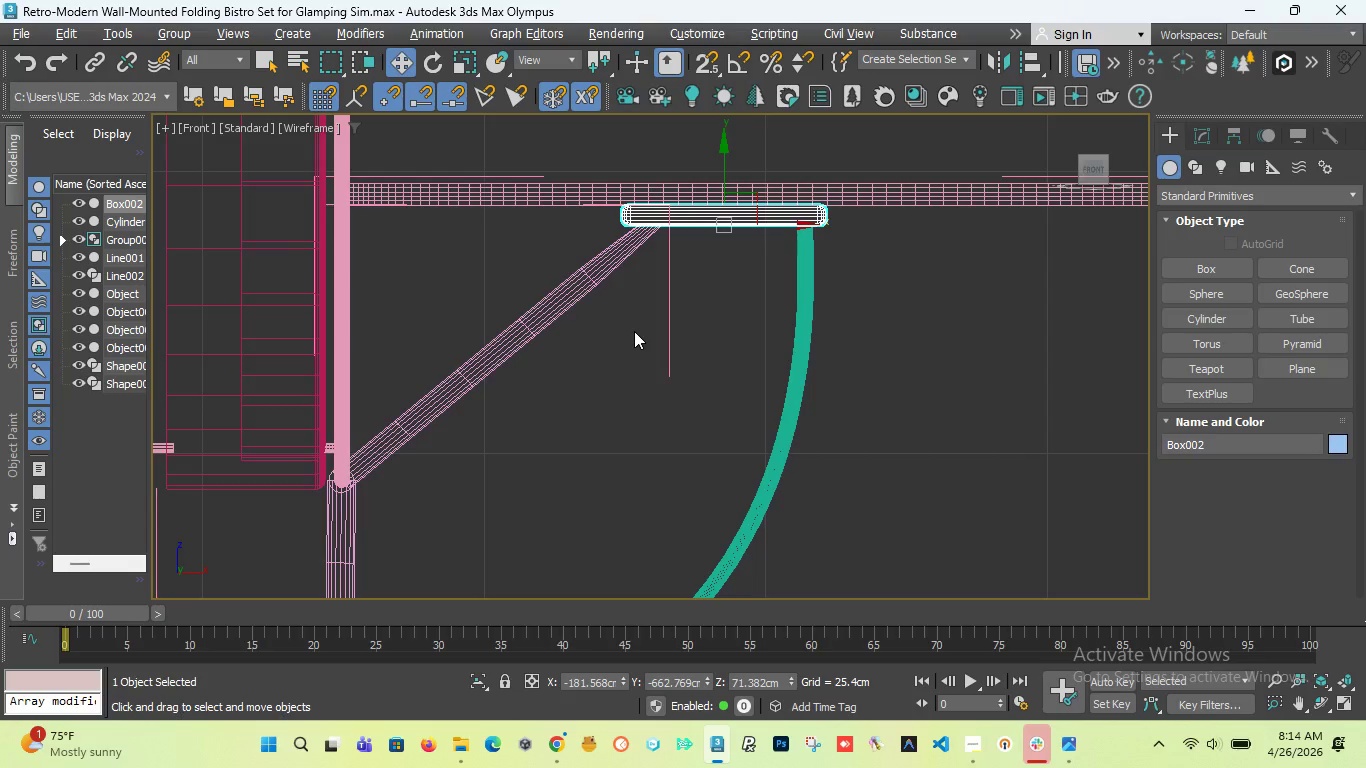 
wait(80.55)
 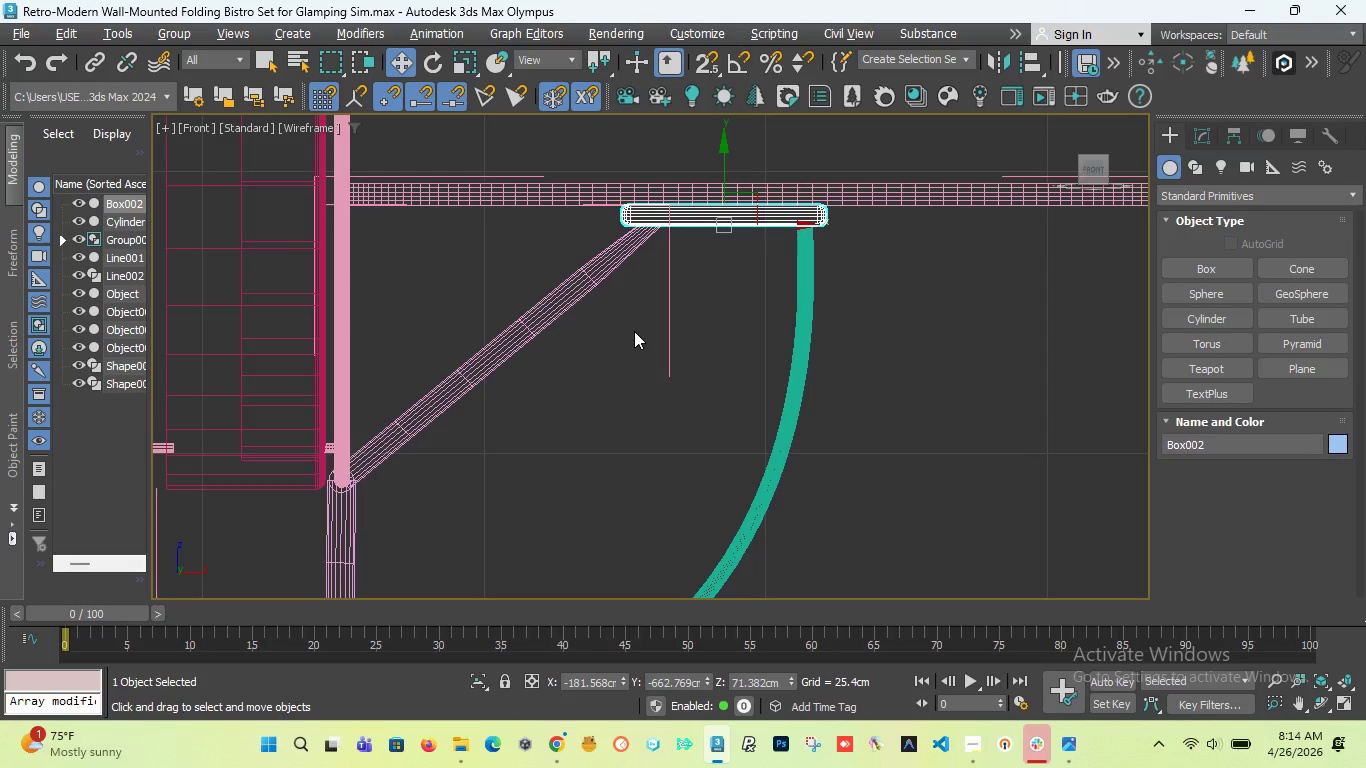 
scroll: coordinate [694, 193], scroll_direction: down, amount: 3.0
 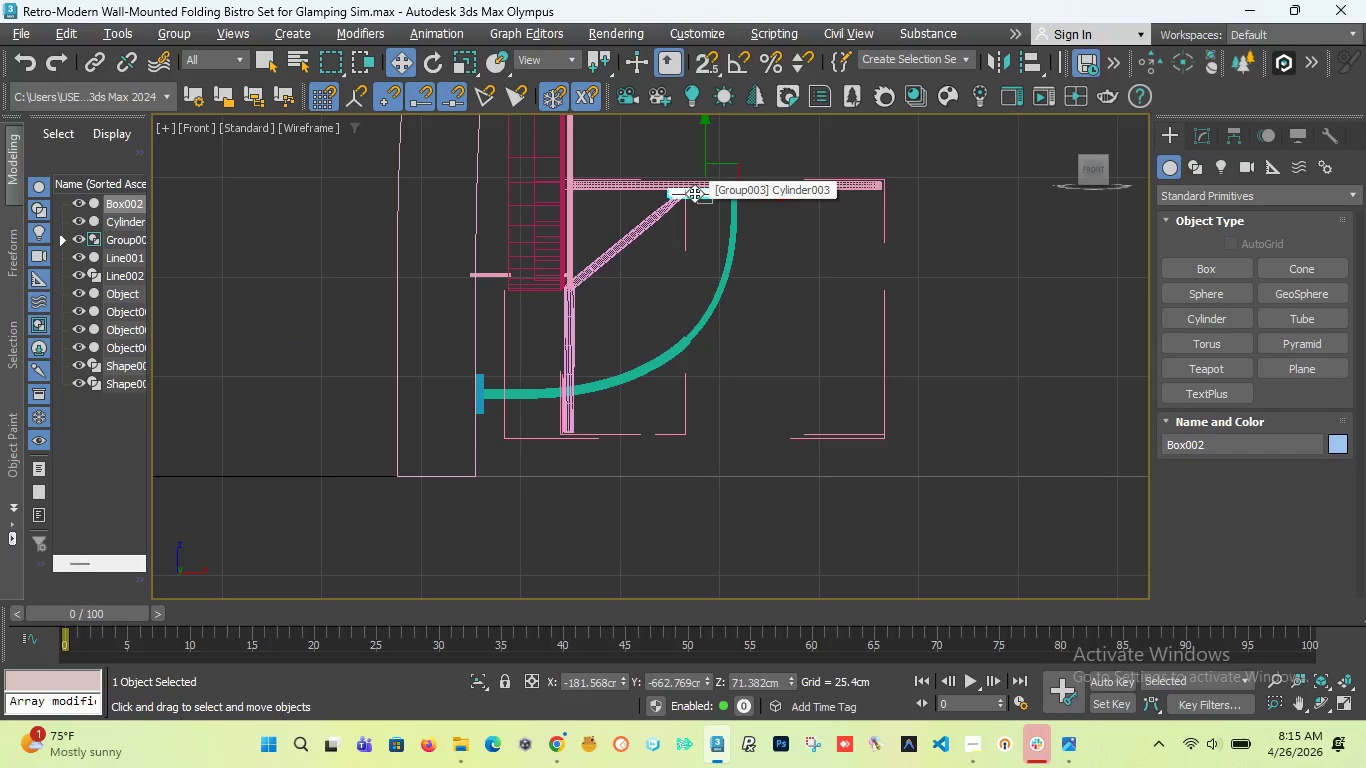 
scroll: coordinate [694, 193], scroll_direction: up, amount: 1.0
 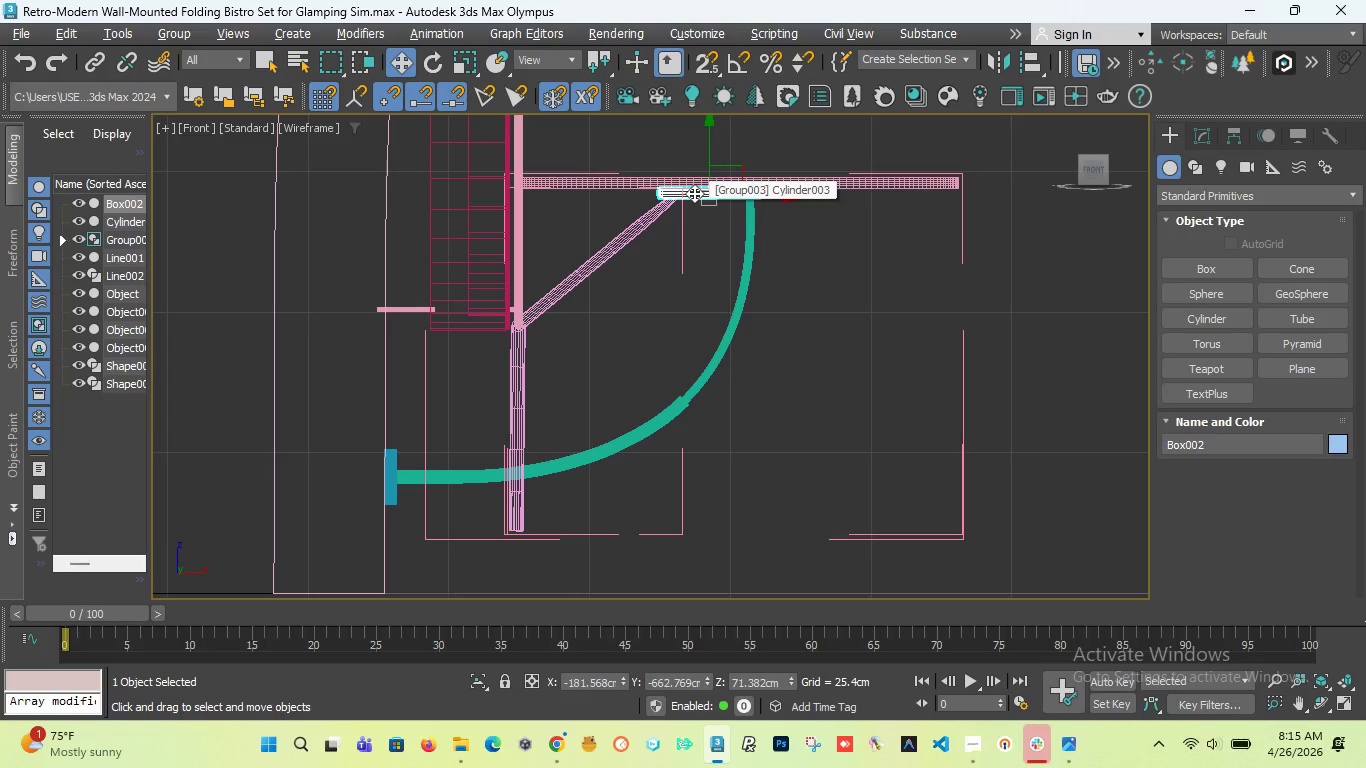 
key(T)
 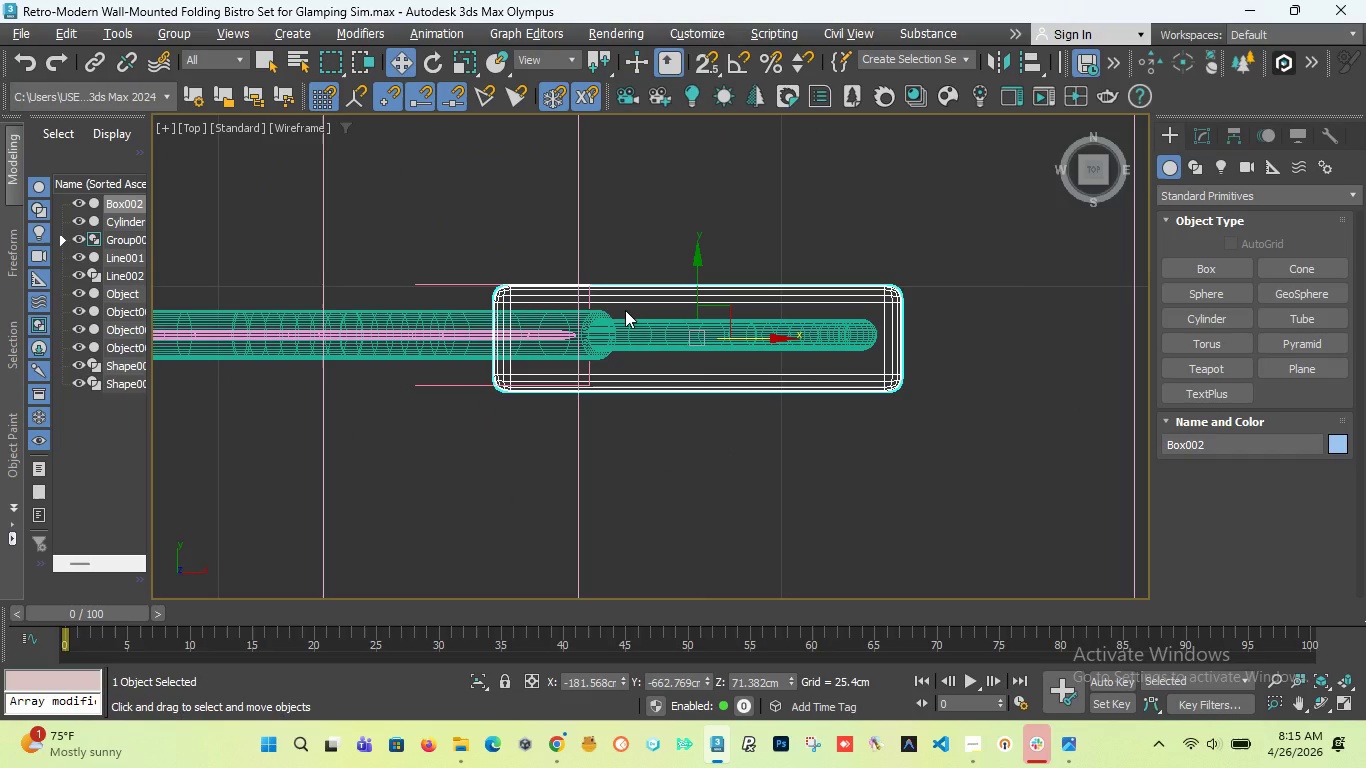 
scroll: coordinate [625, 310], scroll_direction: up, amount: 2.0
 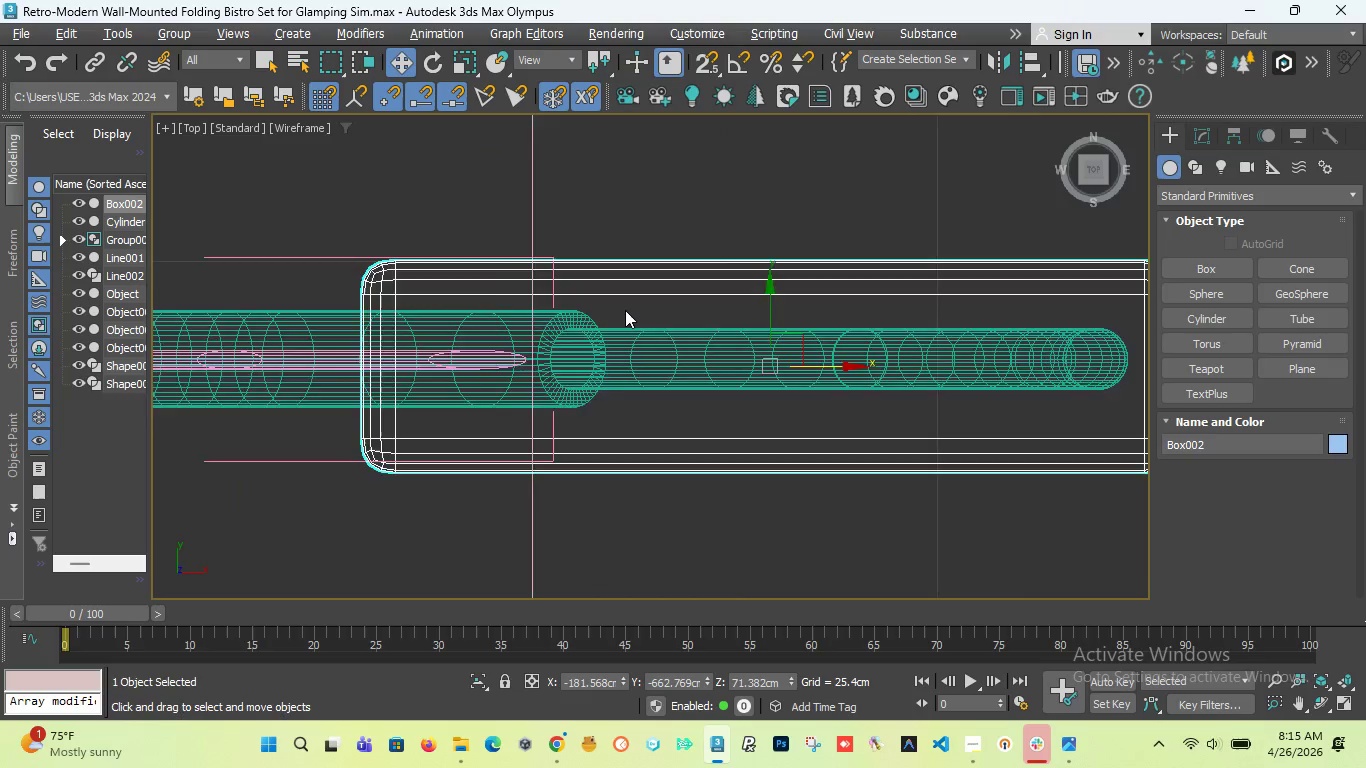 
scroll: coordinate [625, 310], scroll_direction: down, amount: 3.0
 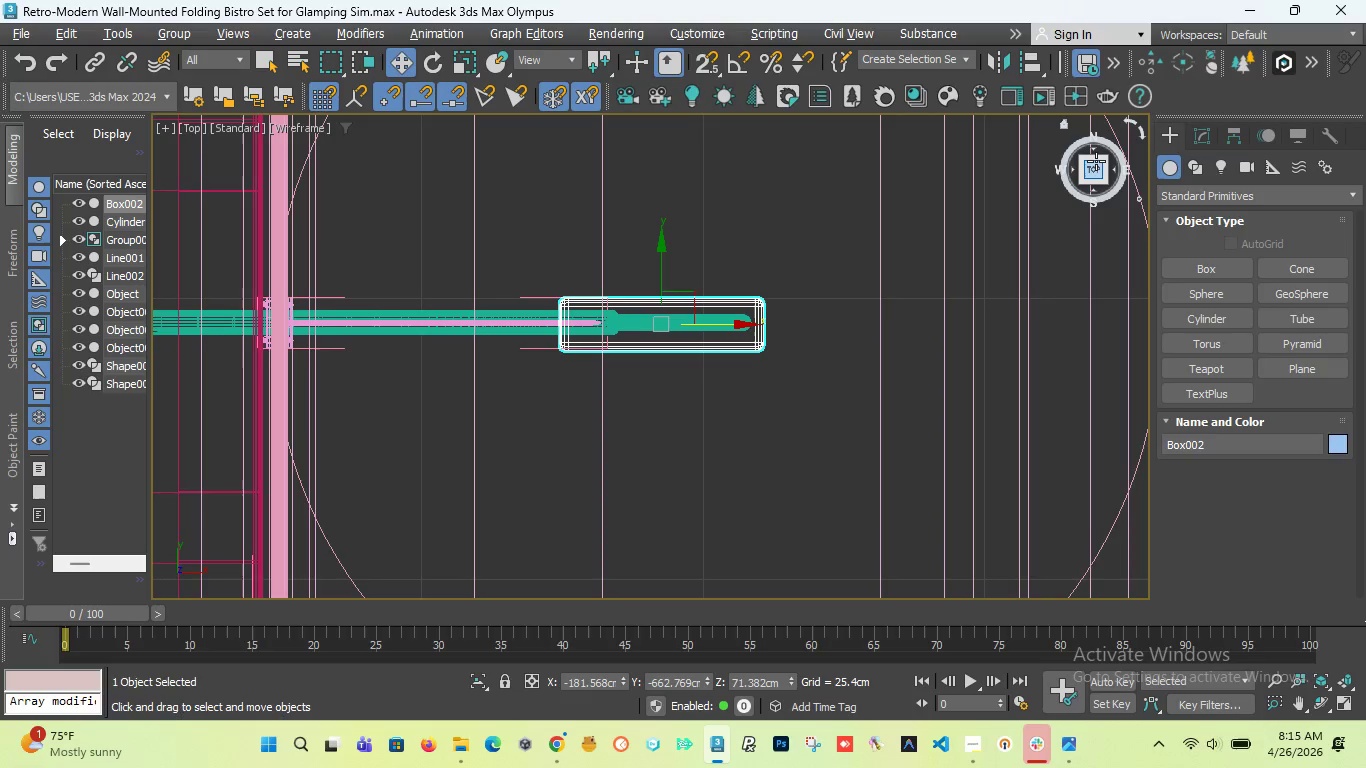 
left_click_drag(start_coordinate=[1093, 166], to_coordinate=[1075, 148])
 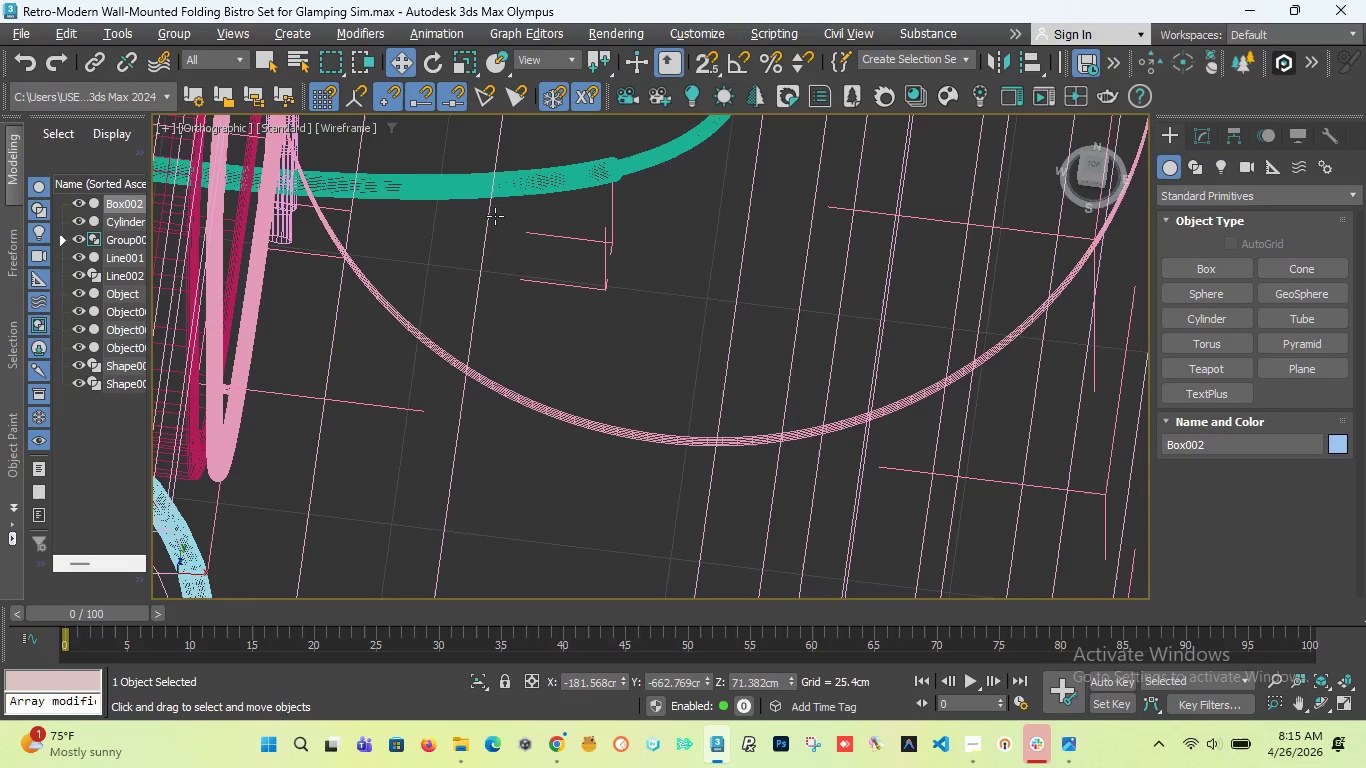 
wait(8.12)
 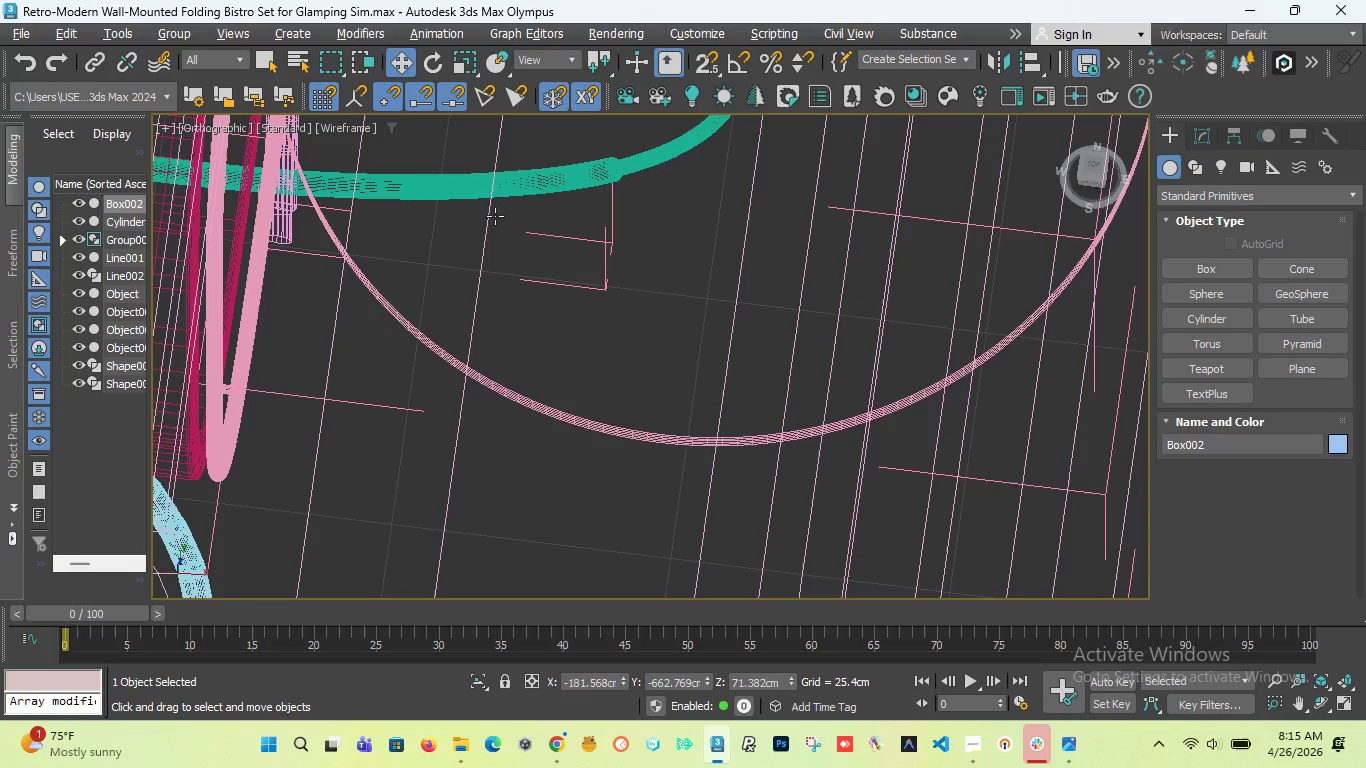 
scroll: coordinate [508, 274], scroll_direction: down, amount: 4.0
 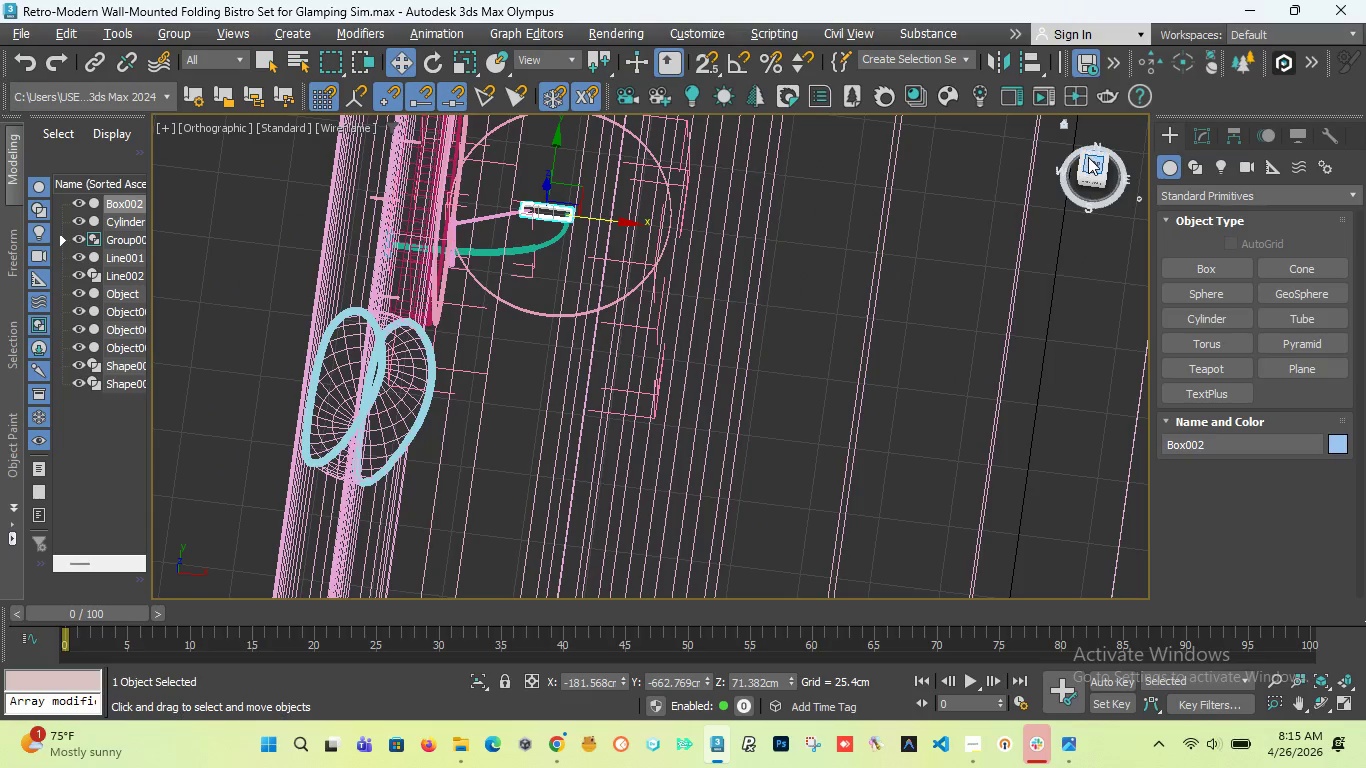 
left_click_drag(start_coordinate=[1088, 157], to_coordinate=[986, 146])
 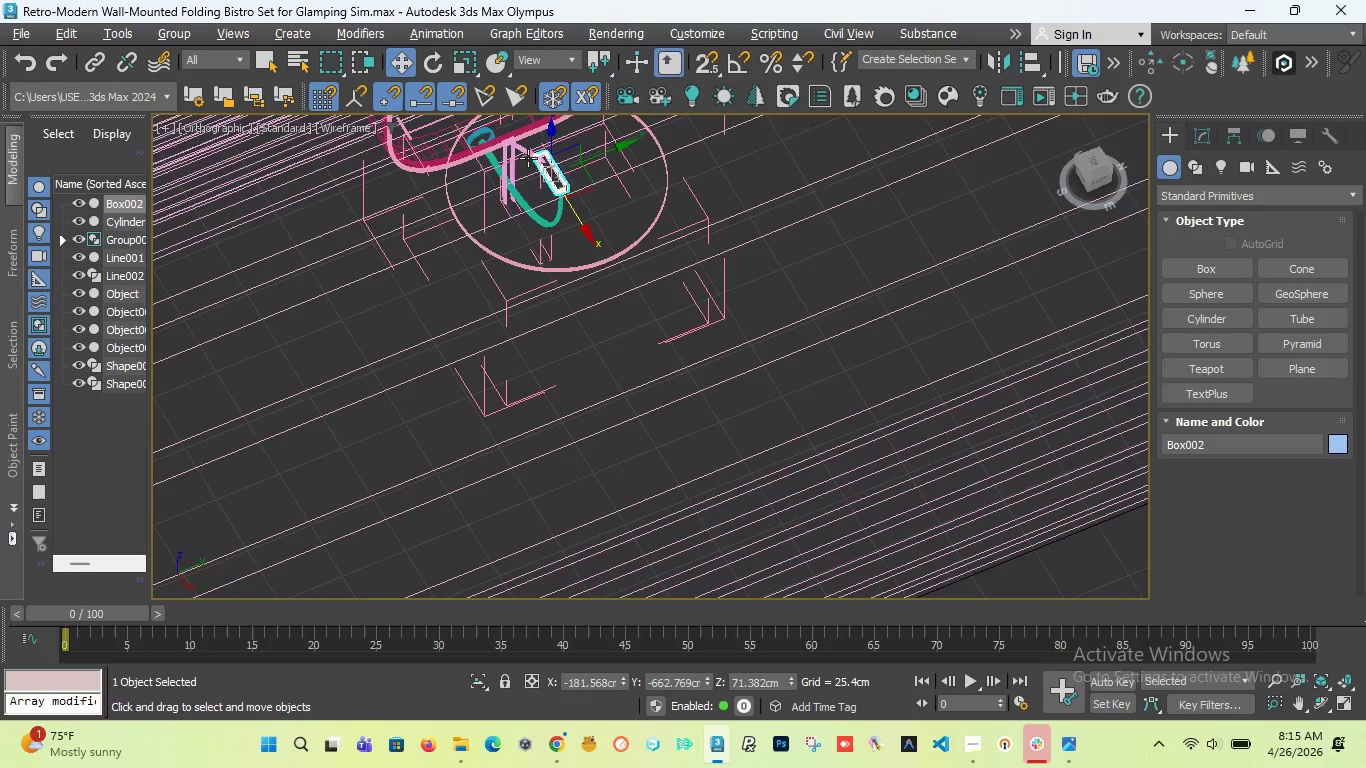 
scroll: coordinate [568, 191], scroll_direction: up, amount: 6.0
 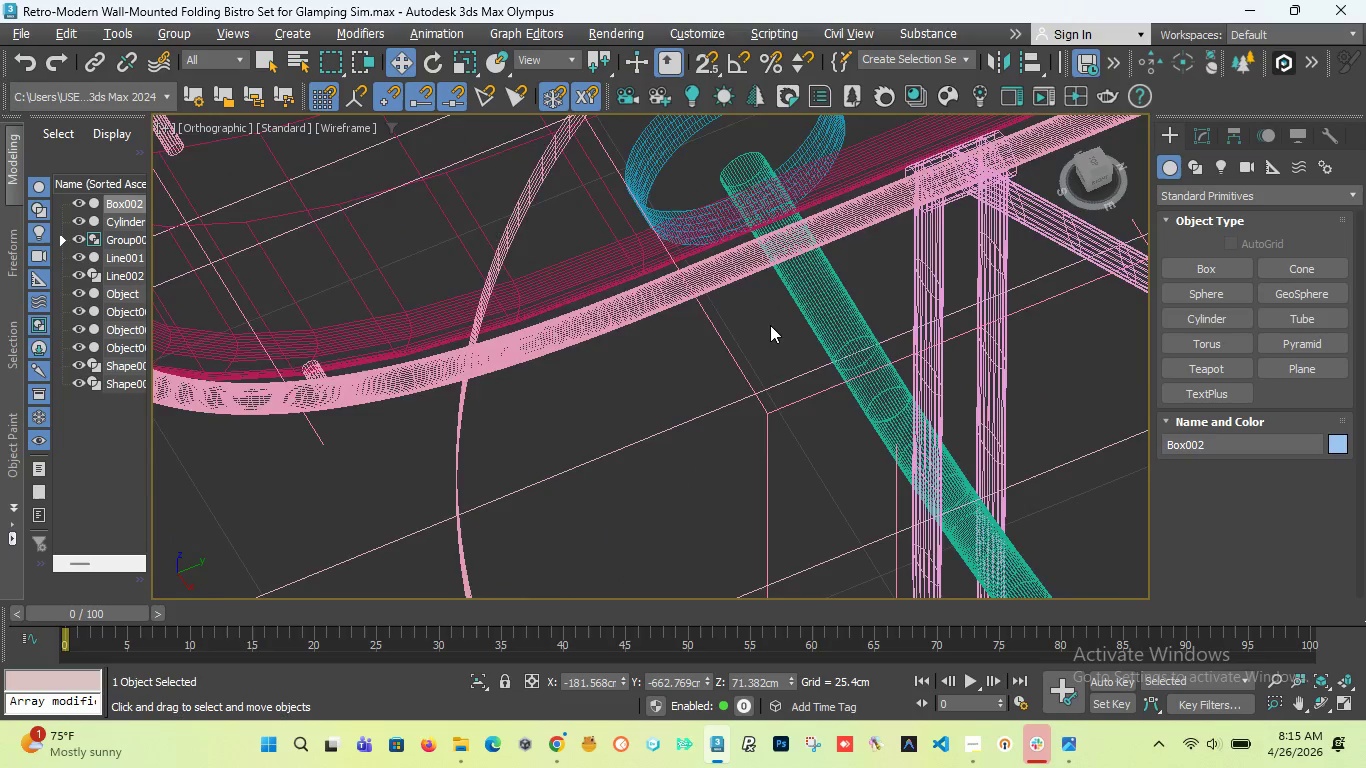 
scroll: coordinate [770, 325], scroll_direction: down, amount: 3.0
 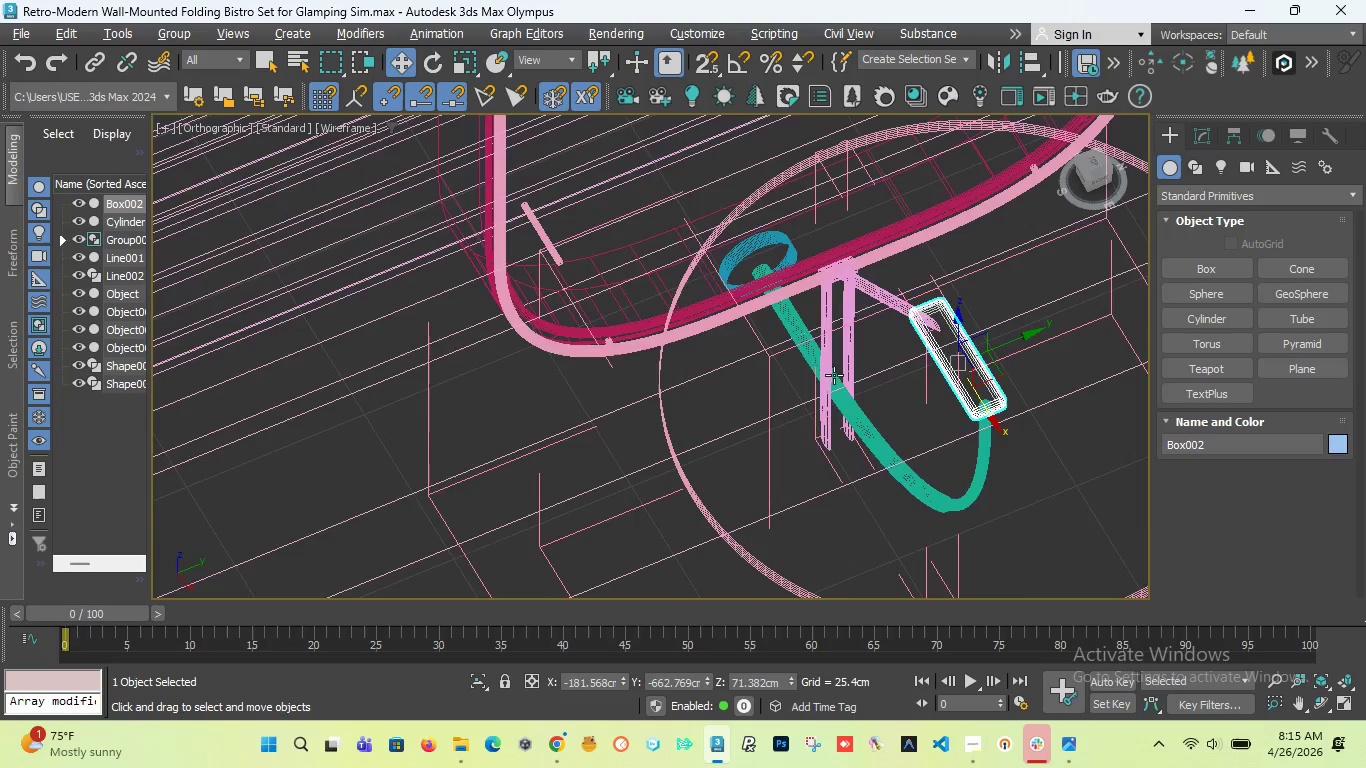 
scroll: coordinate [869, 401], scroll_direction: up, amount: 5.0
 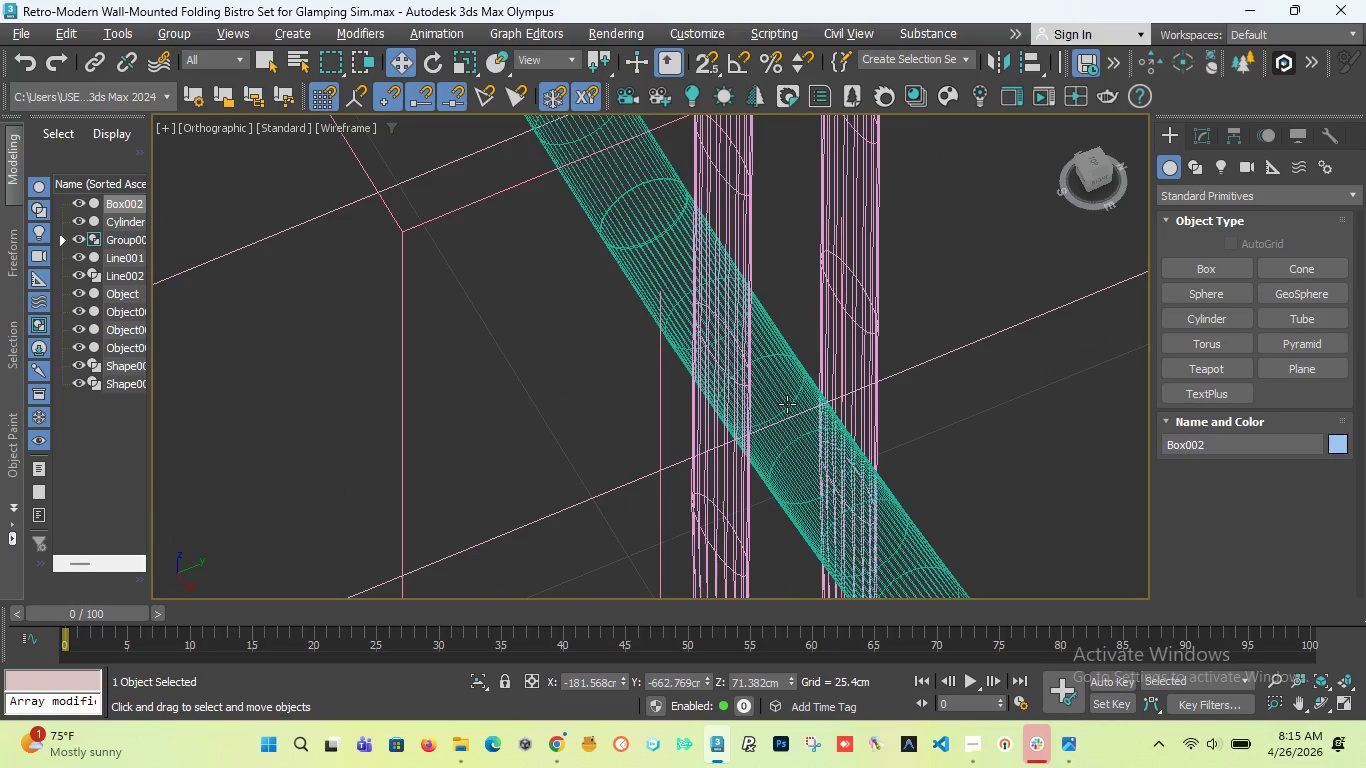 
scroll: coordinate [787, 404], scroll_direction: down, amount: 1.0
 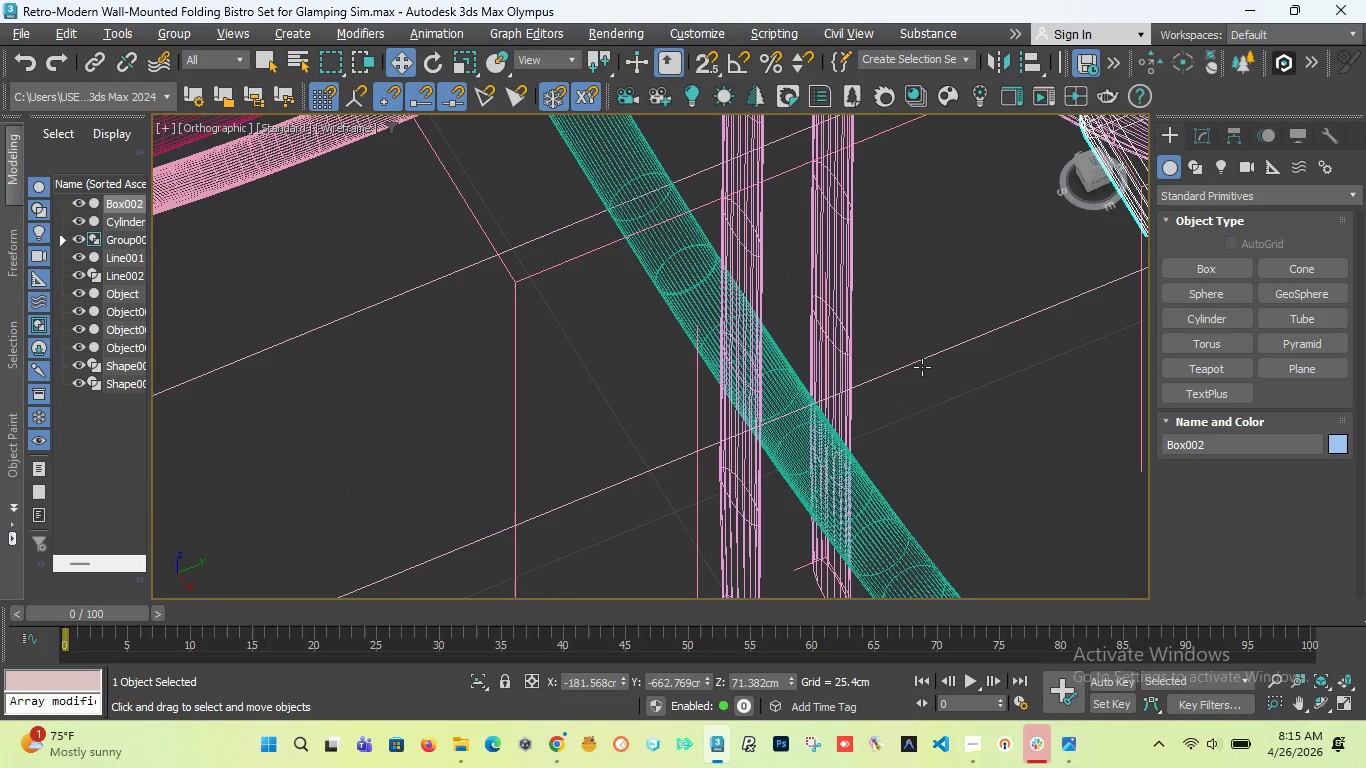 
key(L)
 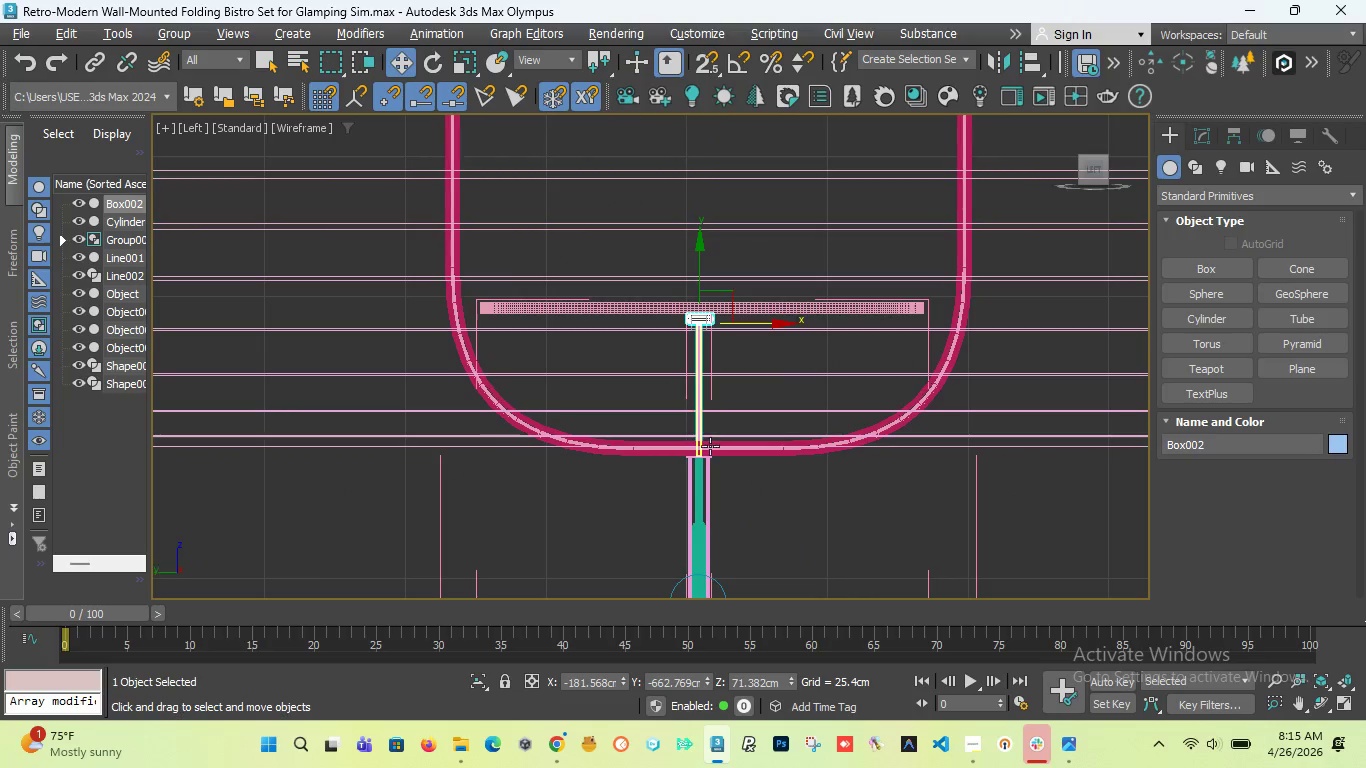 
scroll: coordinate [702, 516], scroll_direction: up, amount: 5.0
 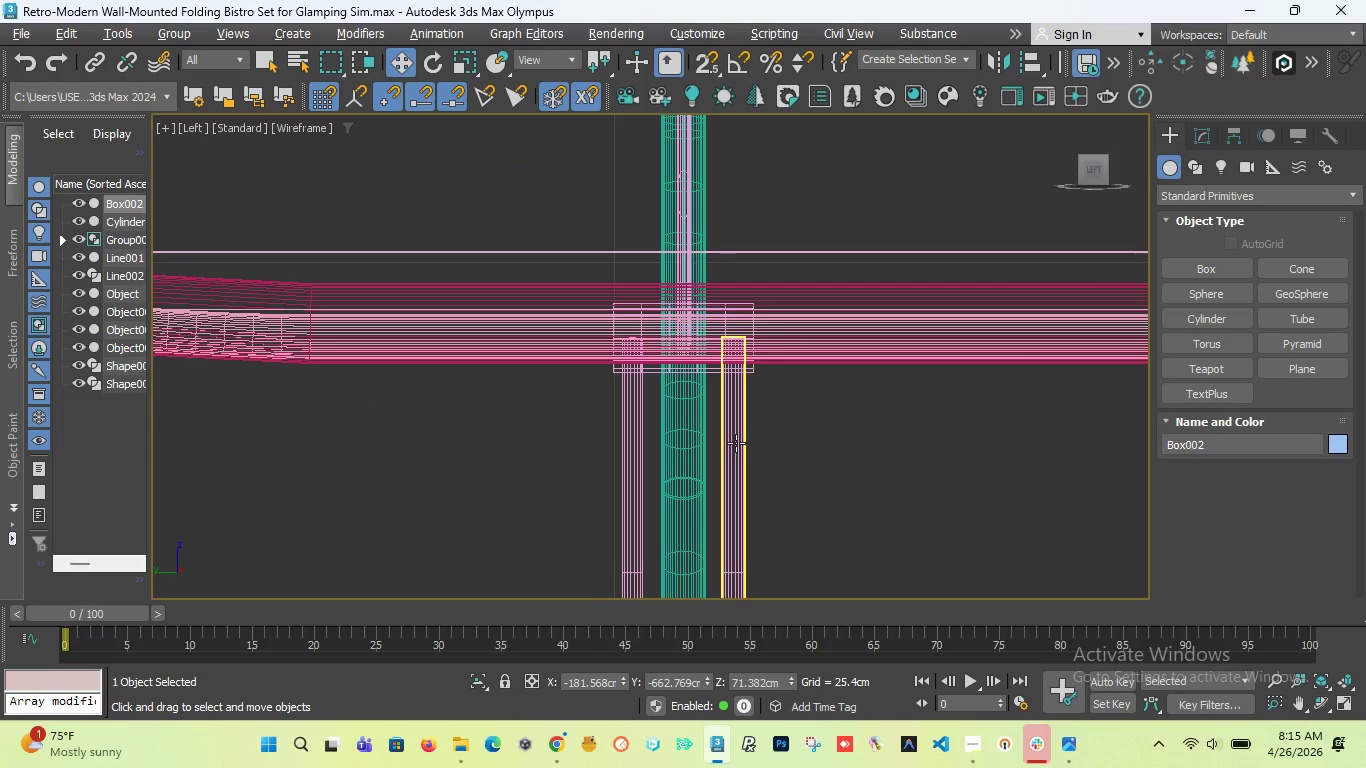 
left_click([736, 443])
 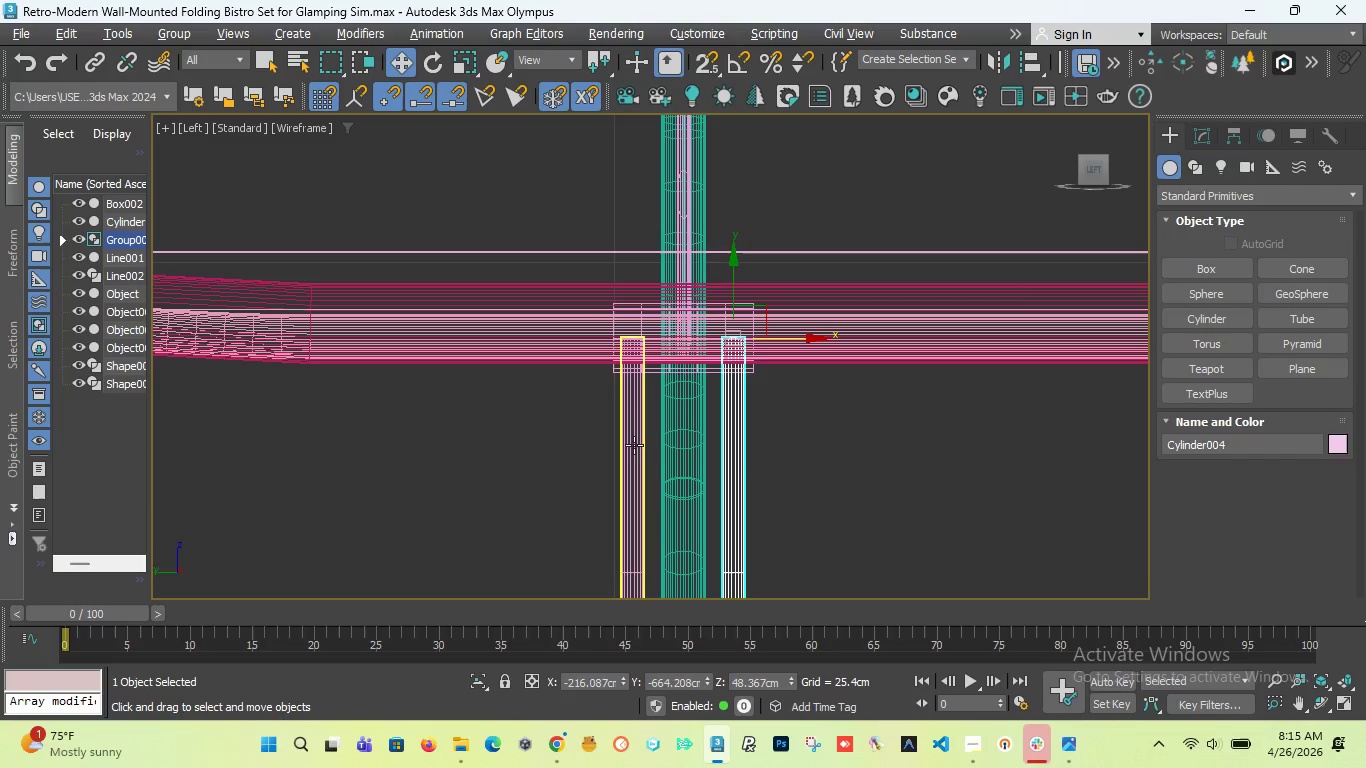 
left_click([634, 445])
 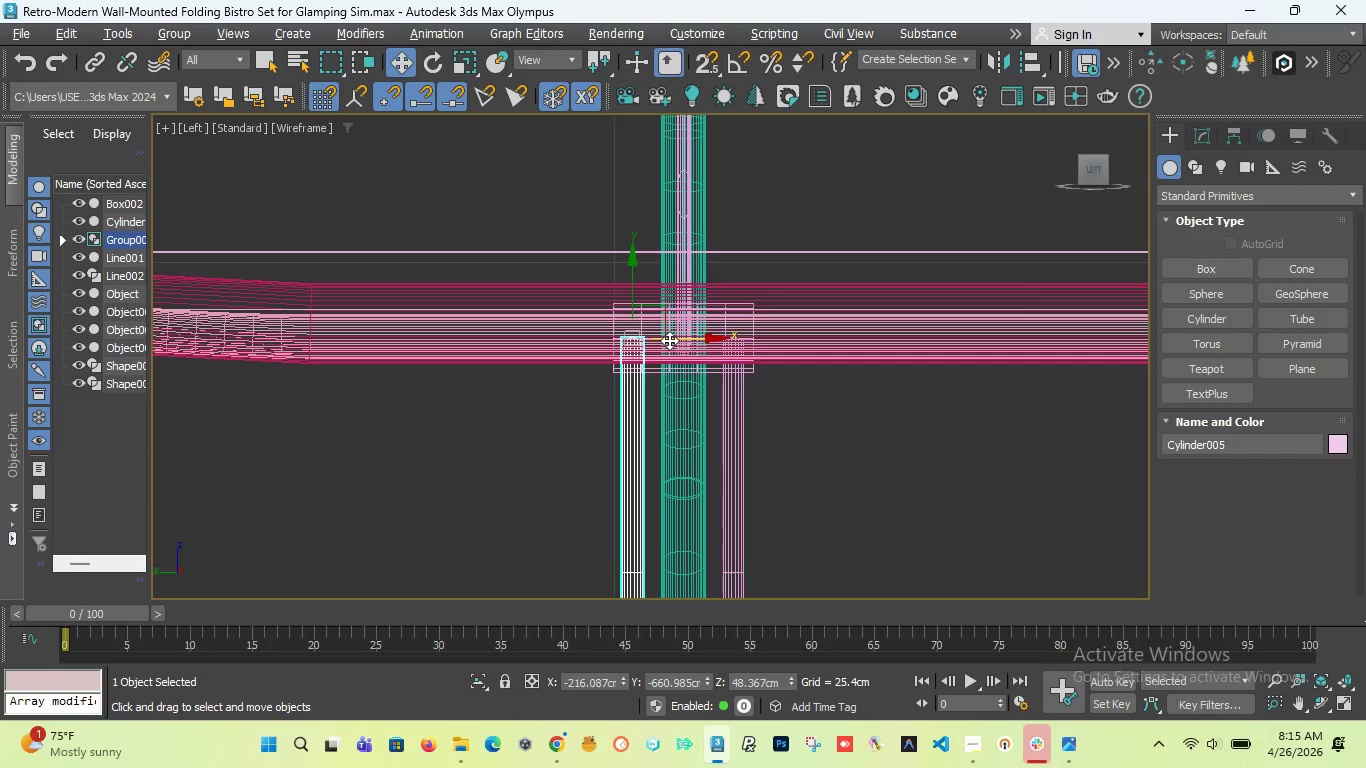 
scroll: coordinate [670, 340], scroll_direction: up, amount: 3.0
 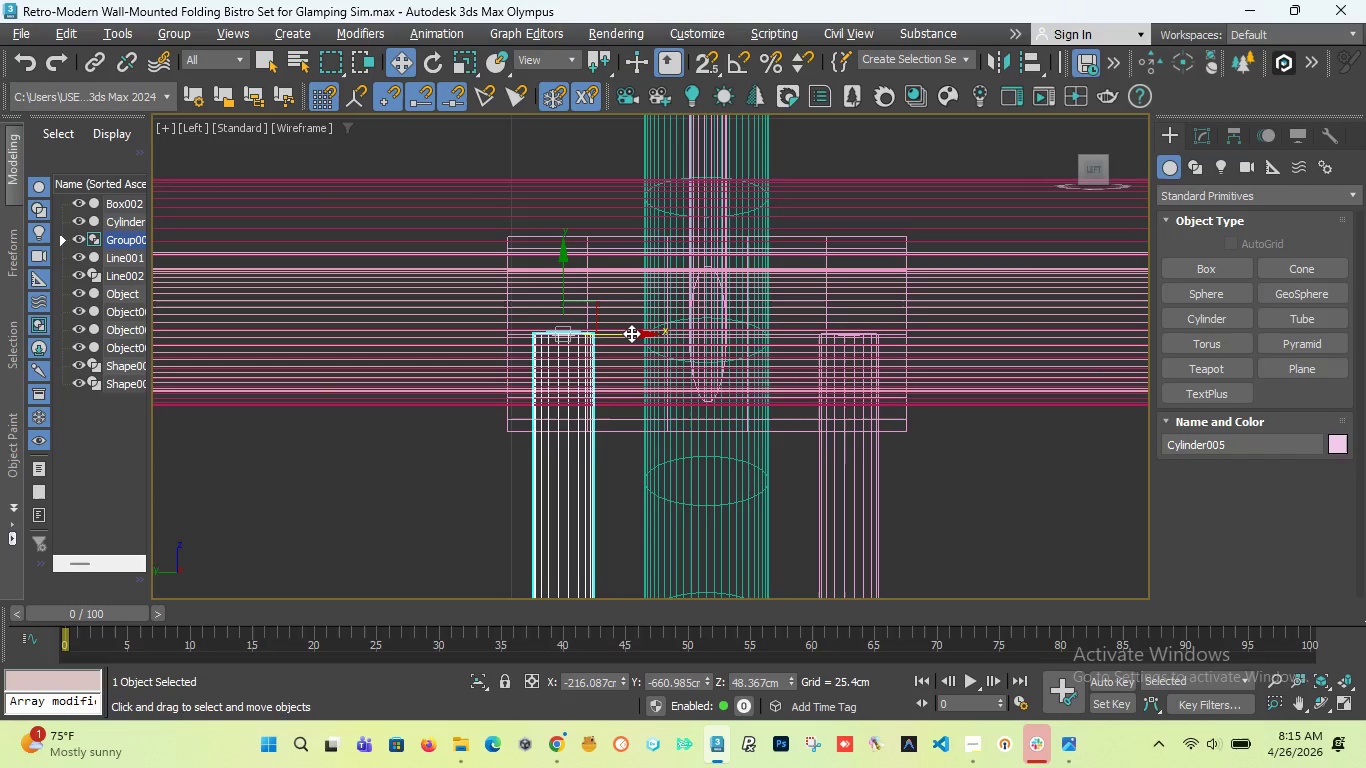 
left_click_drag(start_coordinate=[631, 333], to_coordinate=[676, 343])
 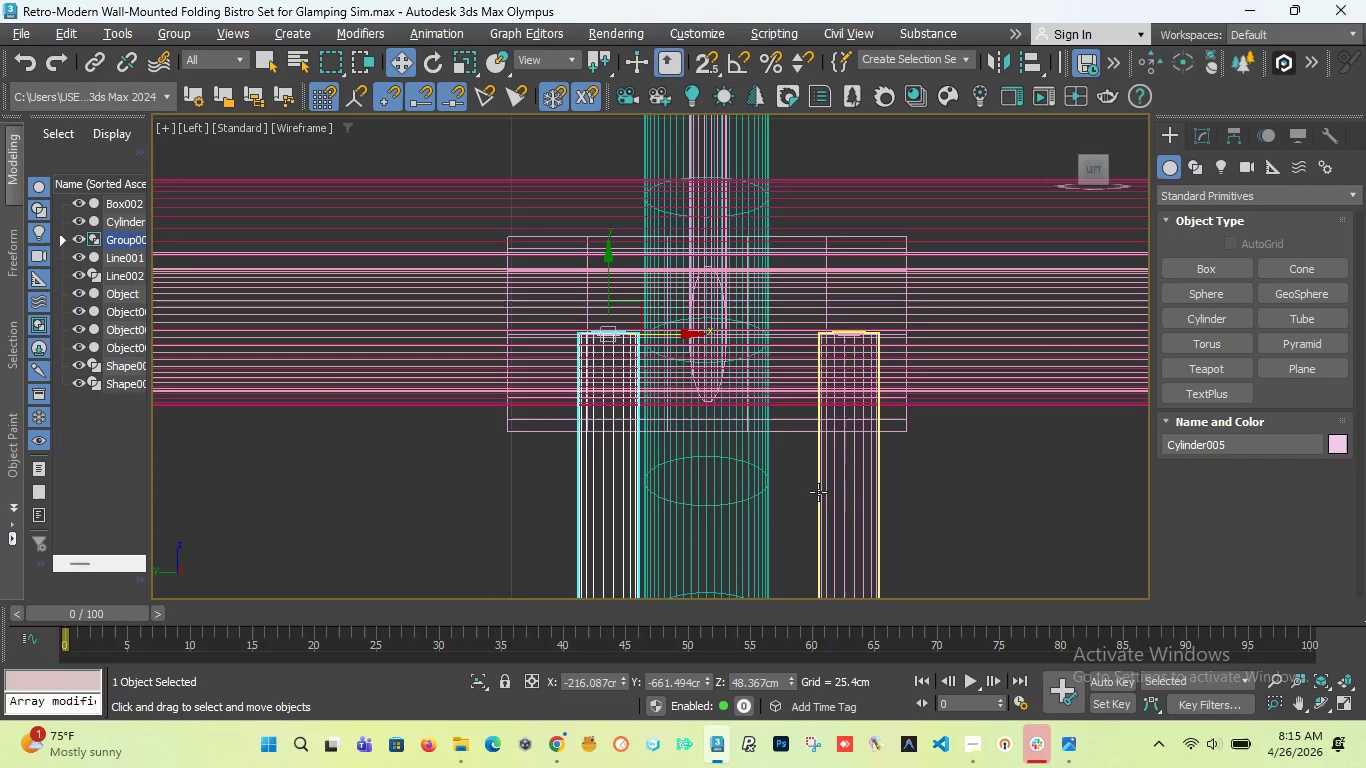 
left_click([818, 492])
 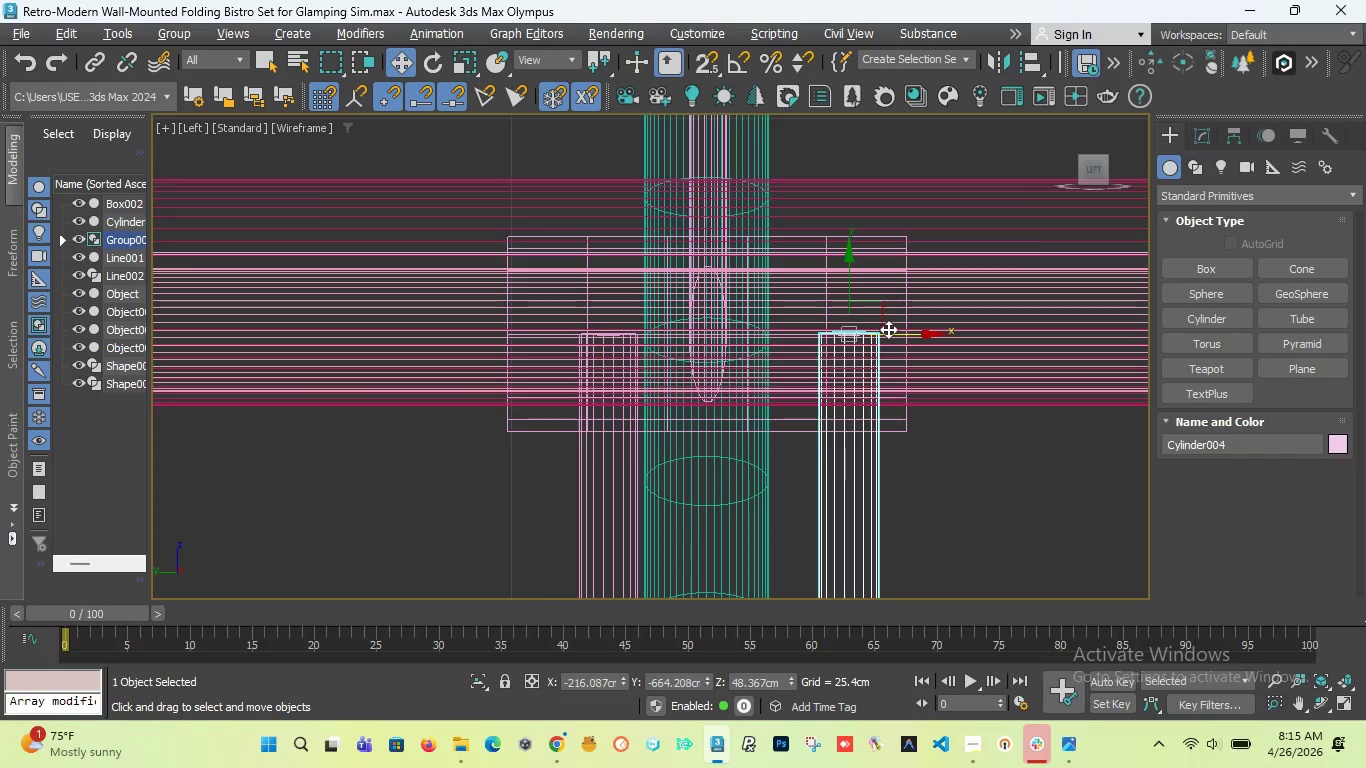 
left_click_drag(start_coordinate=[890, 329], to_coordinate=[845, 338])
 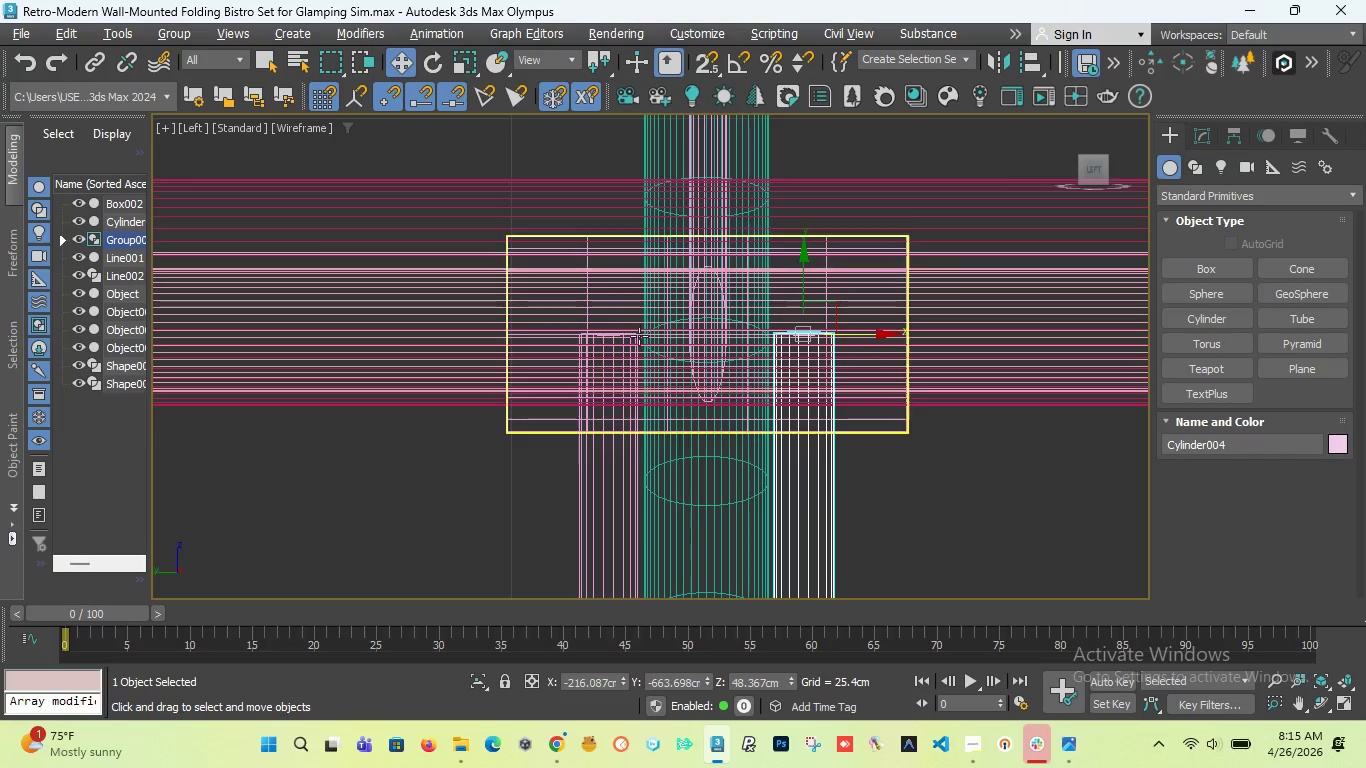 
scroll: coordinate [639, 360], scroll_direction: down, amount: 3.0
 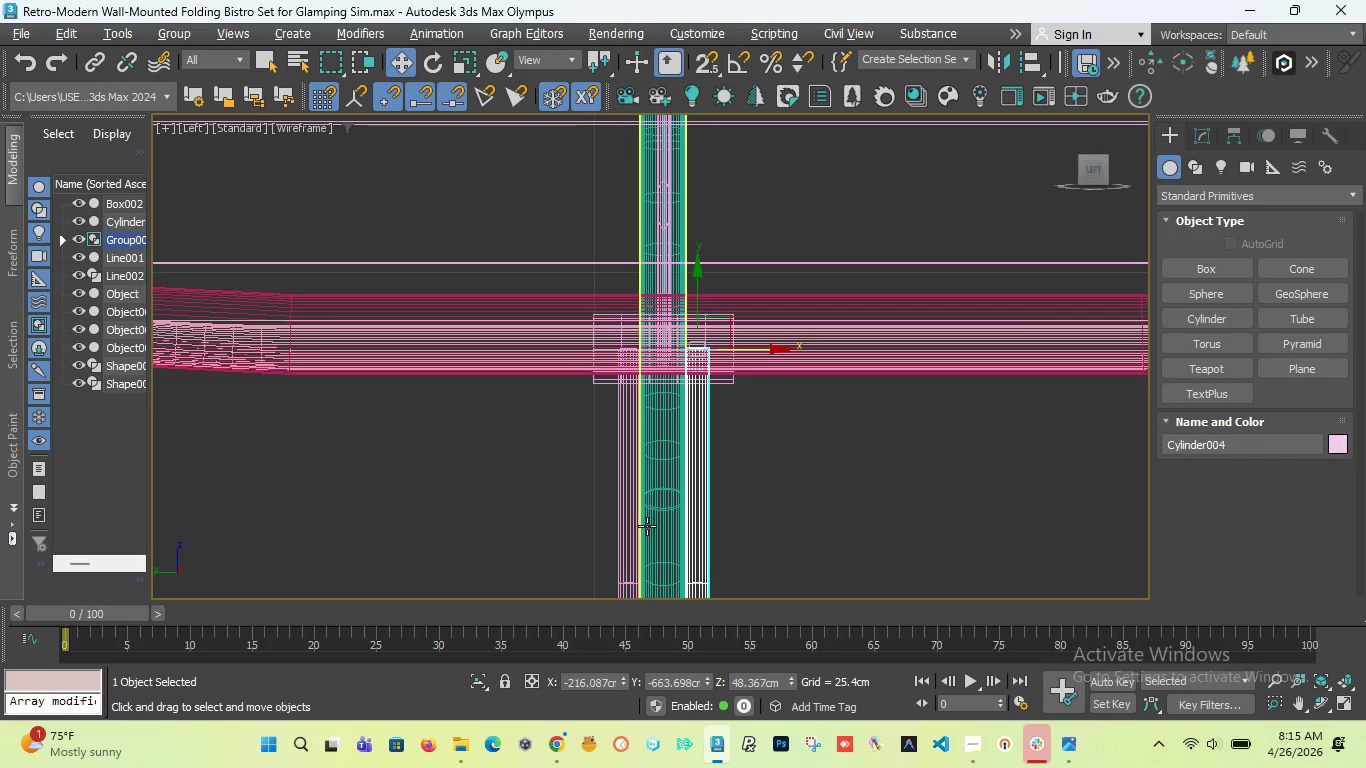 
scroll: coordinate [646, 524], scroll_direction: up, amount: 2.0
 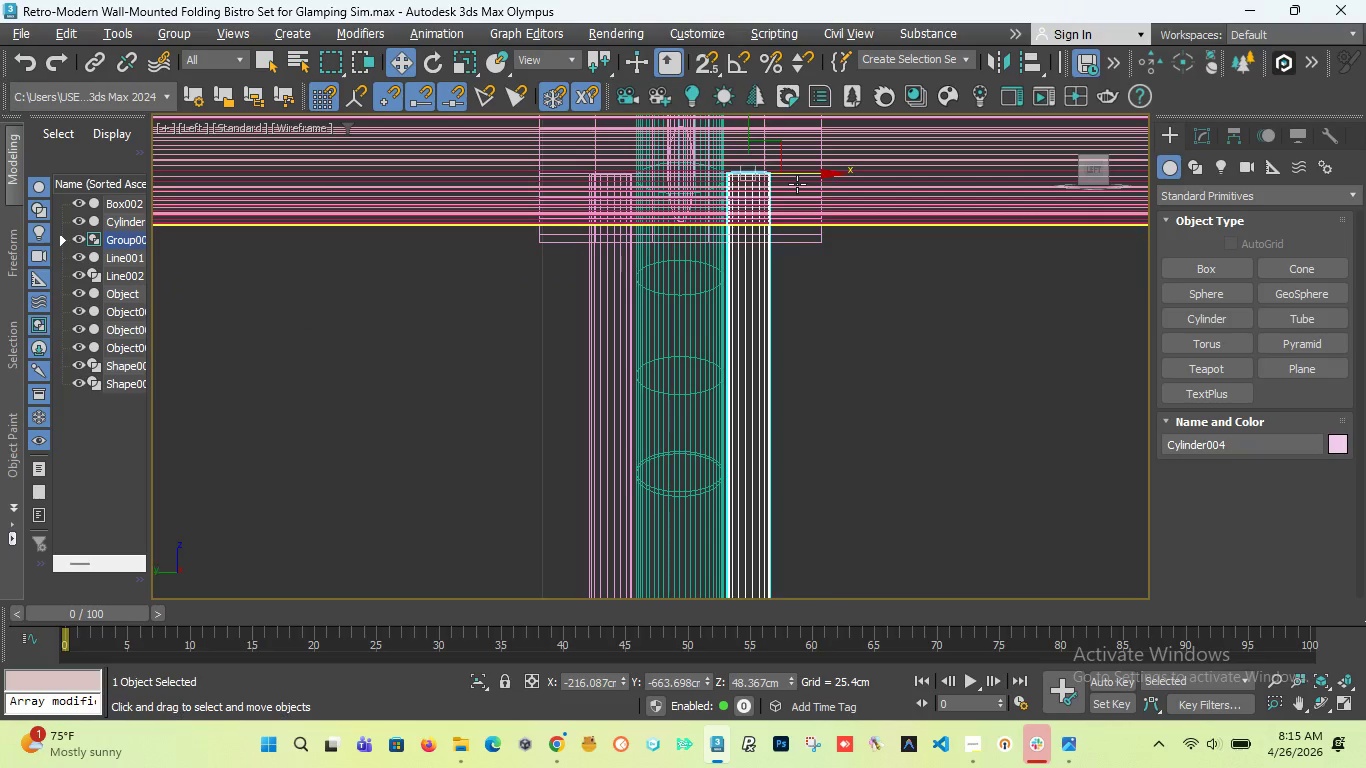 
key(Control+Z)
 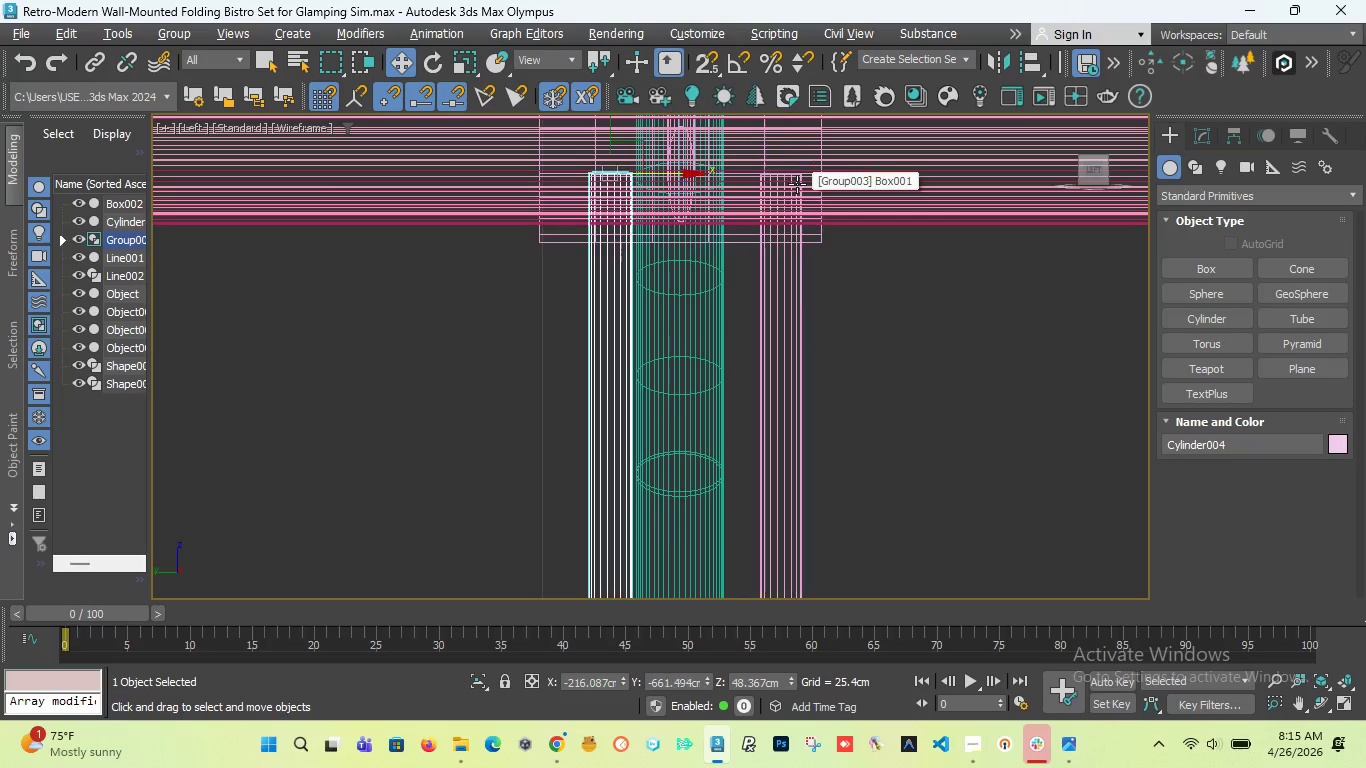 
key(Control+Z)
 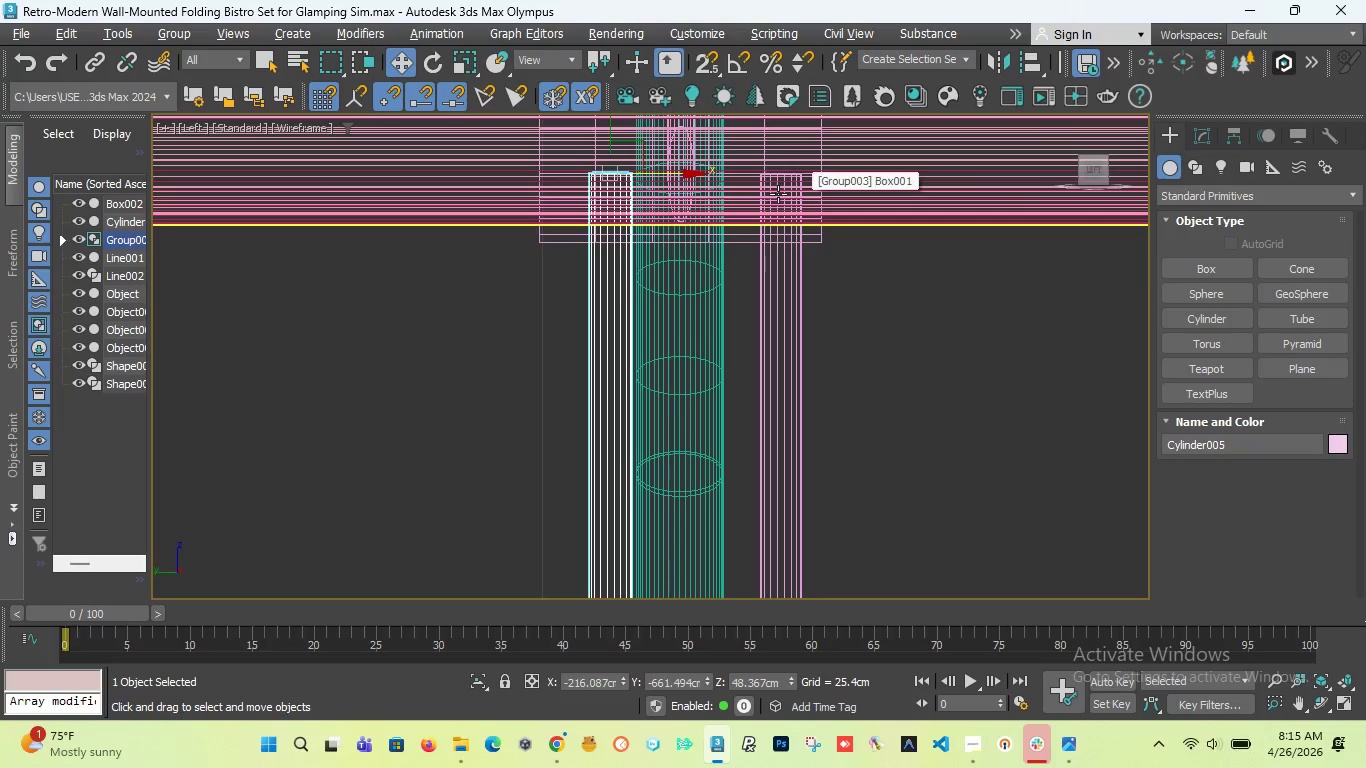 
key(Control+Z)
 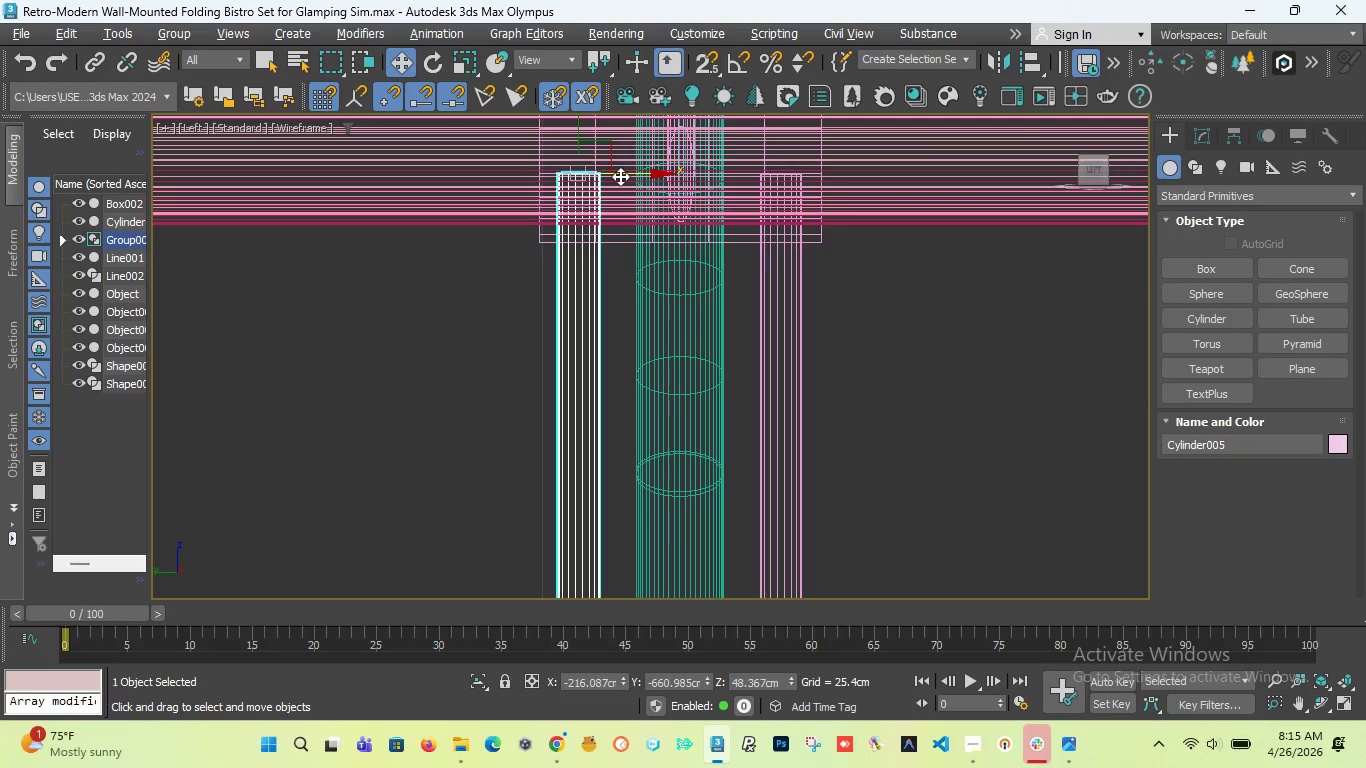 
left_click_drag(start_coordinate=[621, 176], to_coordinate=[642, 183])
 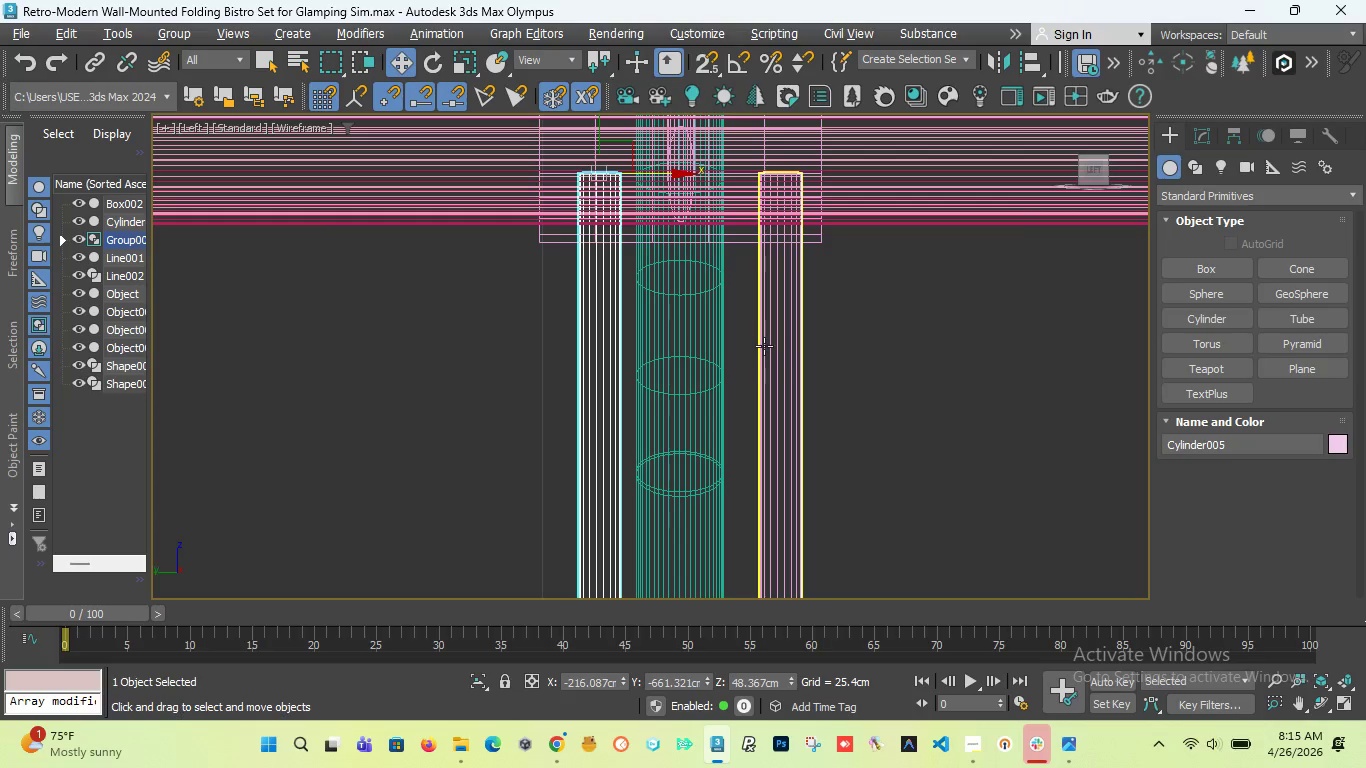 
left_click([765, 347])
 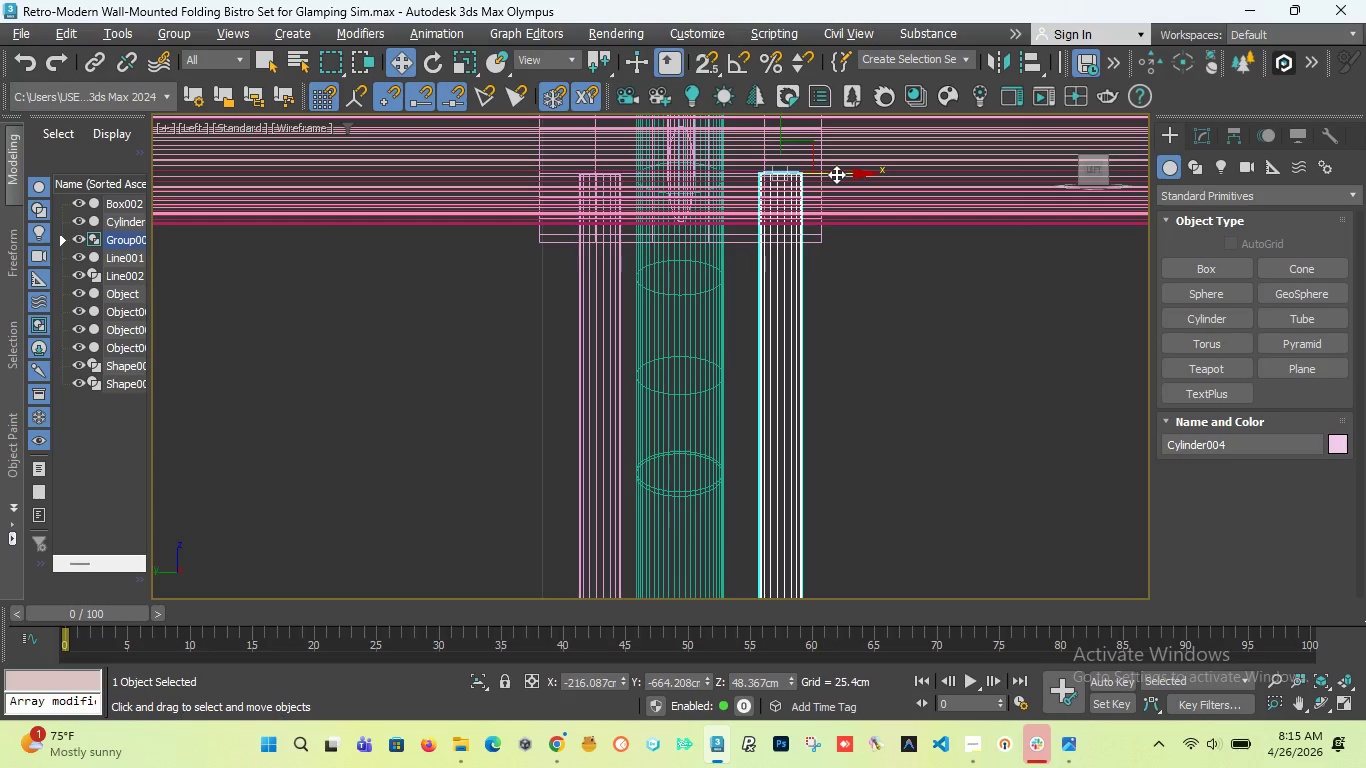 
left_click_drag(start_coordinate=[837, 174], to_coordinate=[816, 181])
 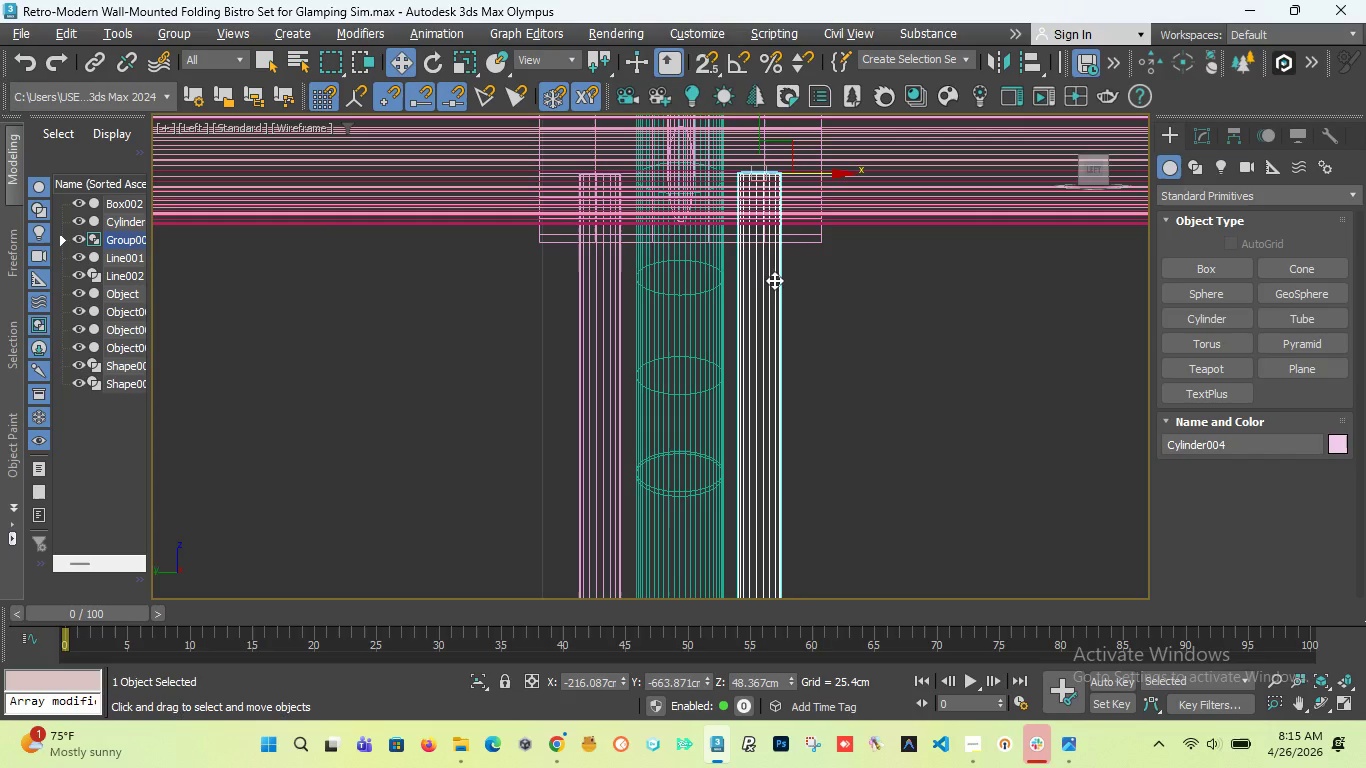 
key(F)
 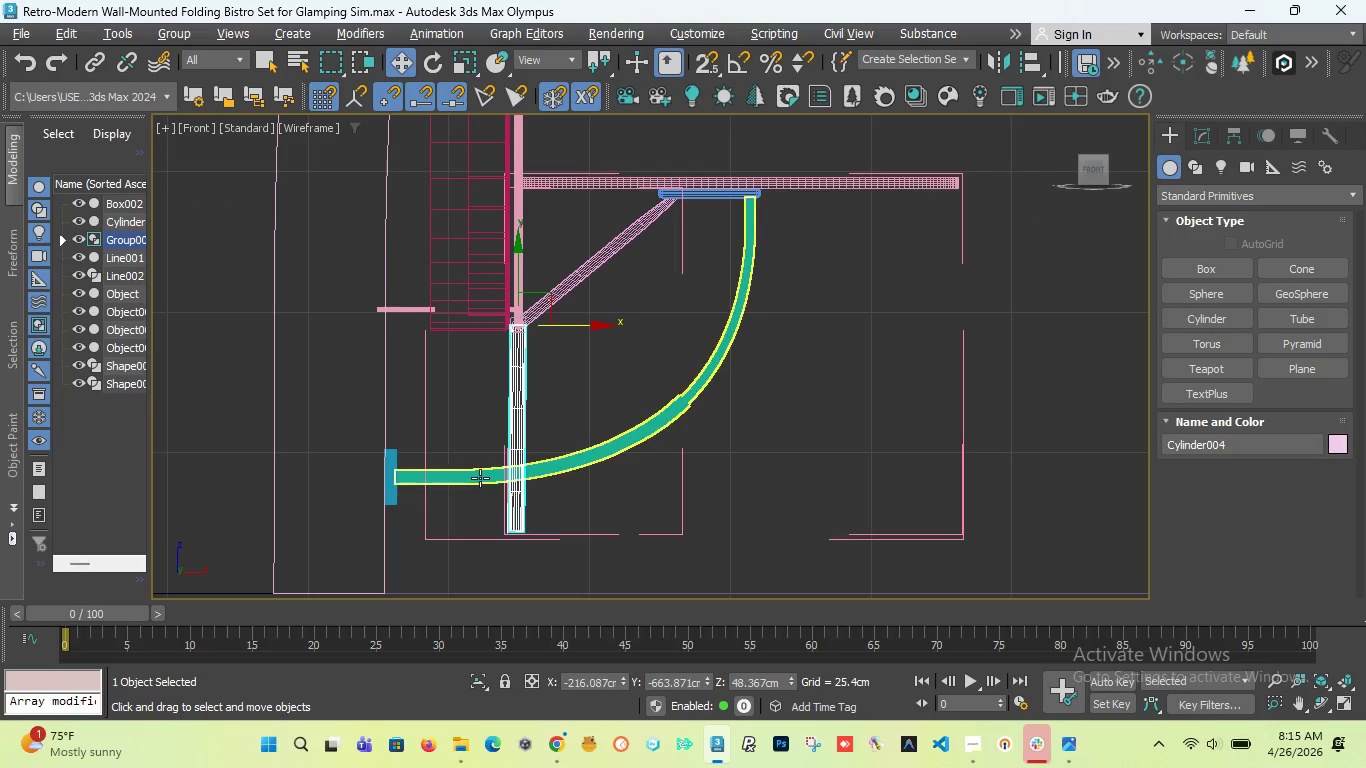 
scroll: coordinate [596, 455], scroll_direction: up, amount: 6.0
 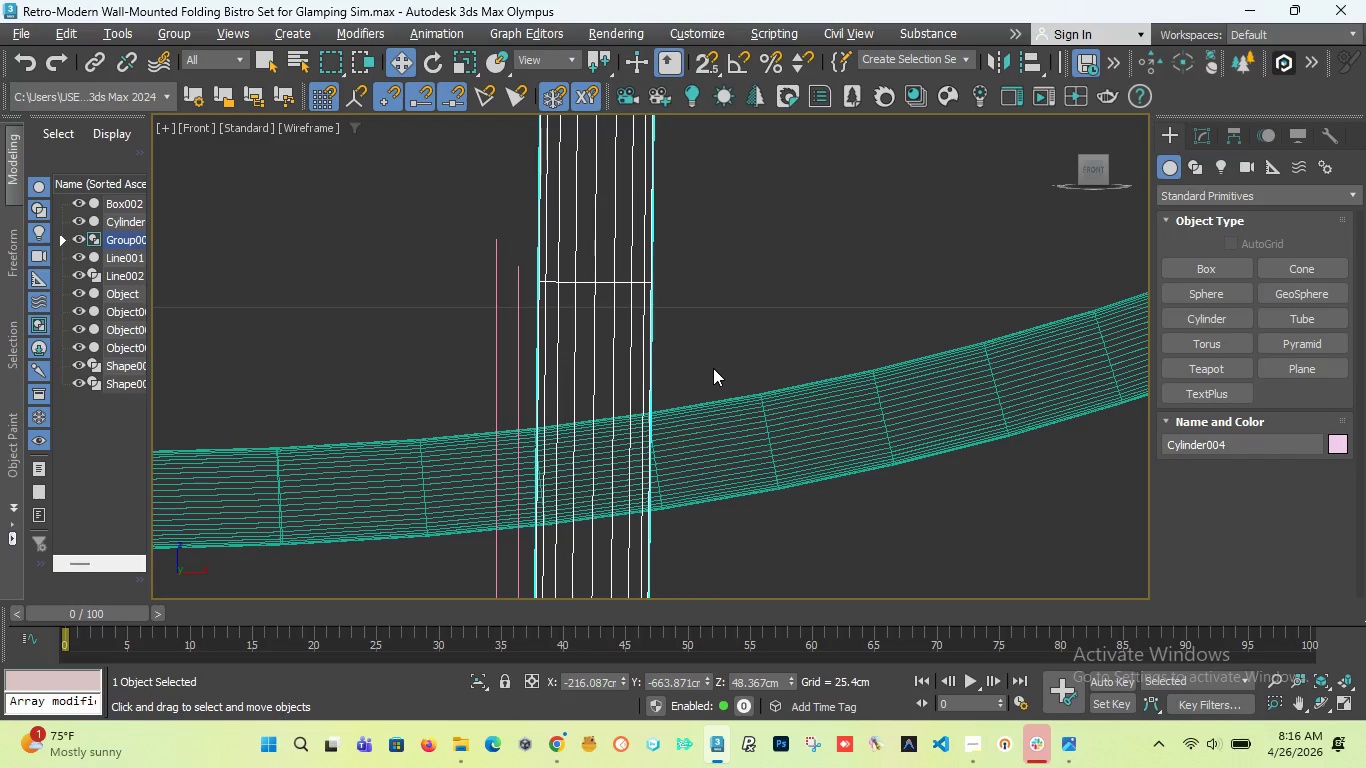 
wait(8.32)
 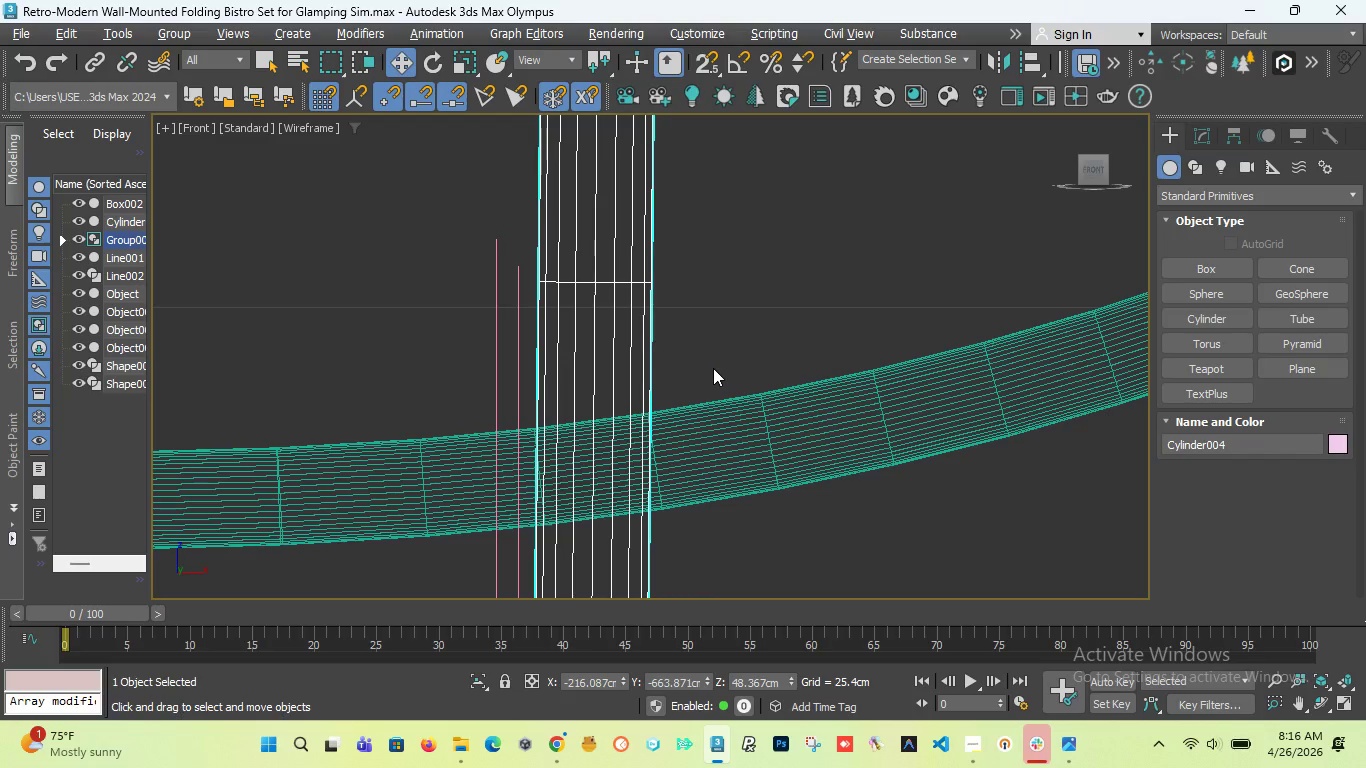 
scroll: coordinate [647, 401], scroll_direction: down, amount: 2.0
 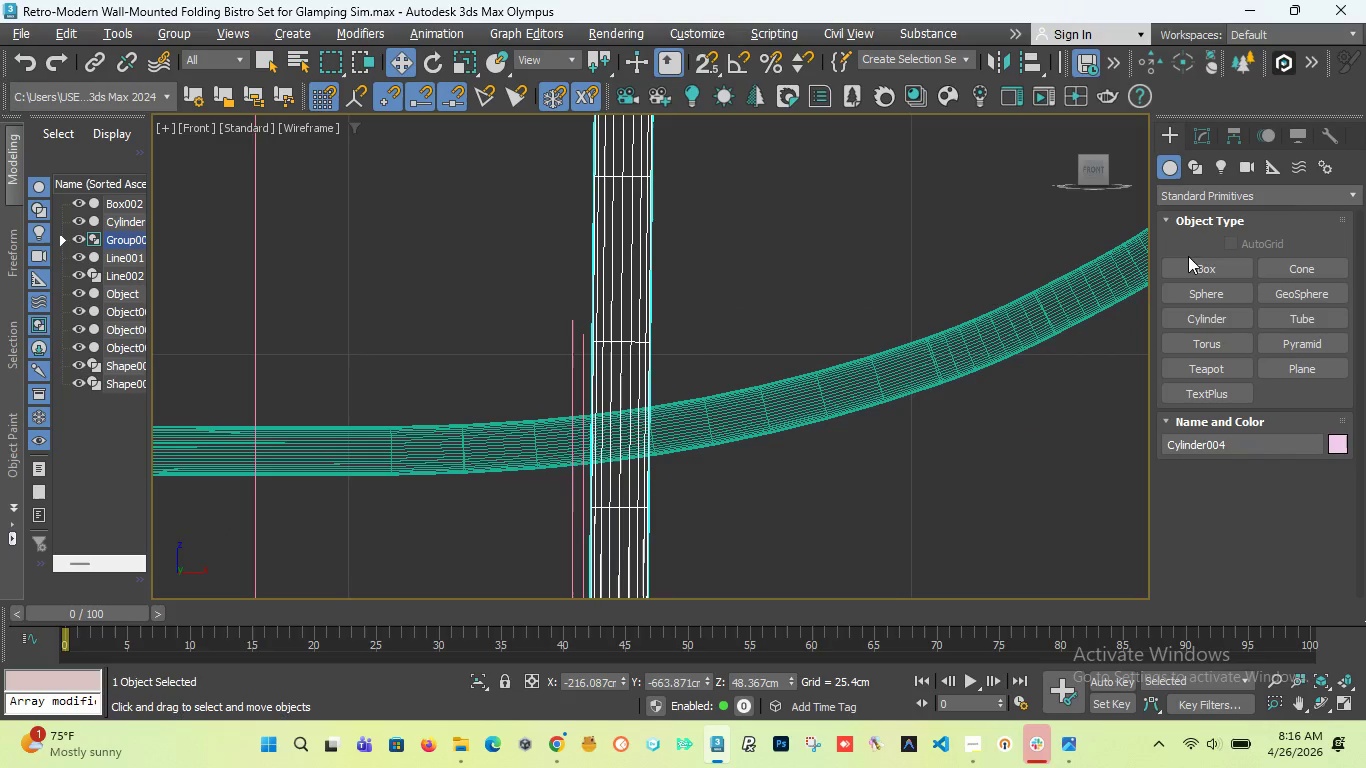 
left_click([1209, 317])
 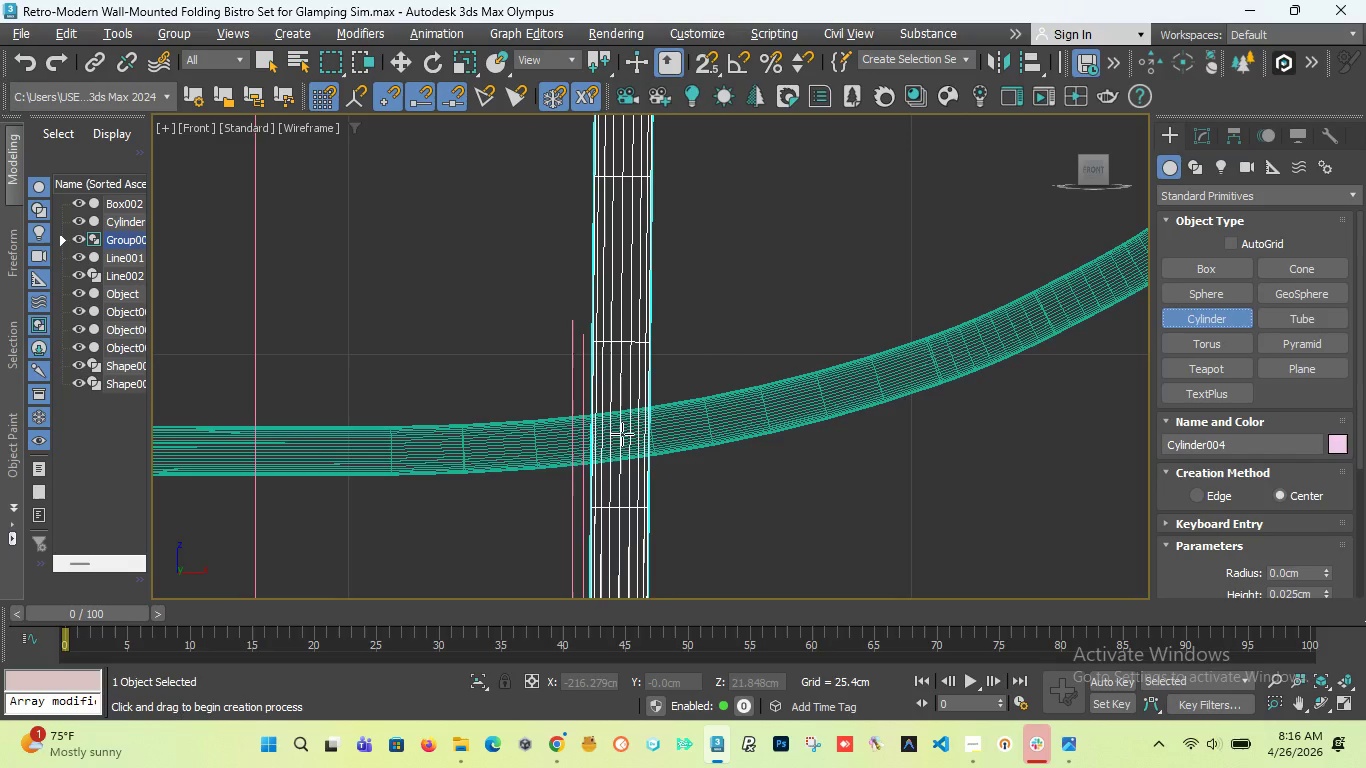 
wait(5.99)
 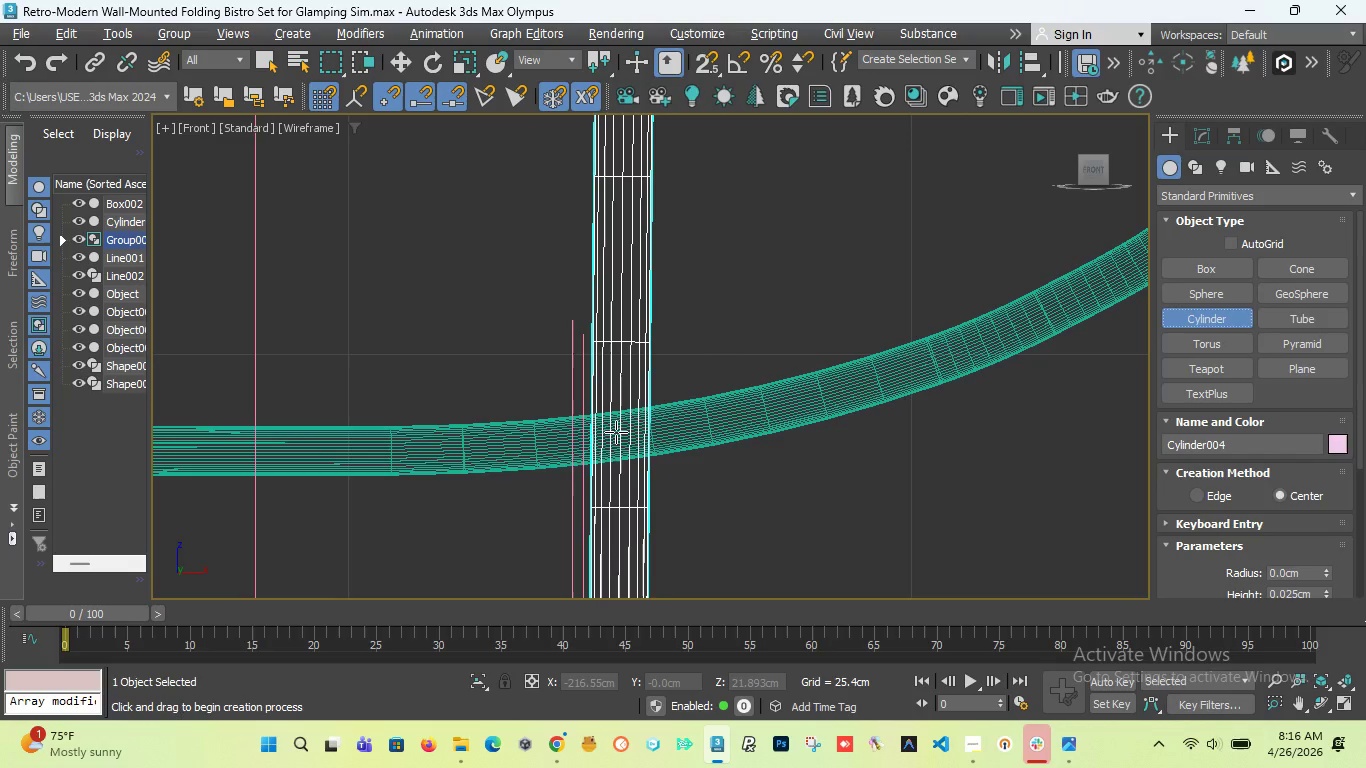 
left_click_drag(start_coordinate=[620, 436], to_coordinate=[628, 445])
 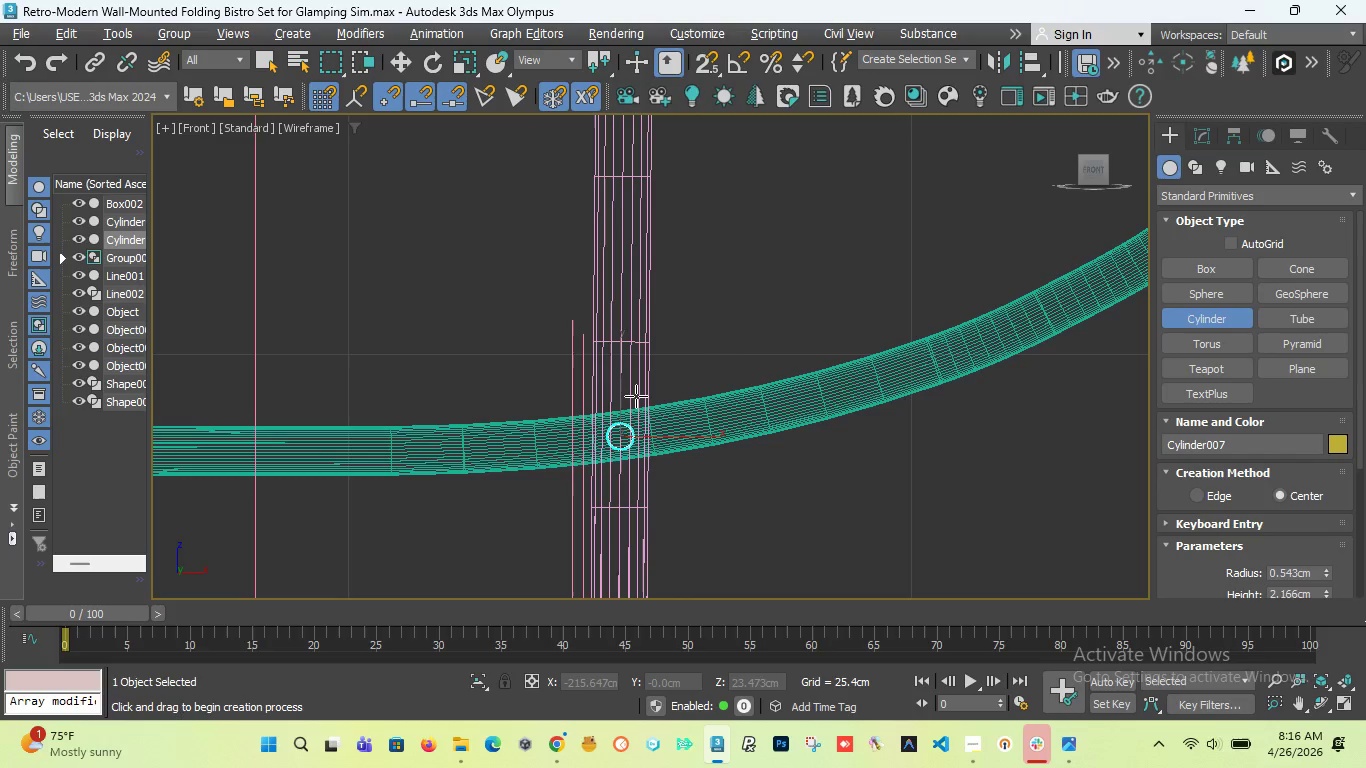 
left_click([636, 396])
 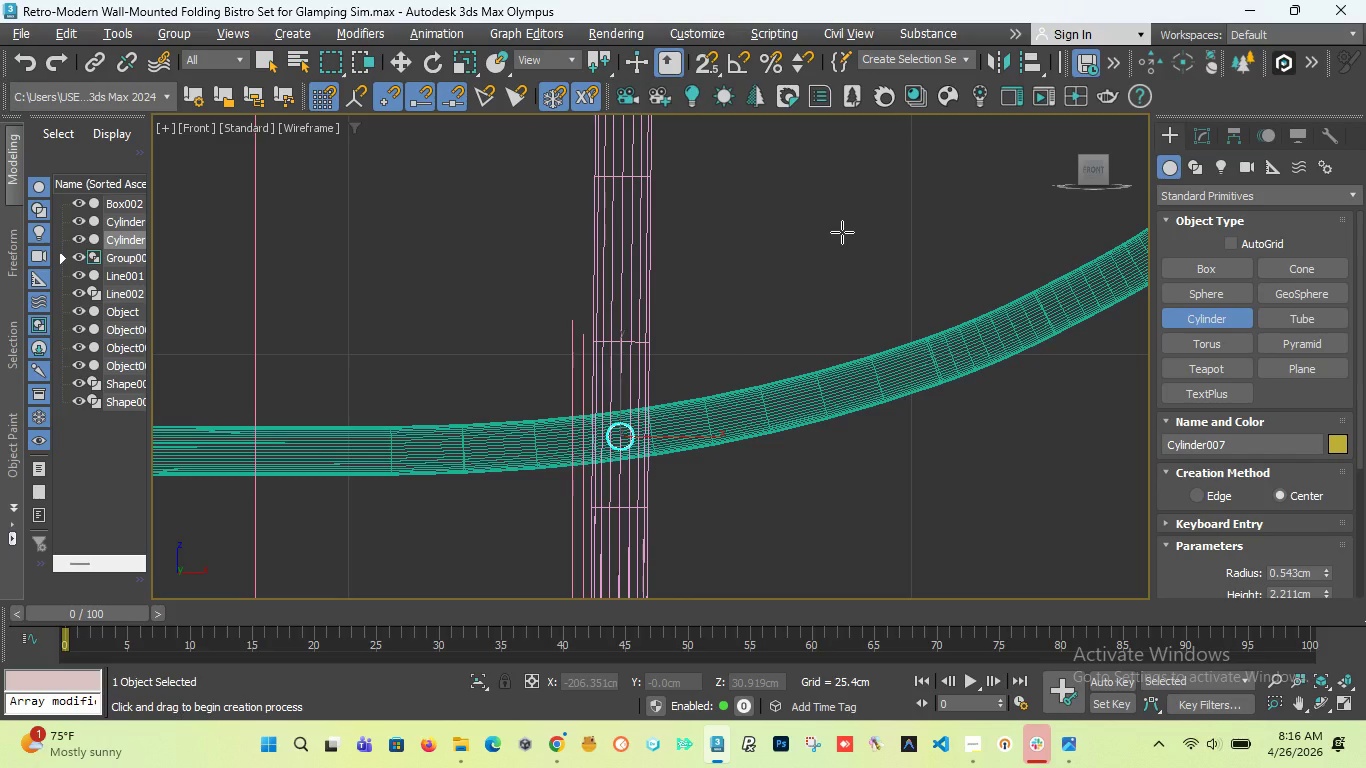 
key(T)
 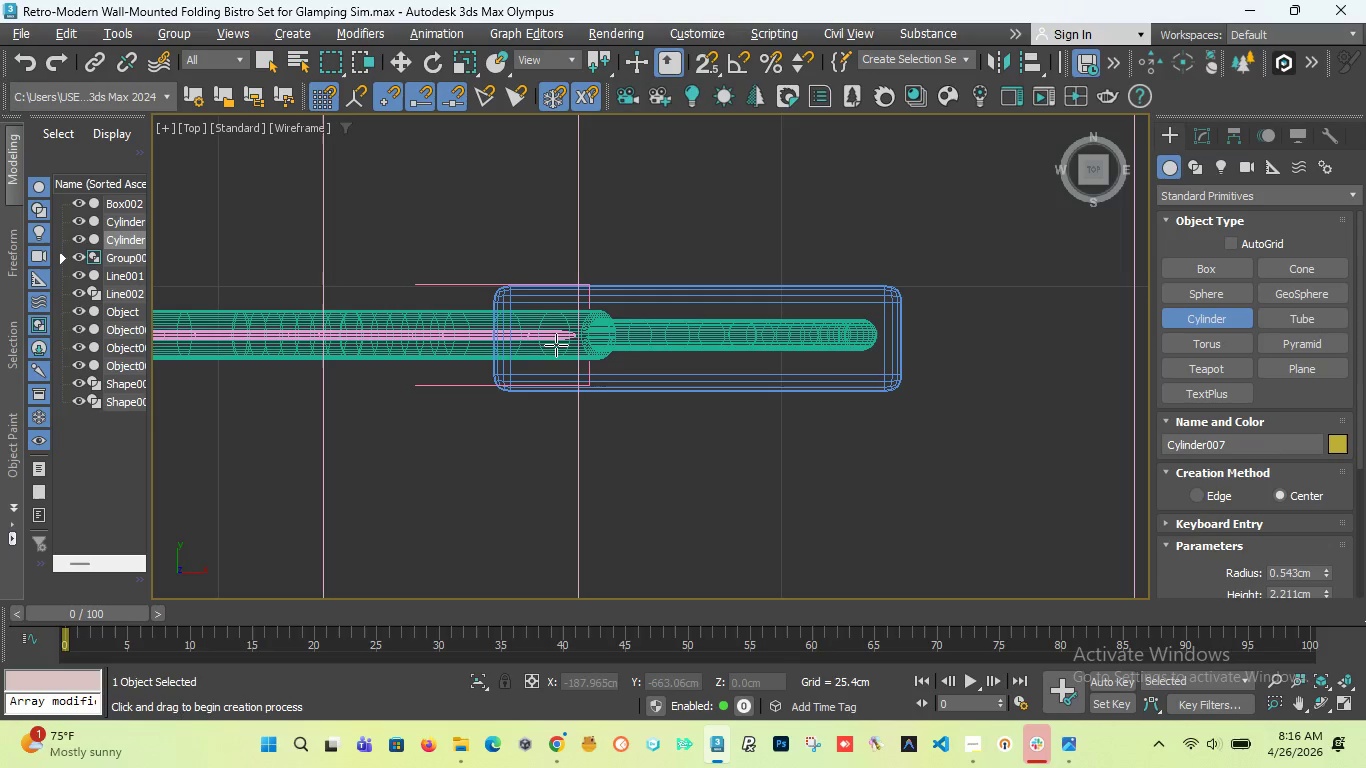 
scroll: coordinate [649, 323], scroll_direction: down, amount: 4.0
 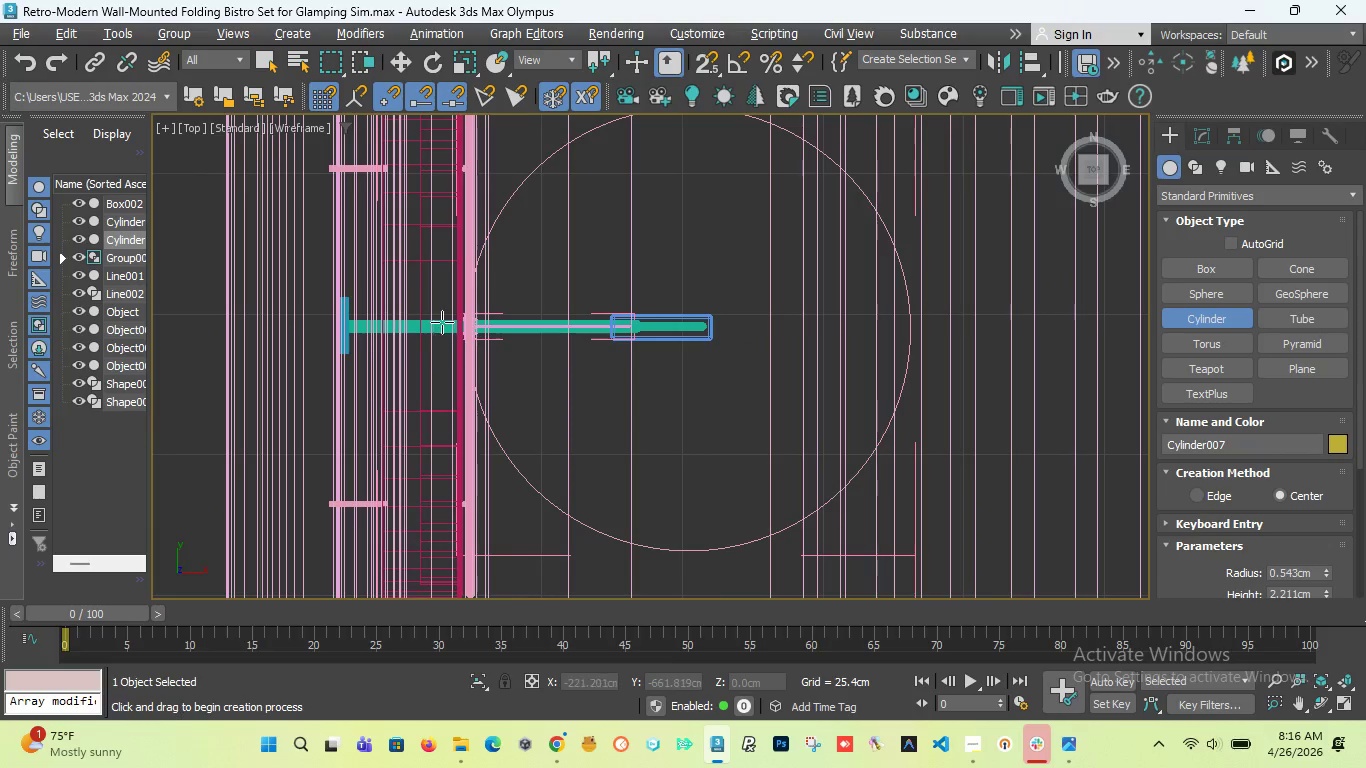 
scroll: coordinate [488, 329], scroll_direction: up, amount: 6.0
 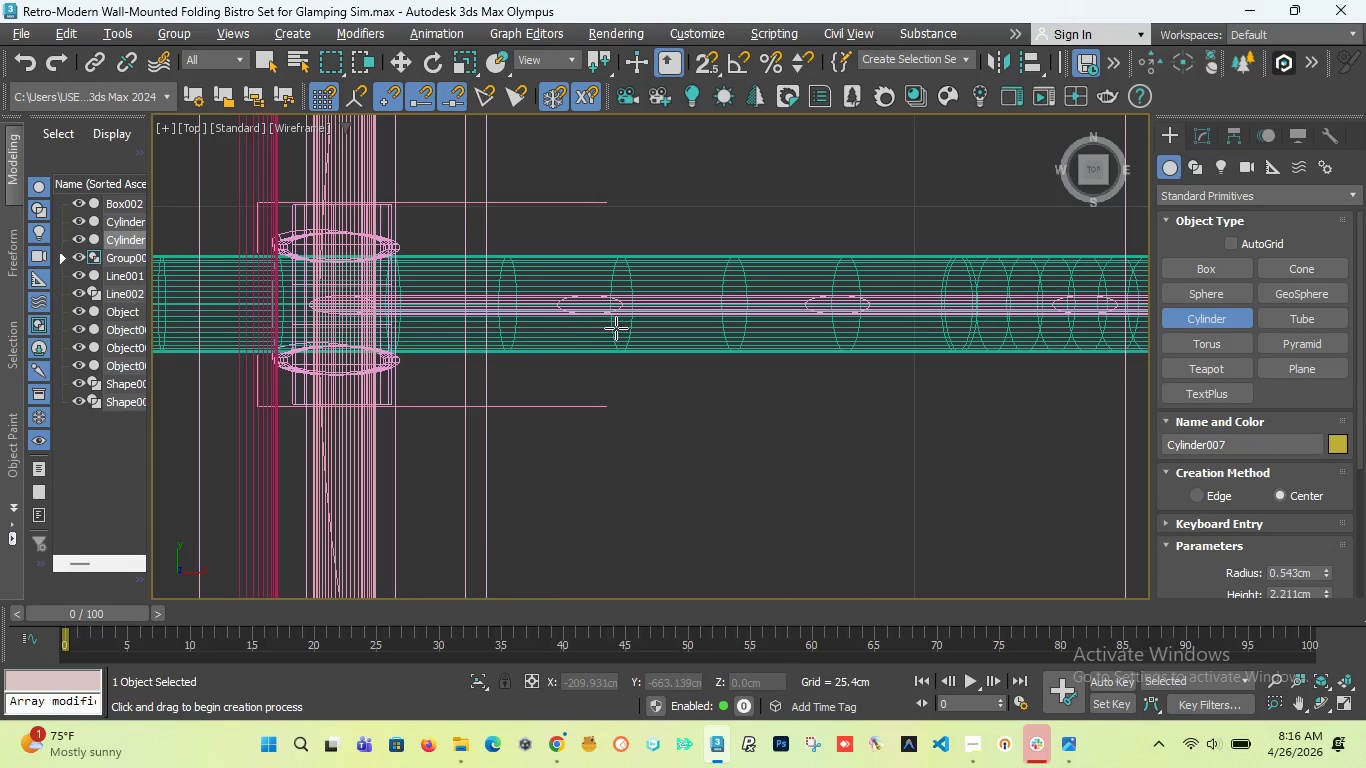 
scroll: coordinate [617, 328], scroll_direction: down, amount: 8.0
 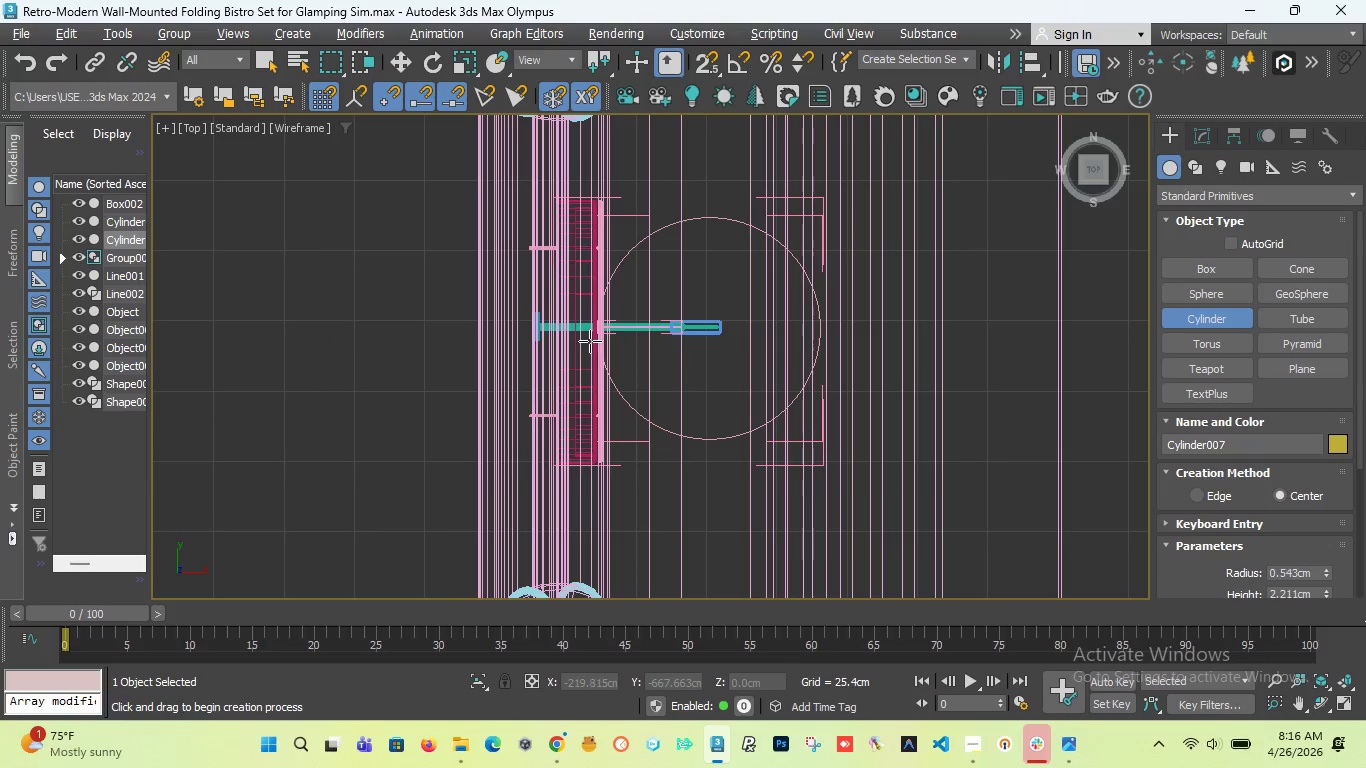 
scroll: coordinate [676, 246], scroll_direction: up, amount: 9.0
 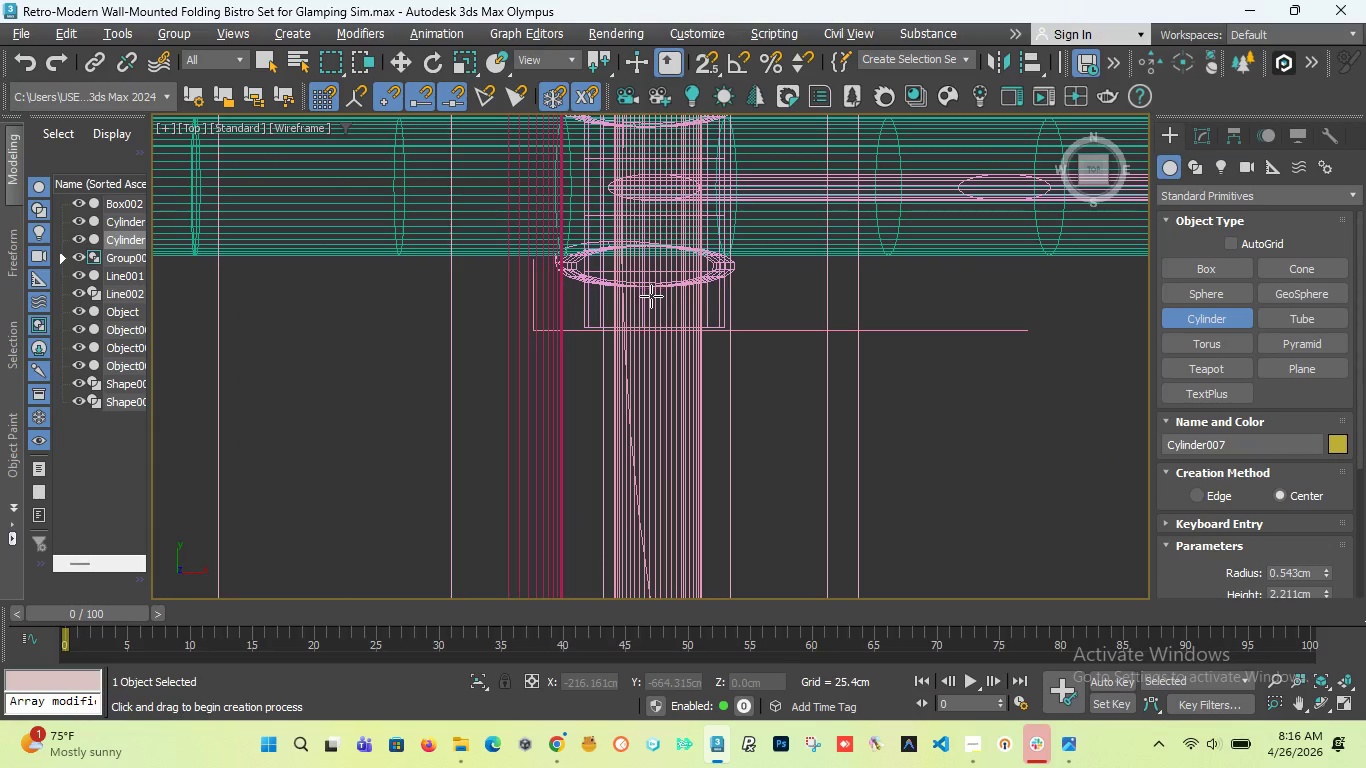 
scroll: coordinate [650, 305], scroll_direction: down, amount: 5.0
 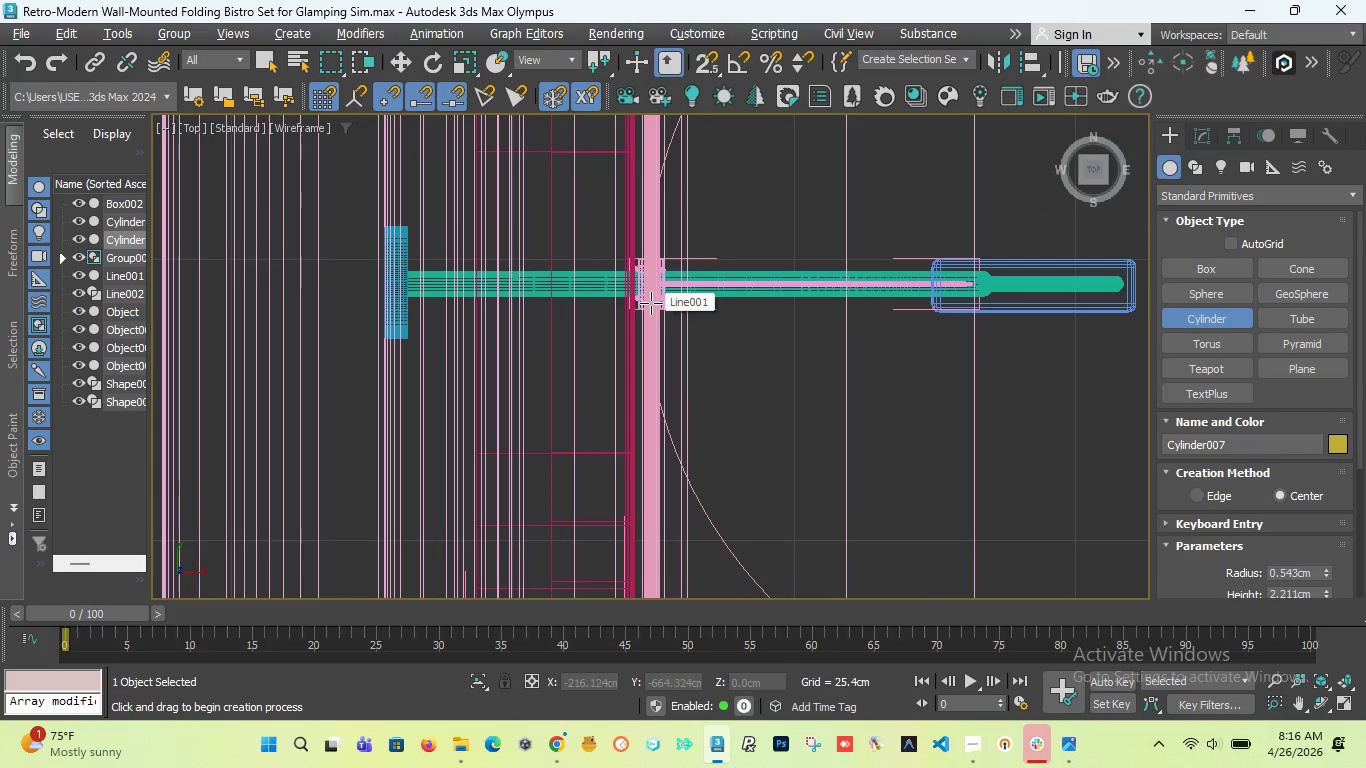 
key(F)
 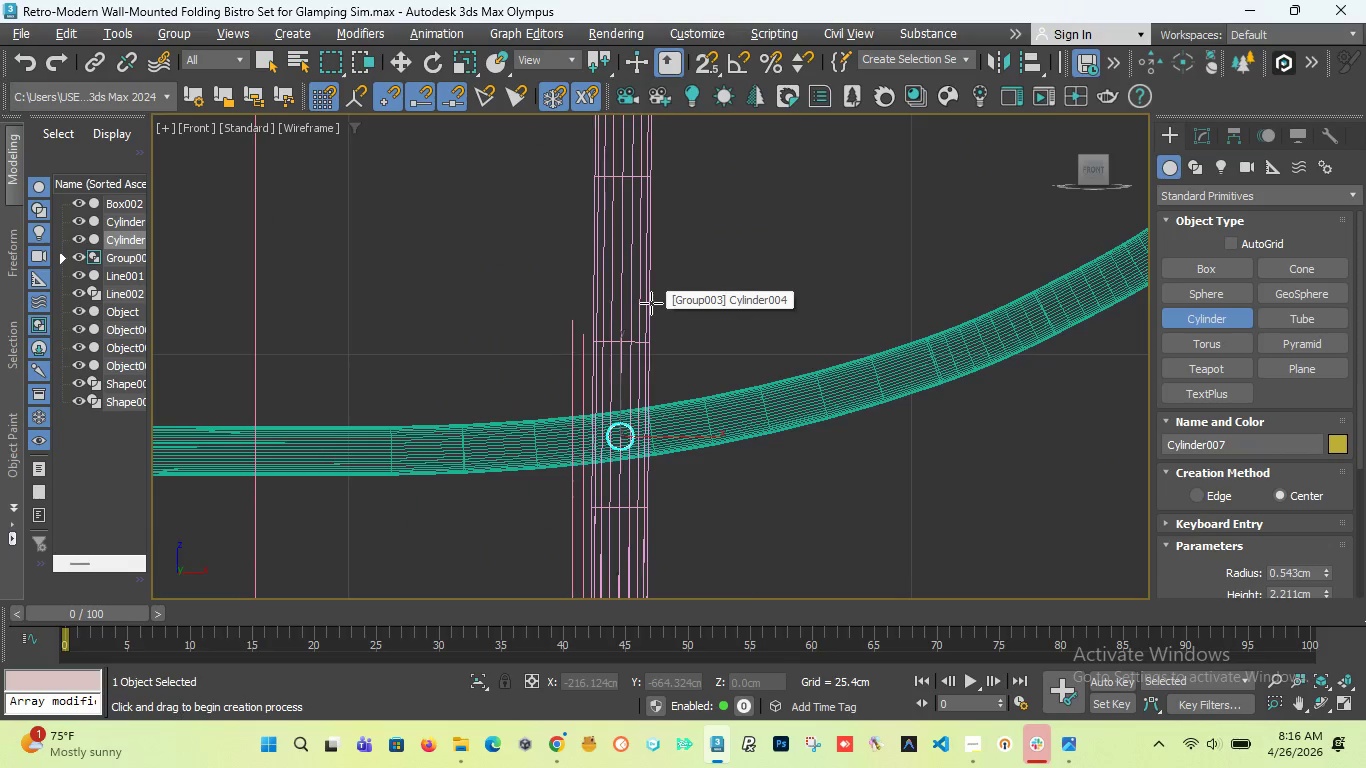 
scroll: coordinate [651, 303], scroll_direction: down, amount: 5.0
 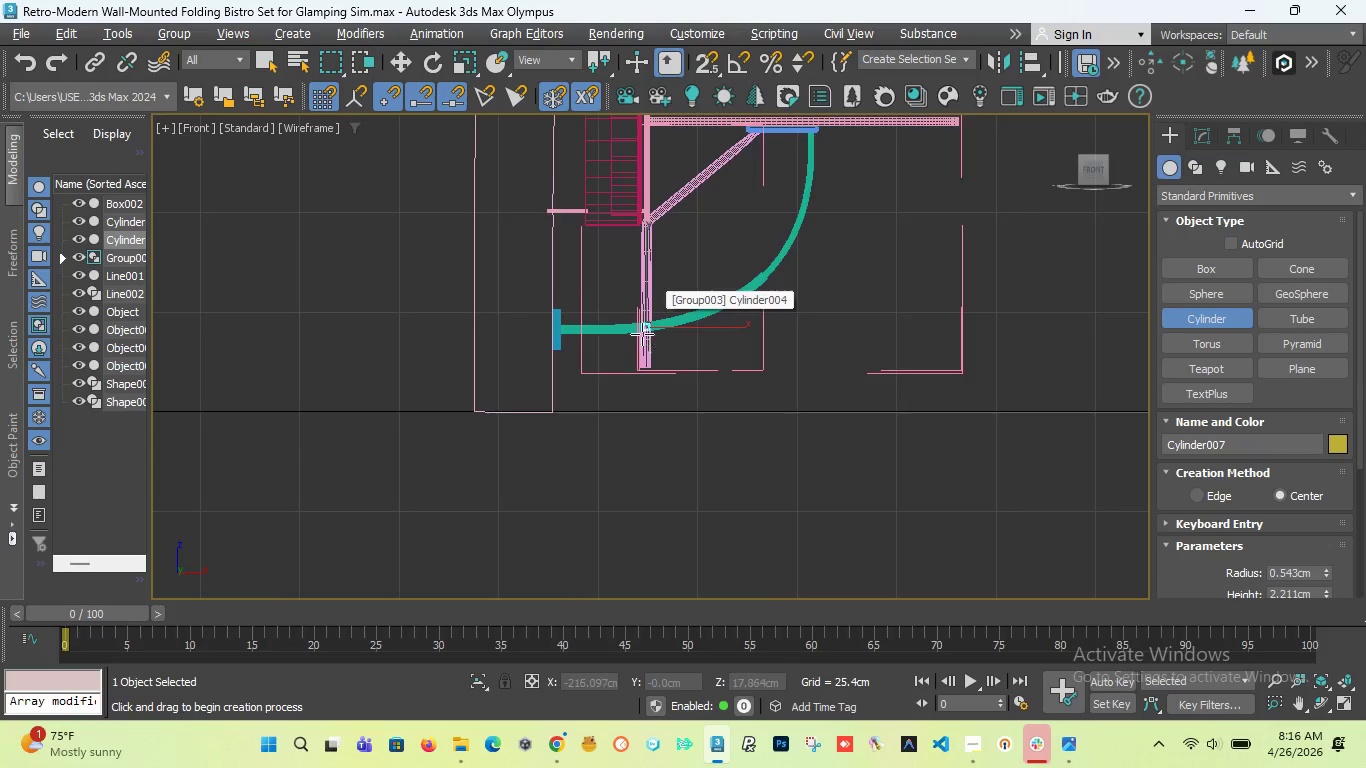 
scroll: coordinate [641, 333], scroll_direction: up, amount: 3.0
 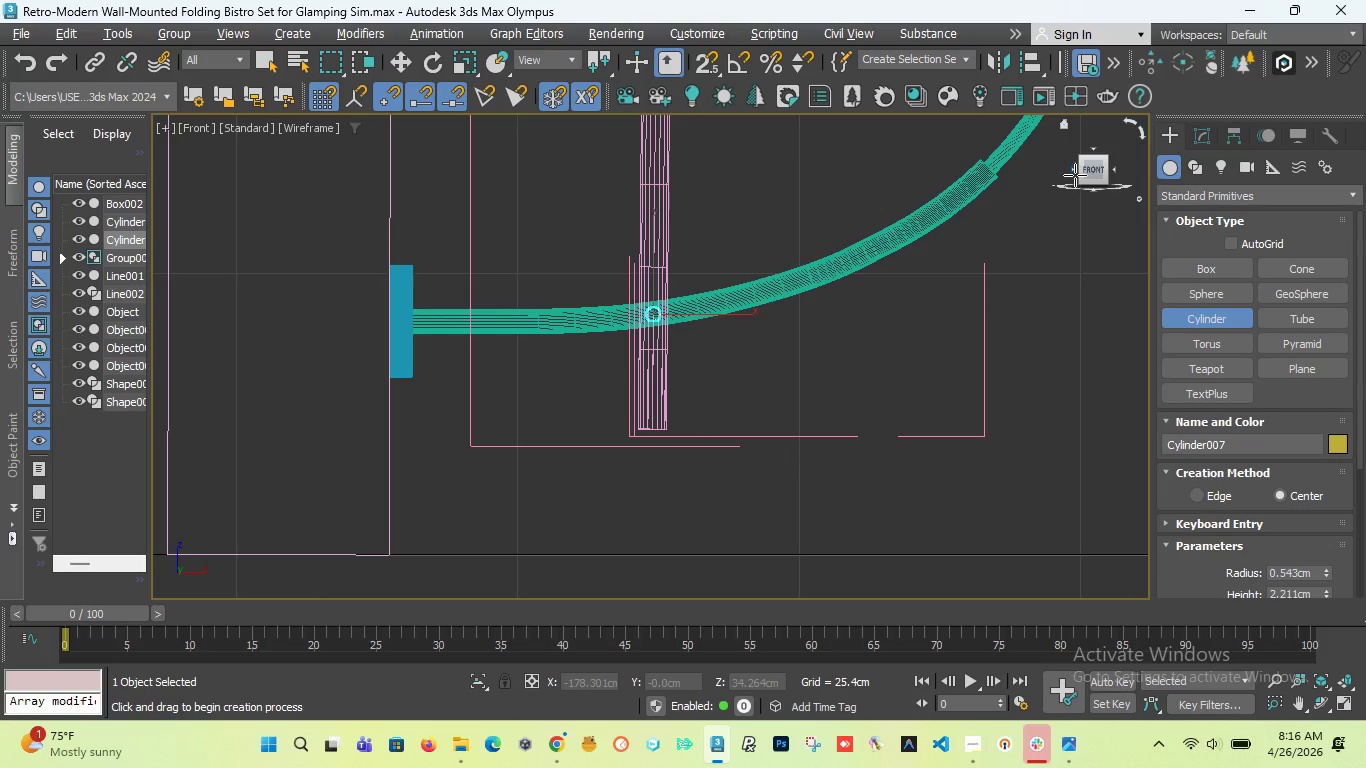 
key(L)
 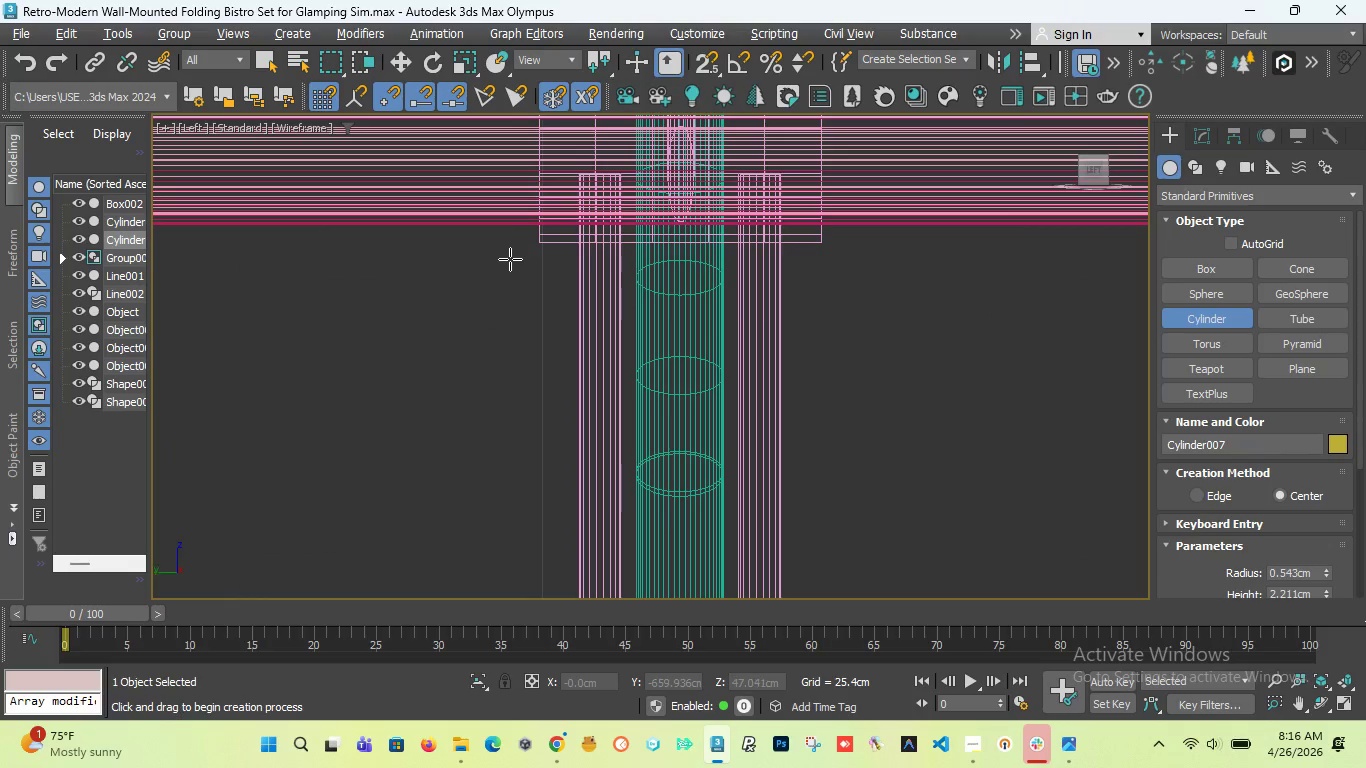 
scroll: coordinate [506, 276], scroll_direction: down, amount: 3.0
 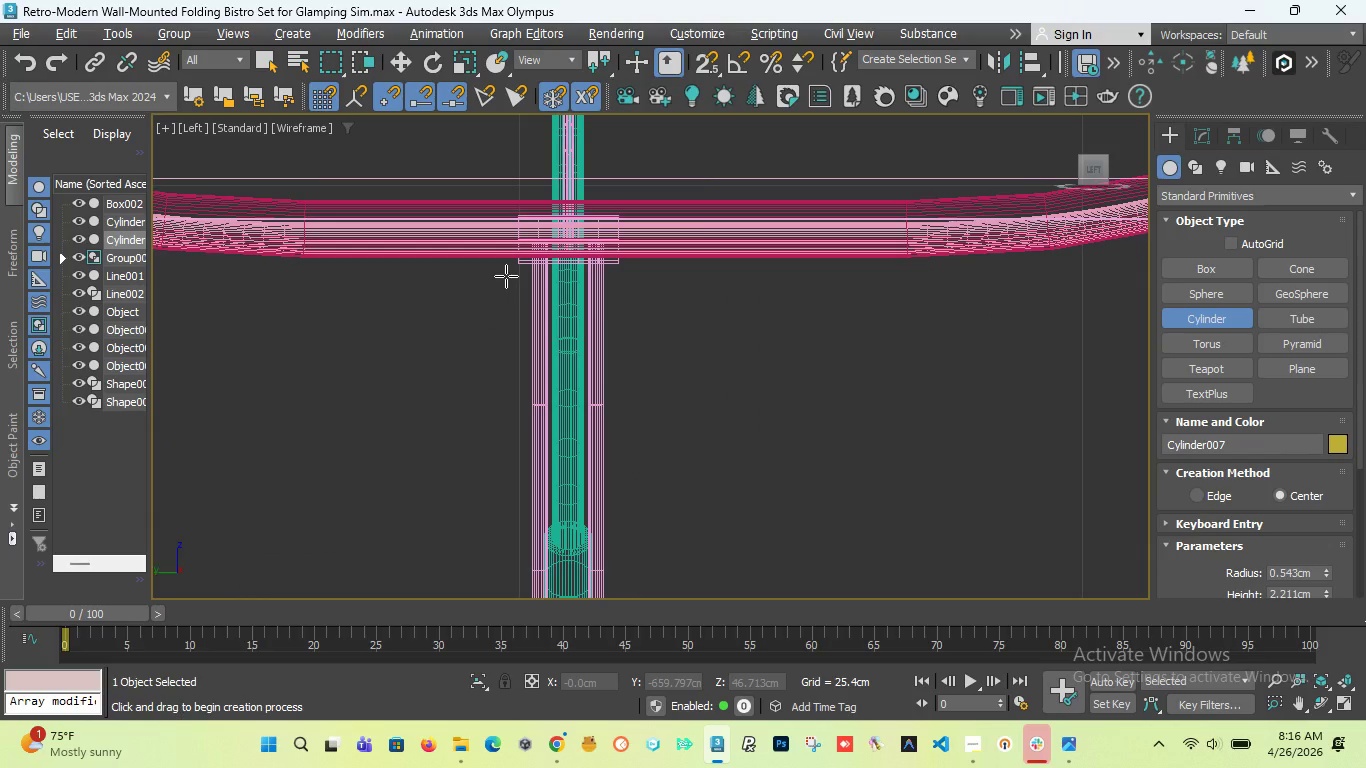 
key(Z)
 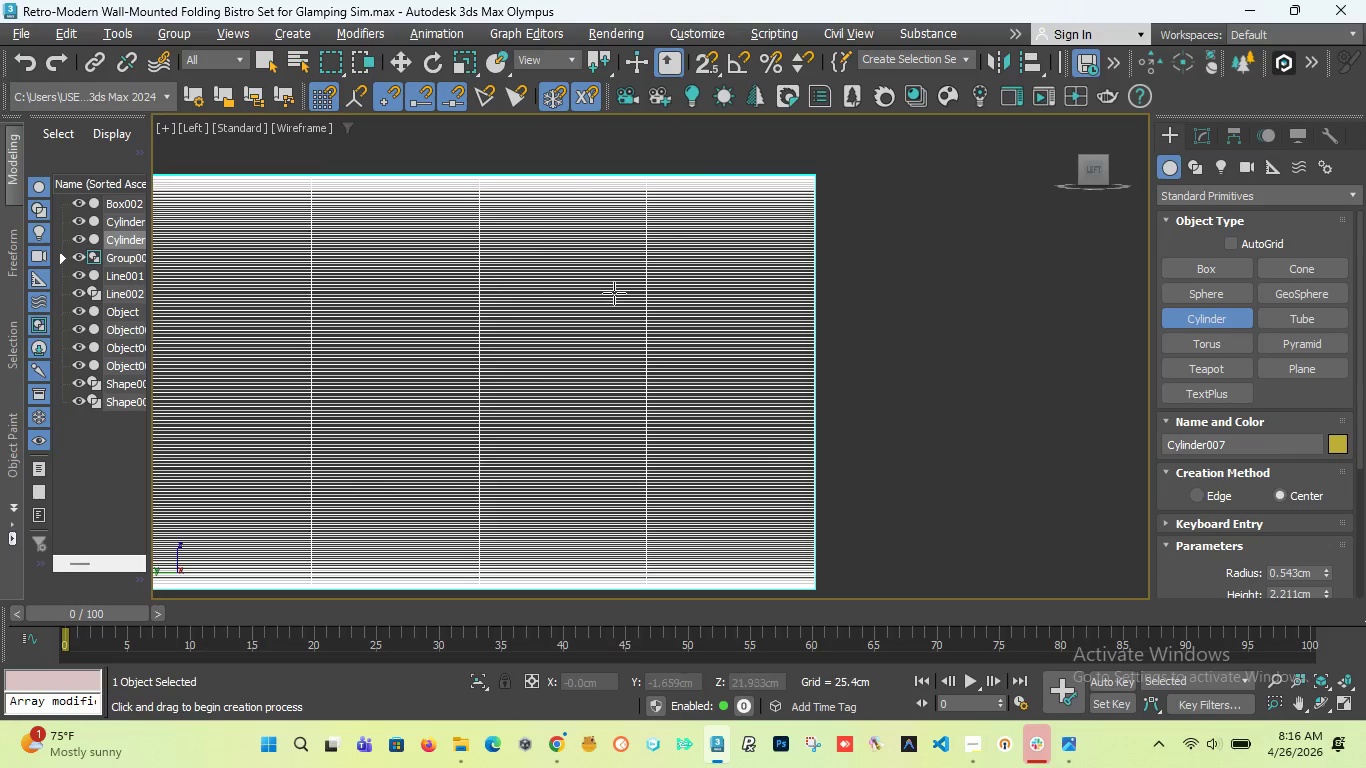 
scroll: coordinate [630, 297], scroll_direction: down, amount: 23.0
 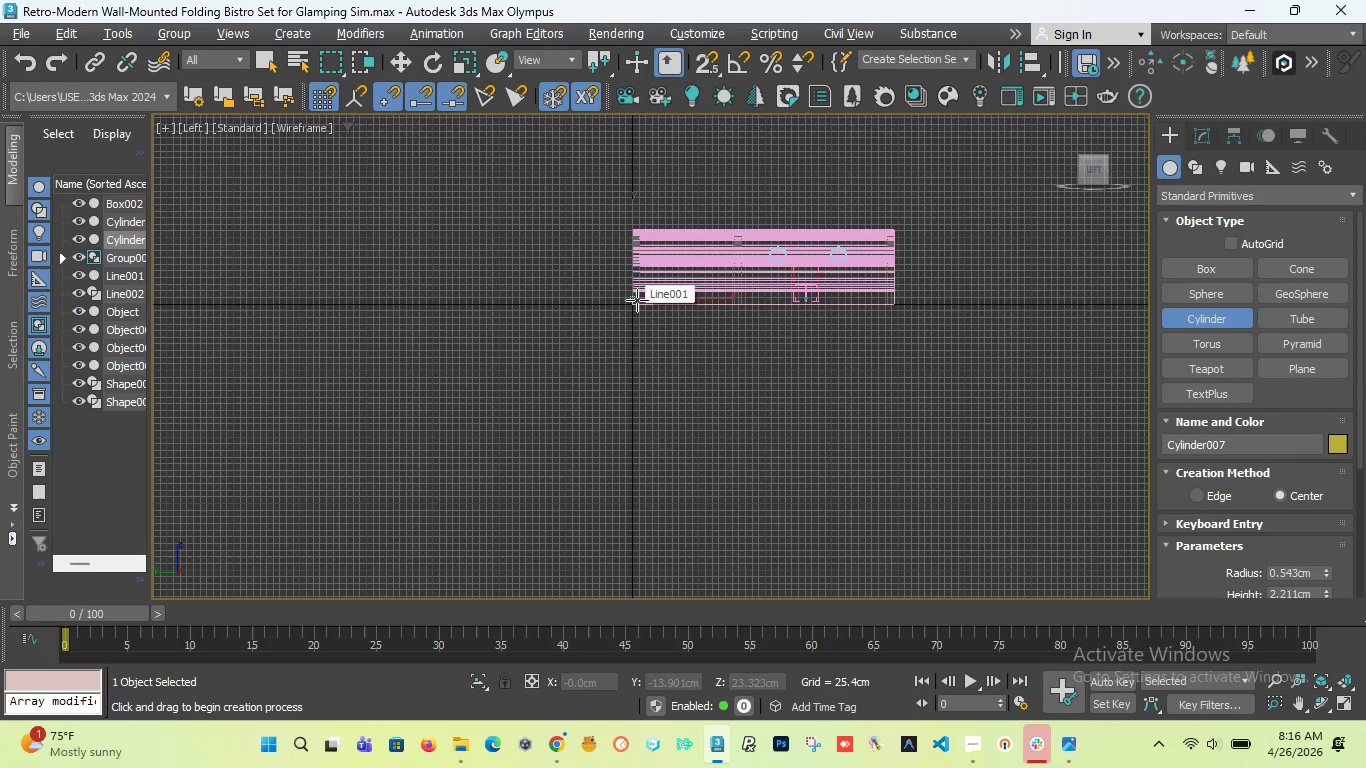 
scroll: coordinate [650, 300], scroll_direction: up, amount: 6.0
 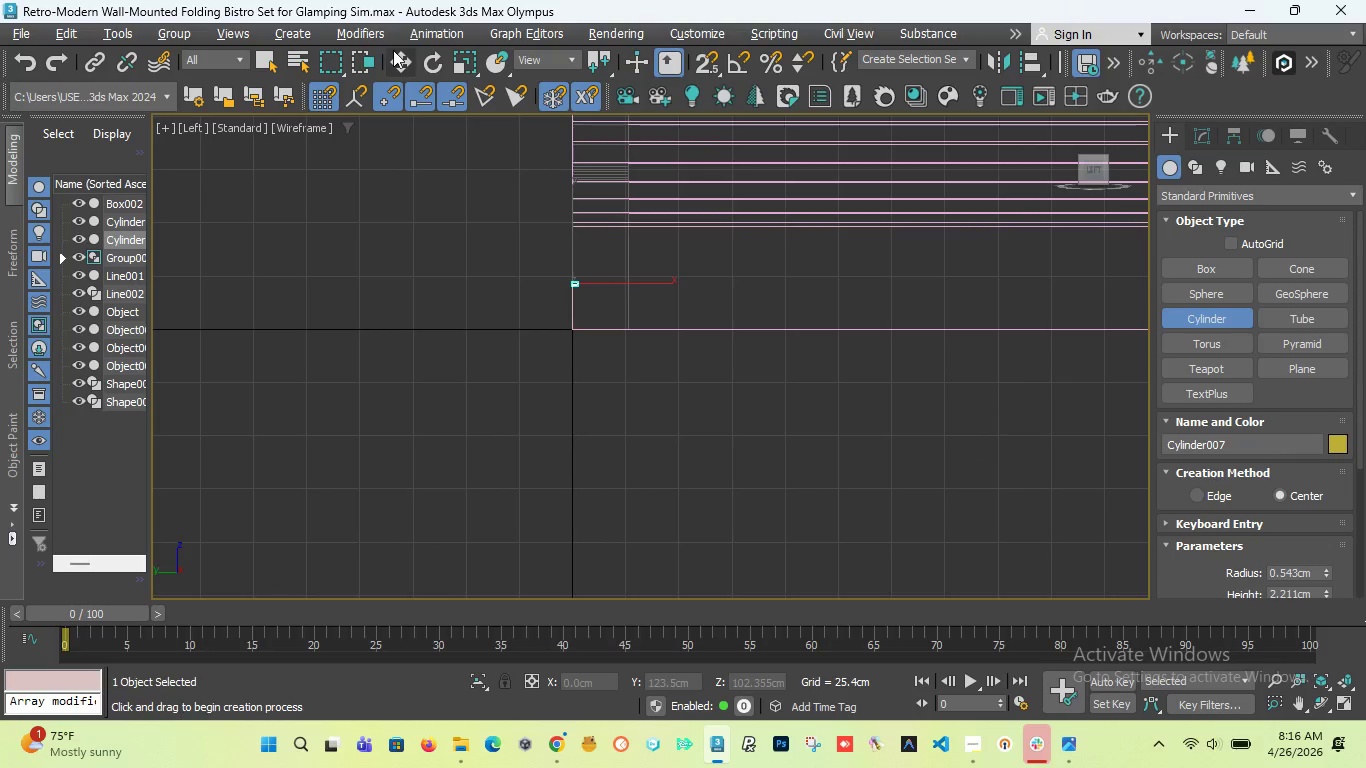 
left_click([397, 53])
 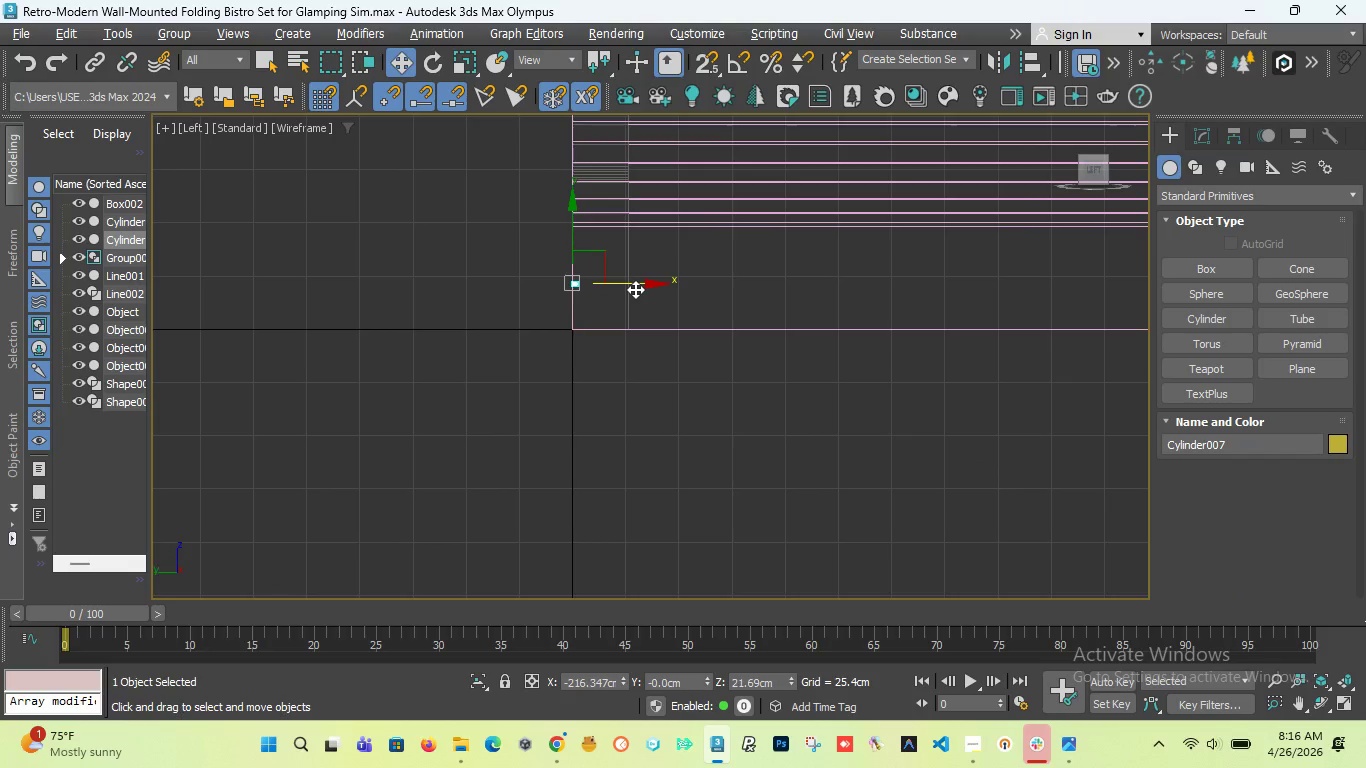 
left_click_drag(start_coordinate=[631, 289], to_coordinate=[1057, 318])
 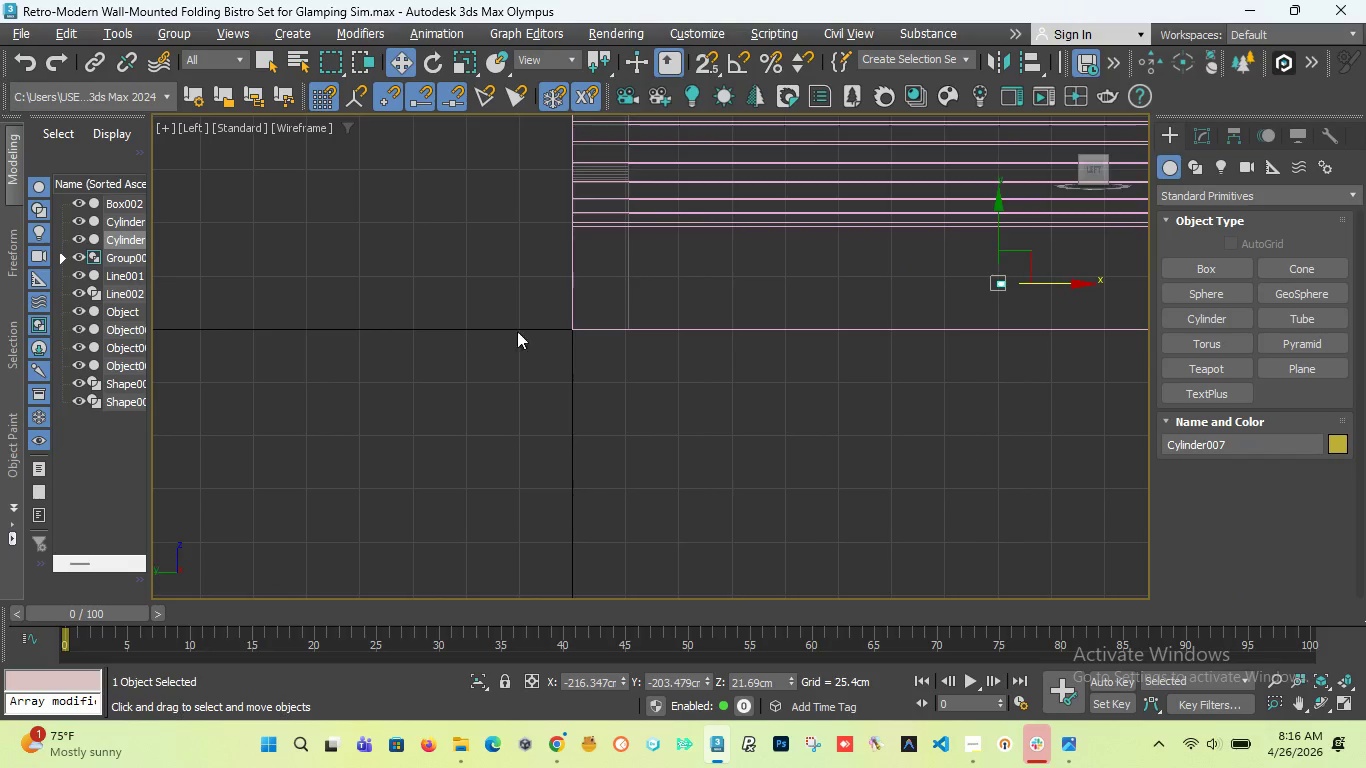 
scroll: coordinate [467, 354], scroll_direction: down, amount: 3.0
 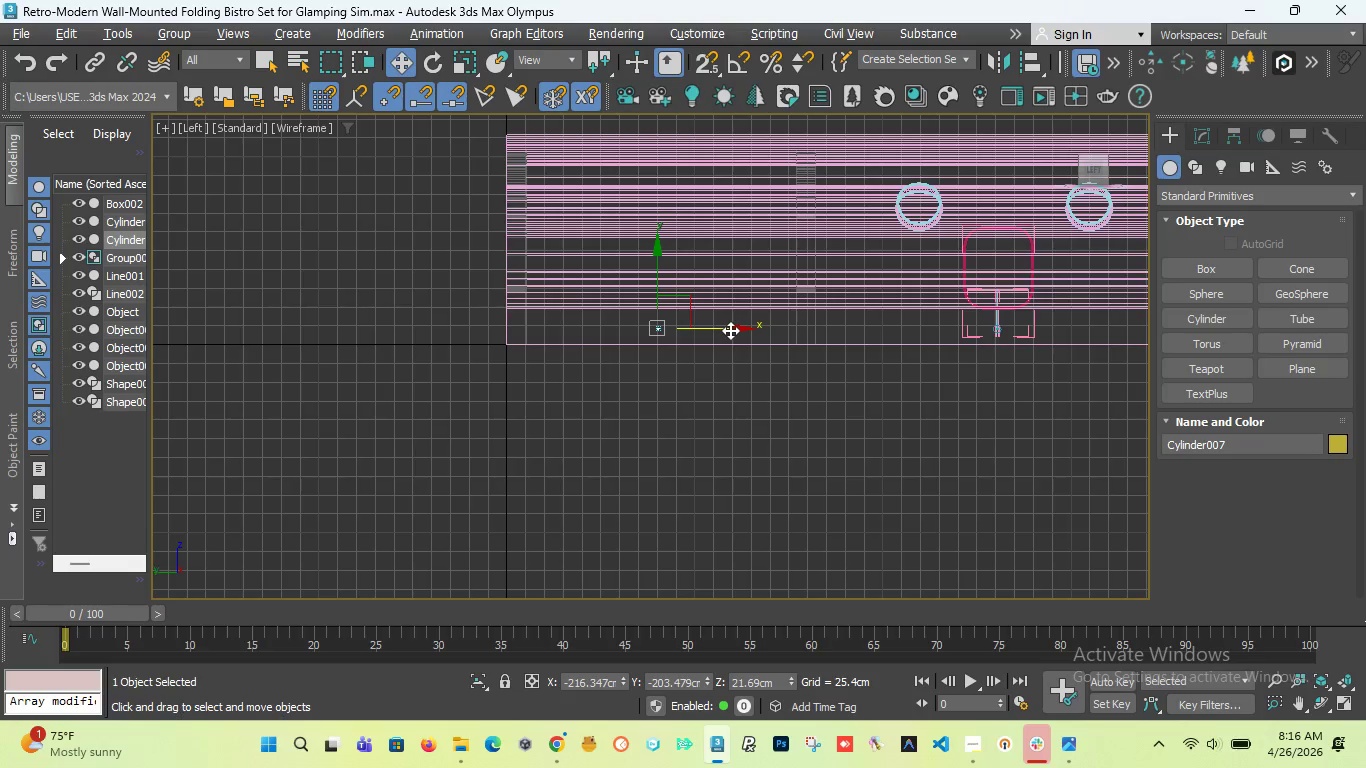 
left_click_drag(start_coordinate=[725, 329], to_coordinate=[1065, 374])
 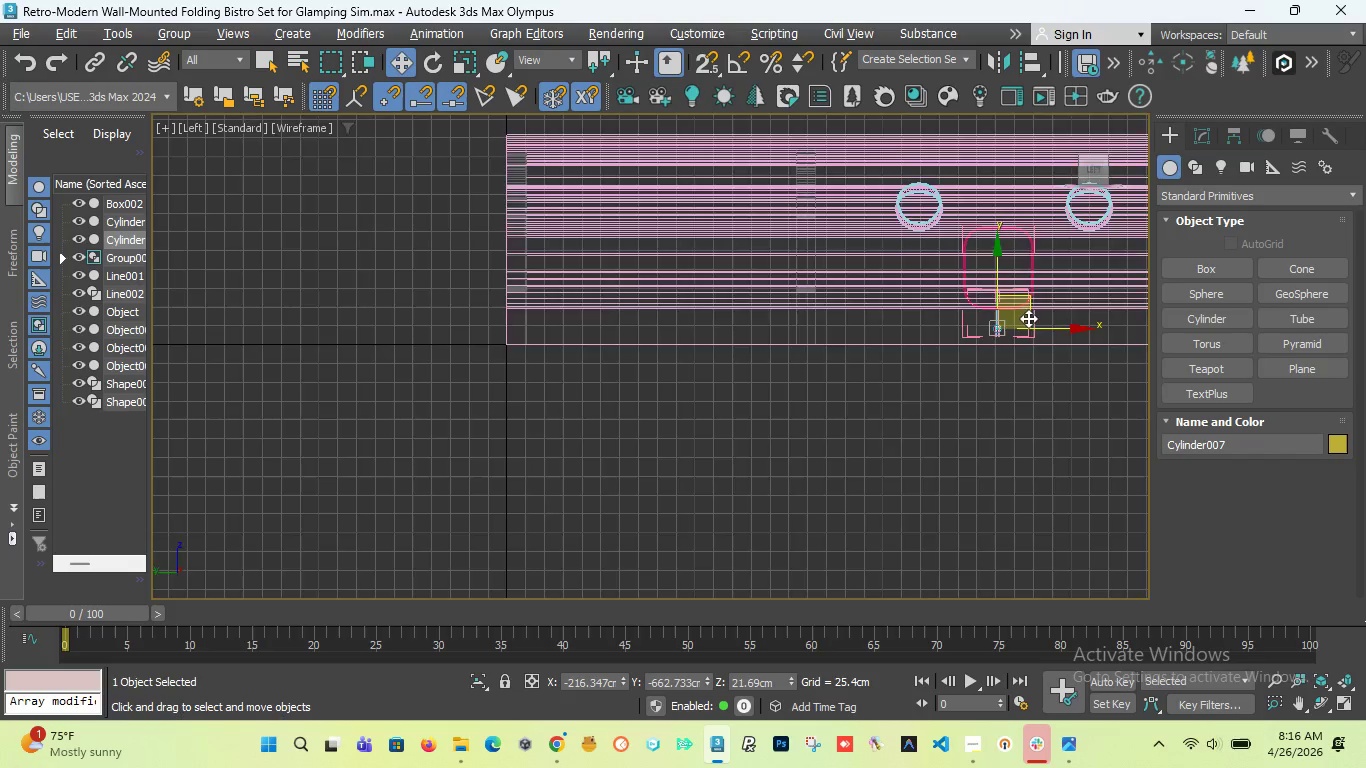 
scroll: coordinate [833, 361], scroll_direction: up, amount: 13.0
 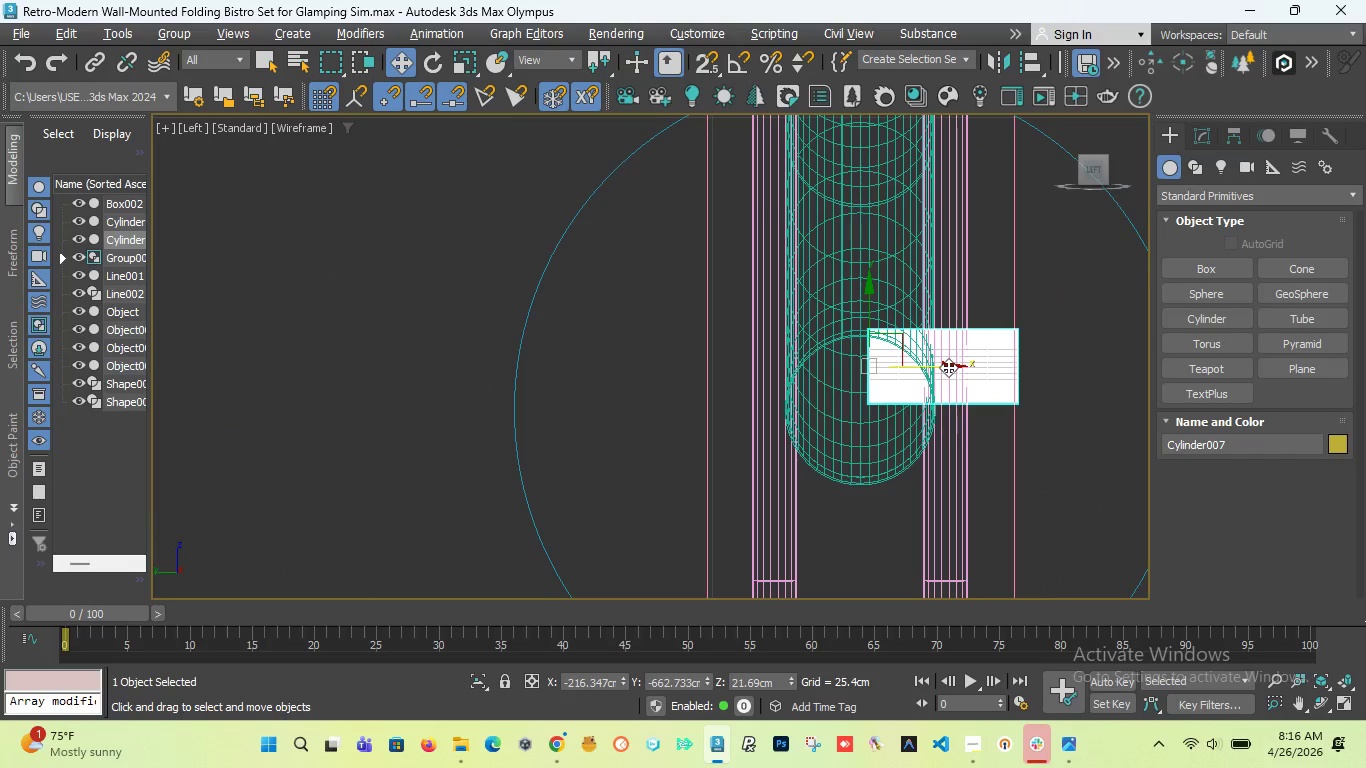 
left_click_drag(start_coordinate=[946, 367], to_coordinate=[864, 361])
 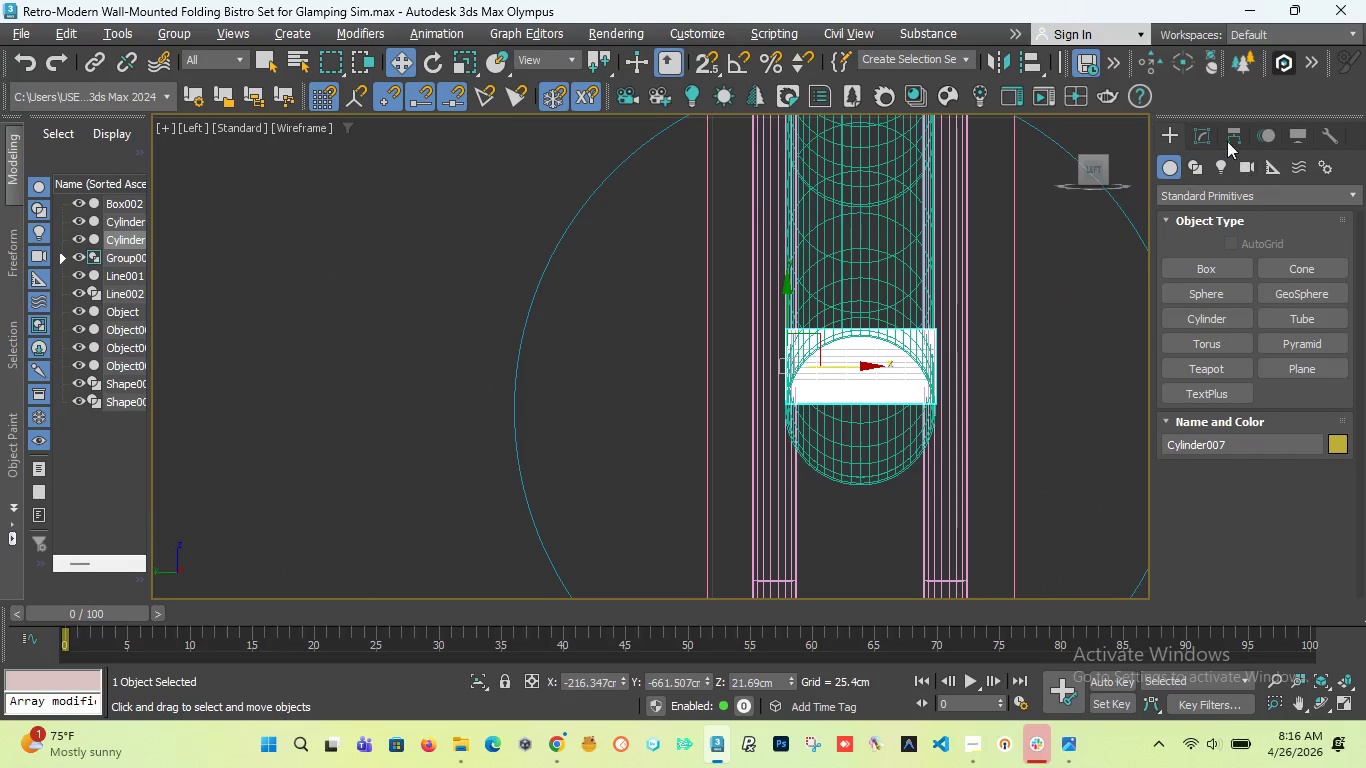 
left_click([1201, 128])
 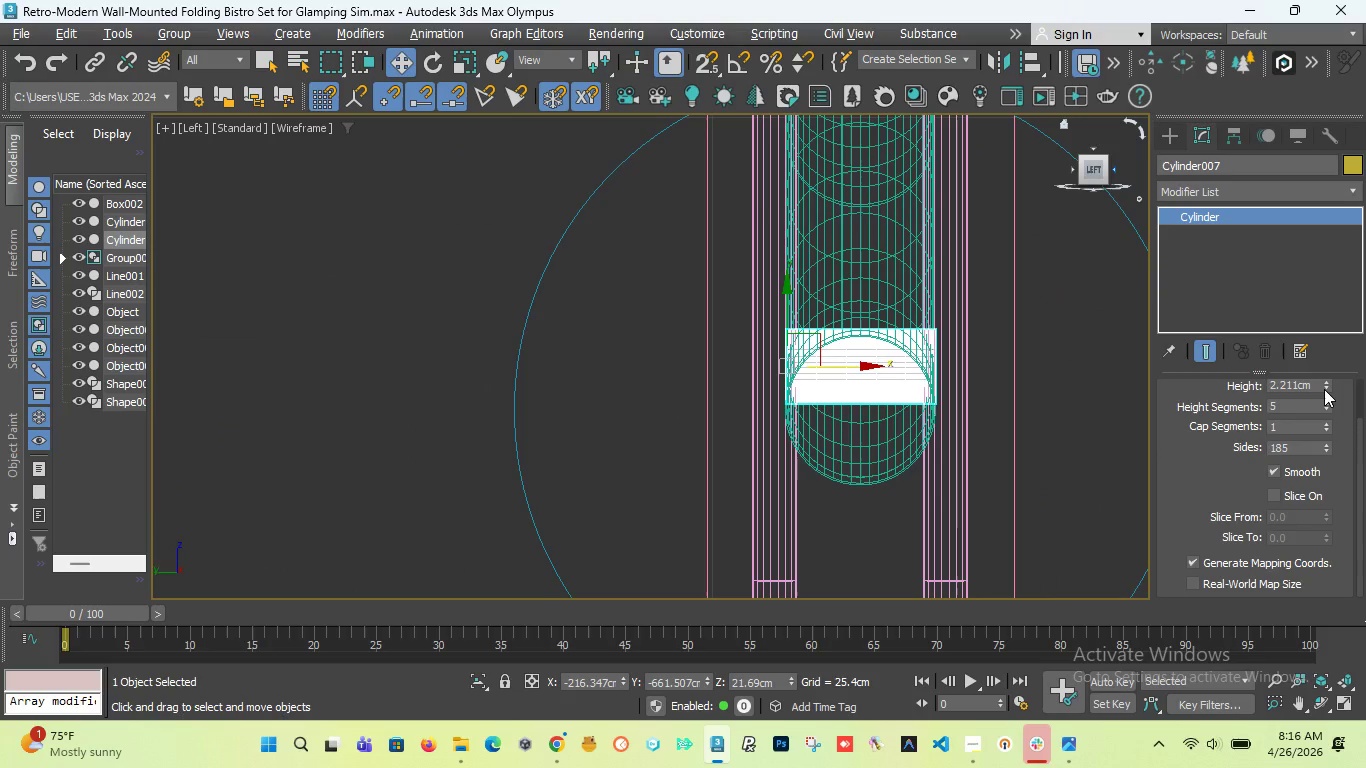 
left_click_drag(start_coordinate=[1326, 388], to_coordinate=[1324, 285])
 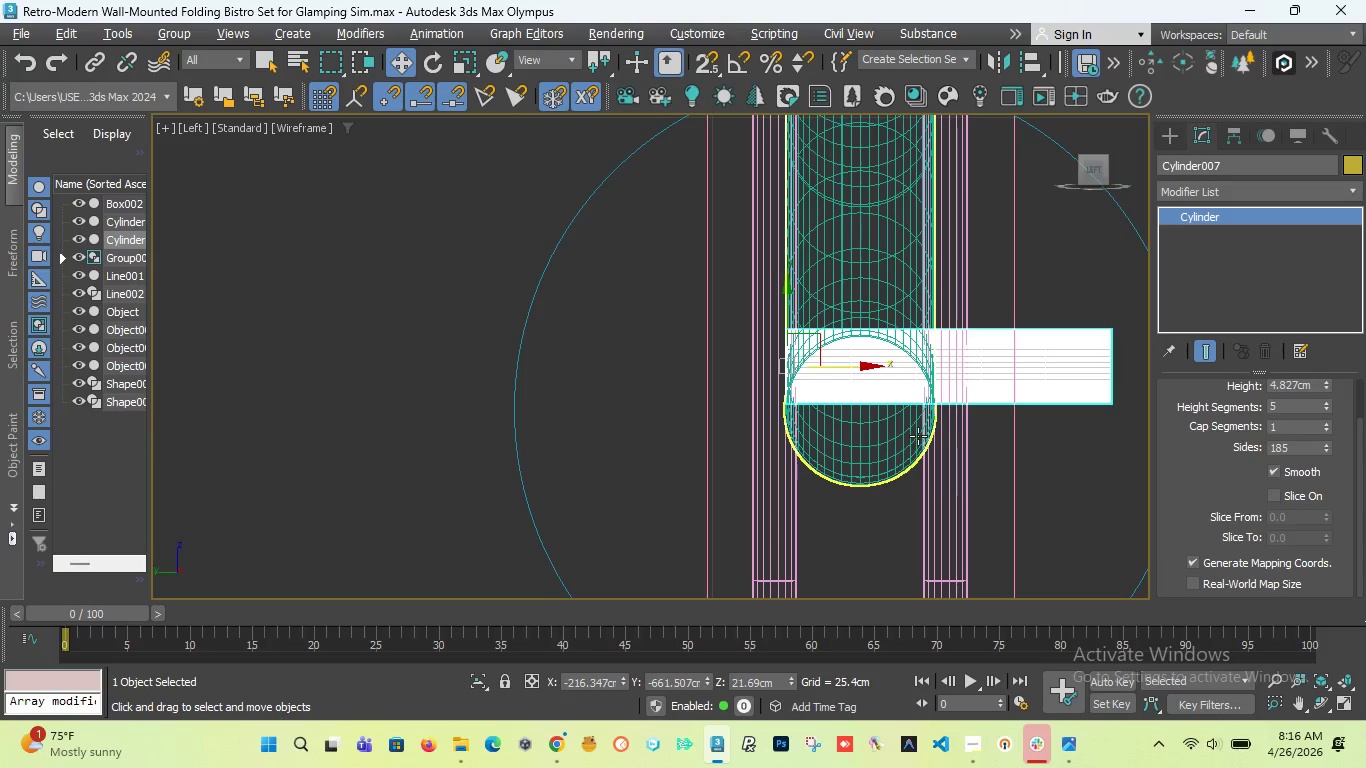 
left_click_drag(start_coordinate=[858, 365], to_coordinate=[772, 374])
 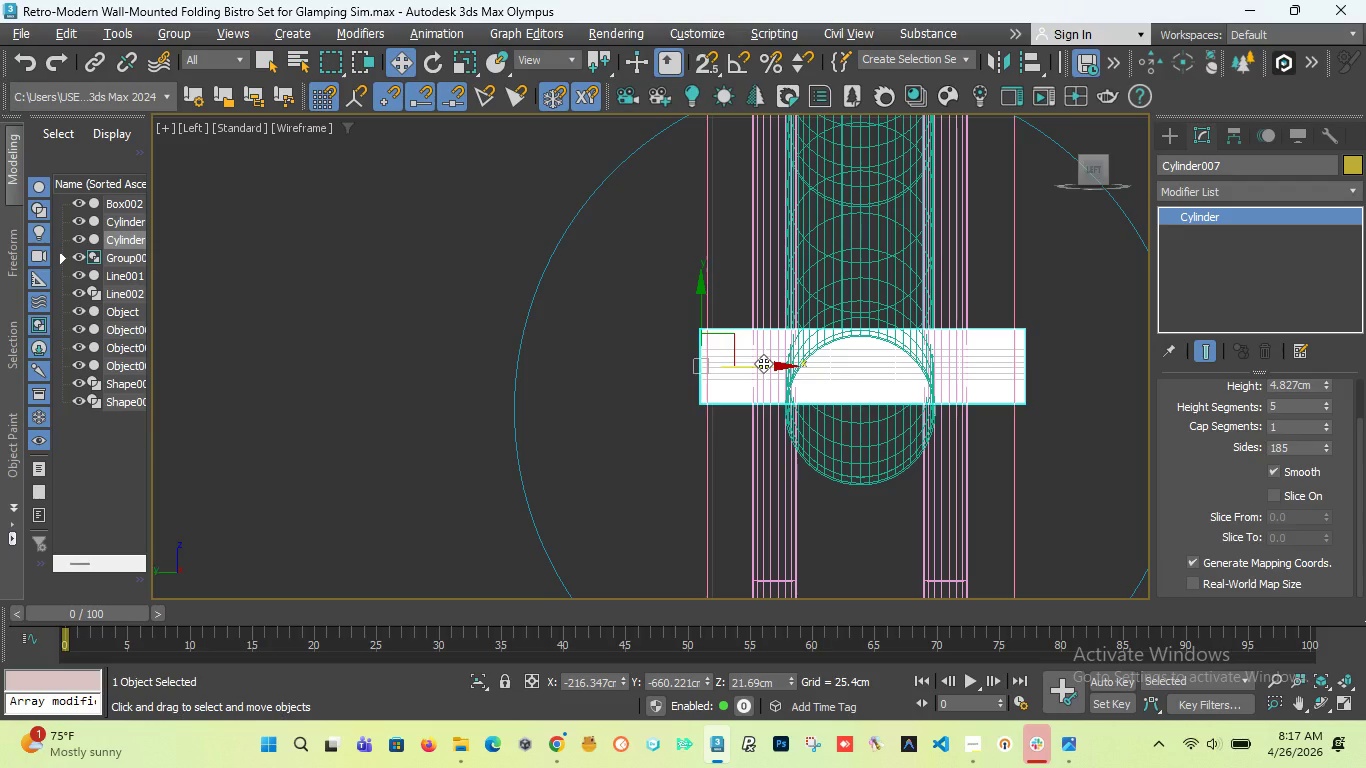 
hold_key(key=ShiftLeft, duration=1.33)
left_click_drag(start_coordinate=[763, 363], to_coordinate=[238, 351])
 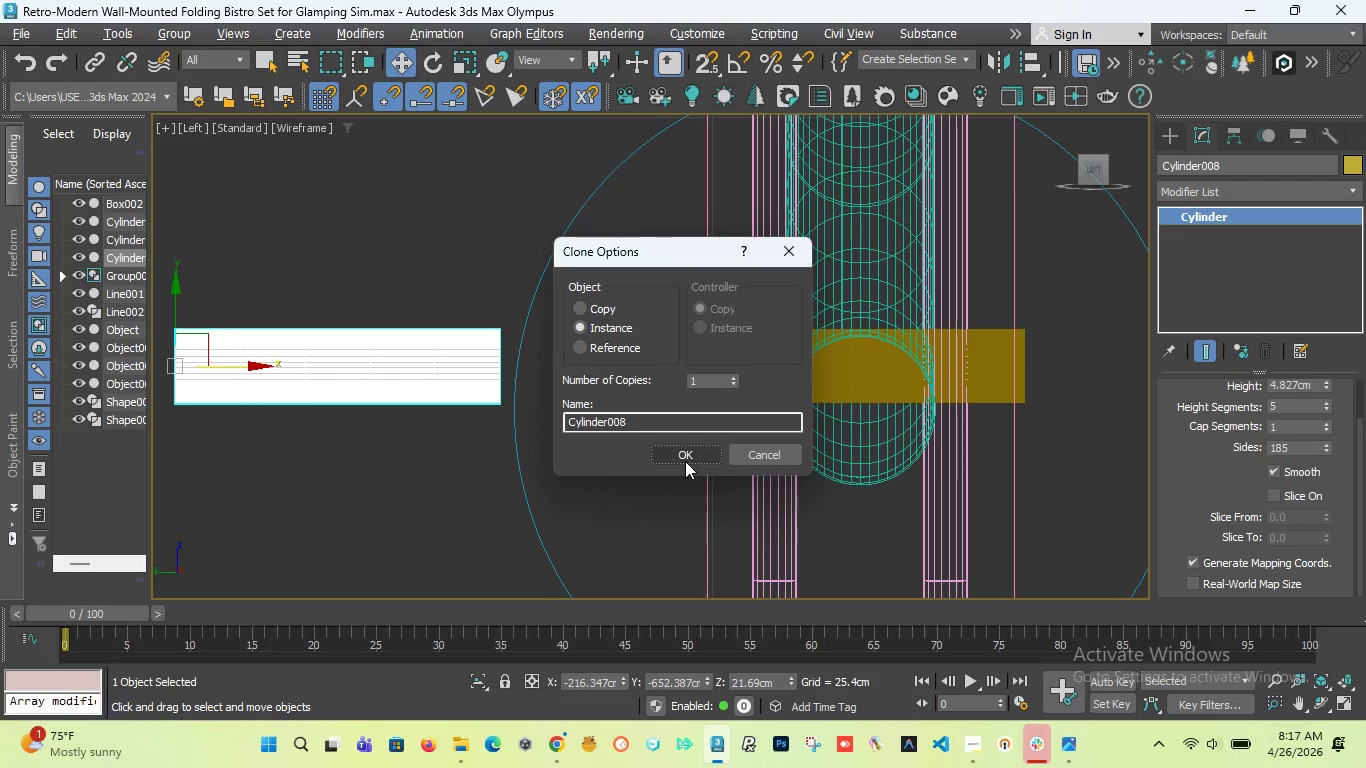 
left_click([685, 454])
 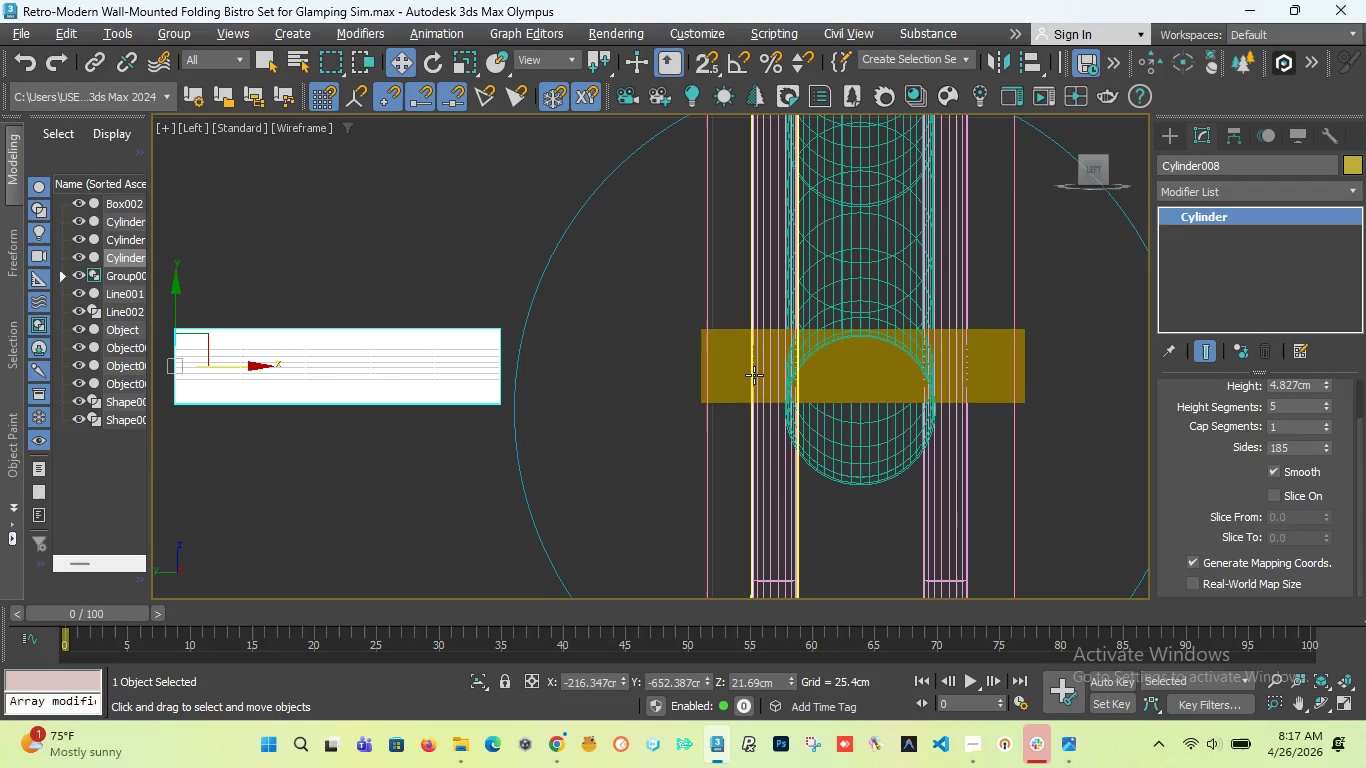 
left_click([755, 376])
 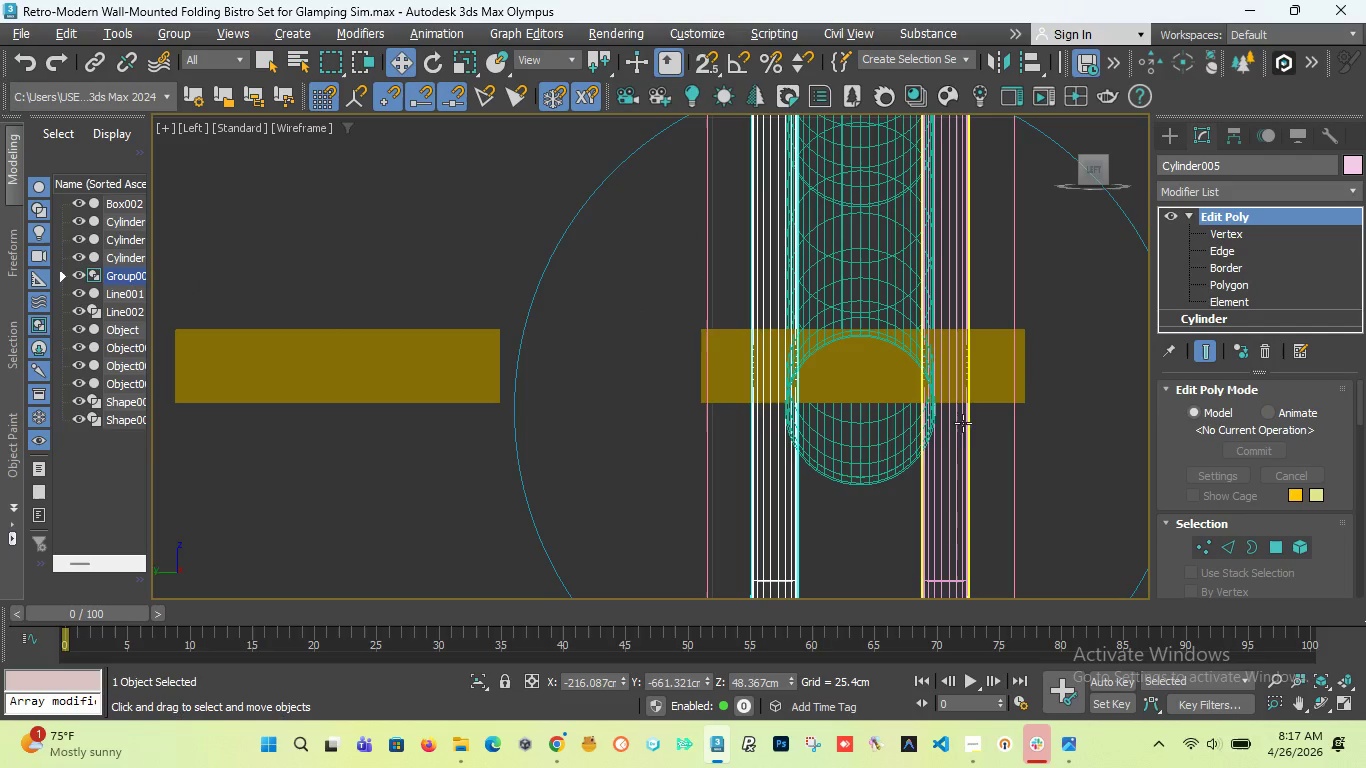 
hold_key(key=ControlLeft, duration=1.5)
left_click([958, 445])
 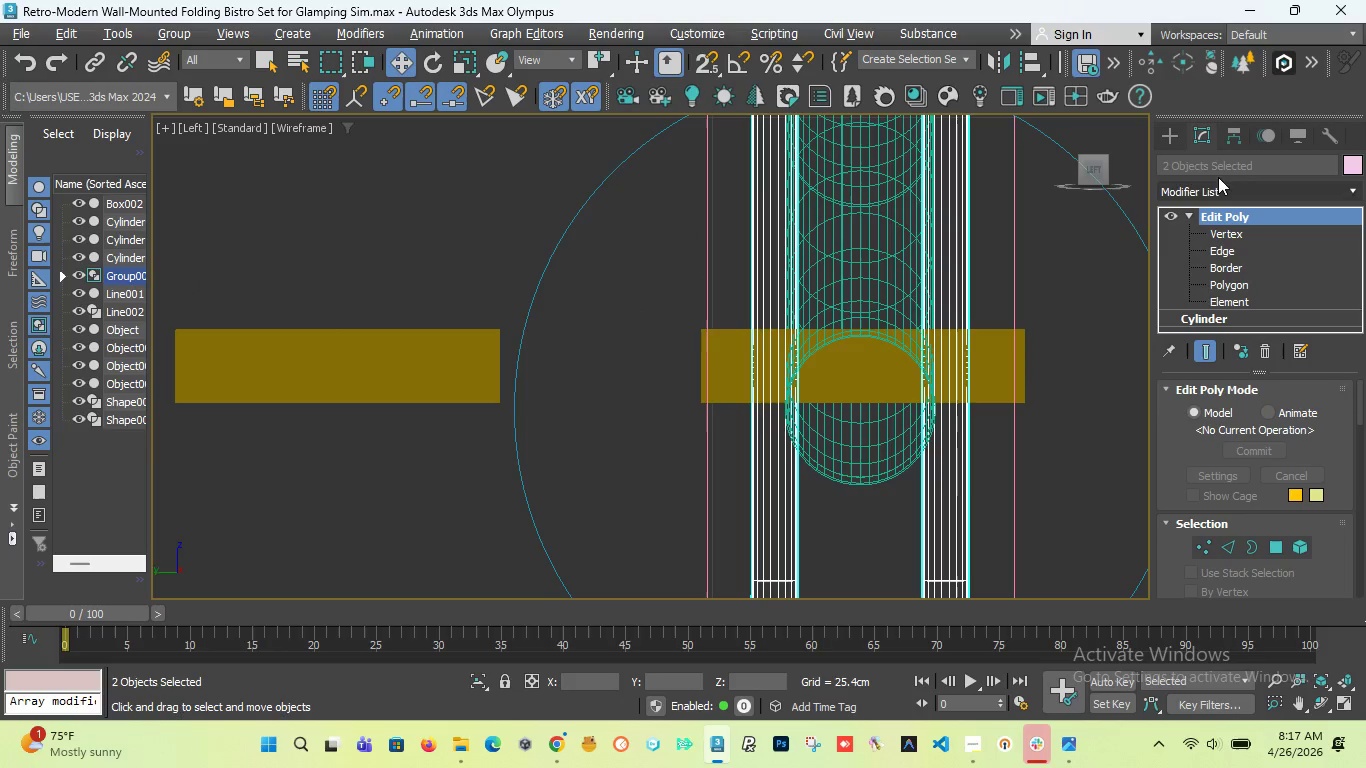 
left_click([1177, 132])
 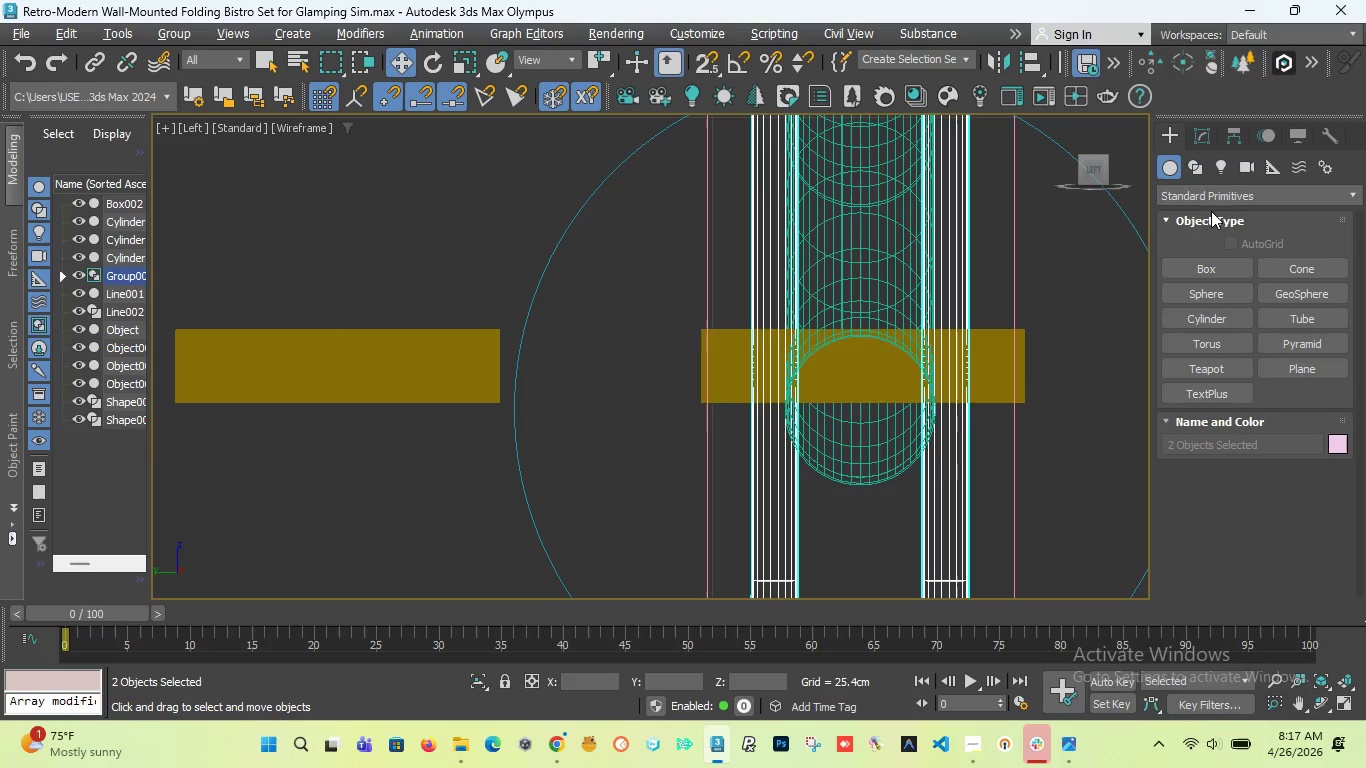 
left_click([1203, 193])
 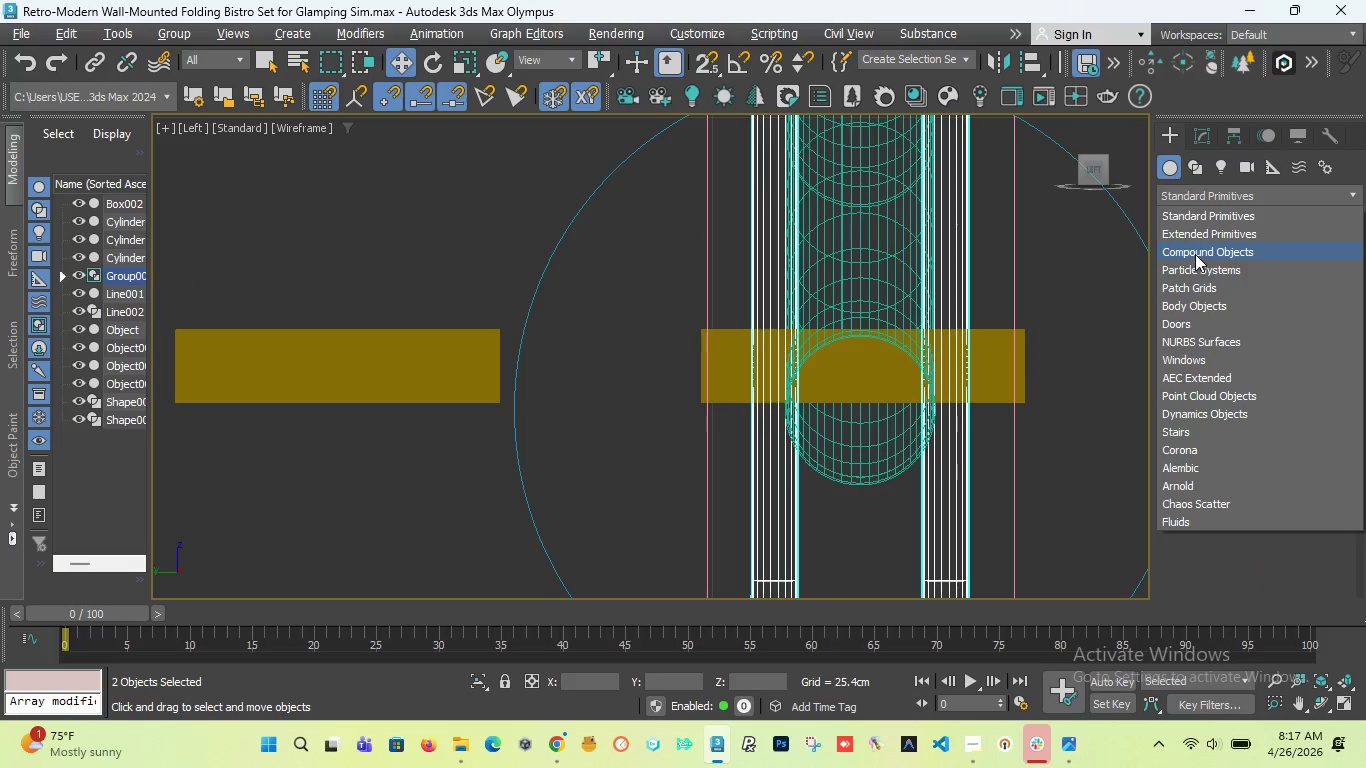 
left_click([1195, 254])
 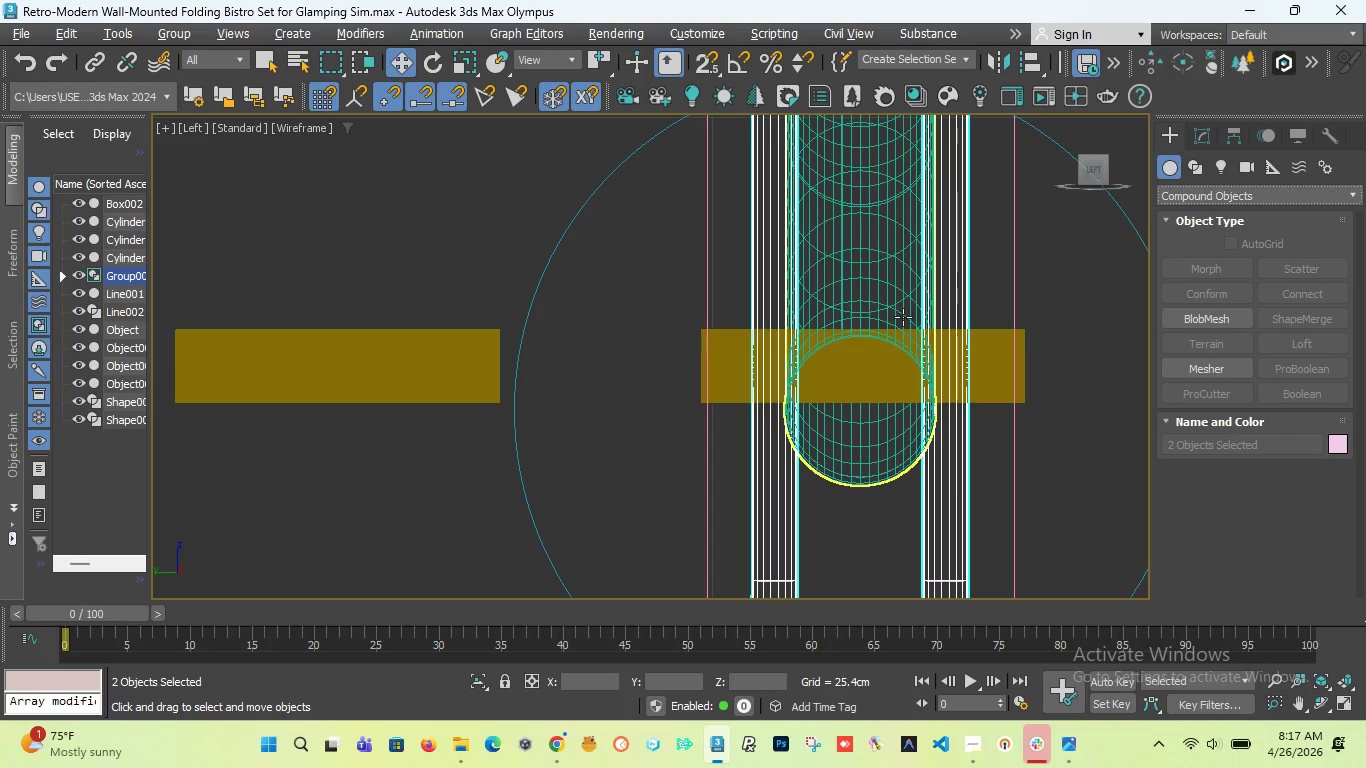 
wait(5.91)
 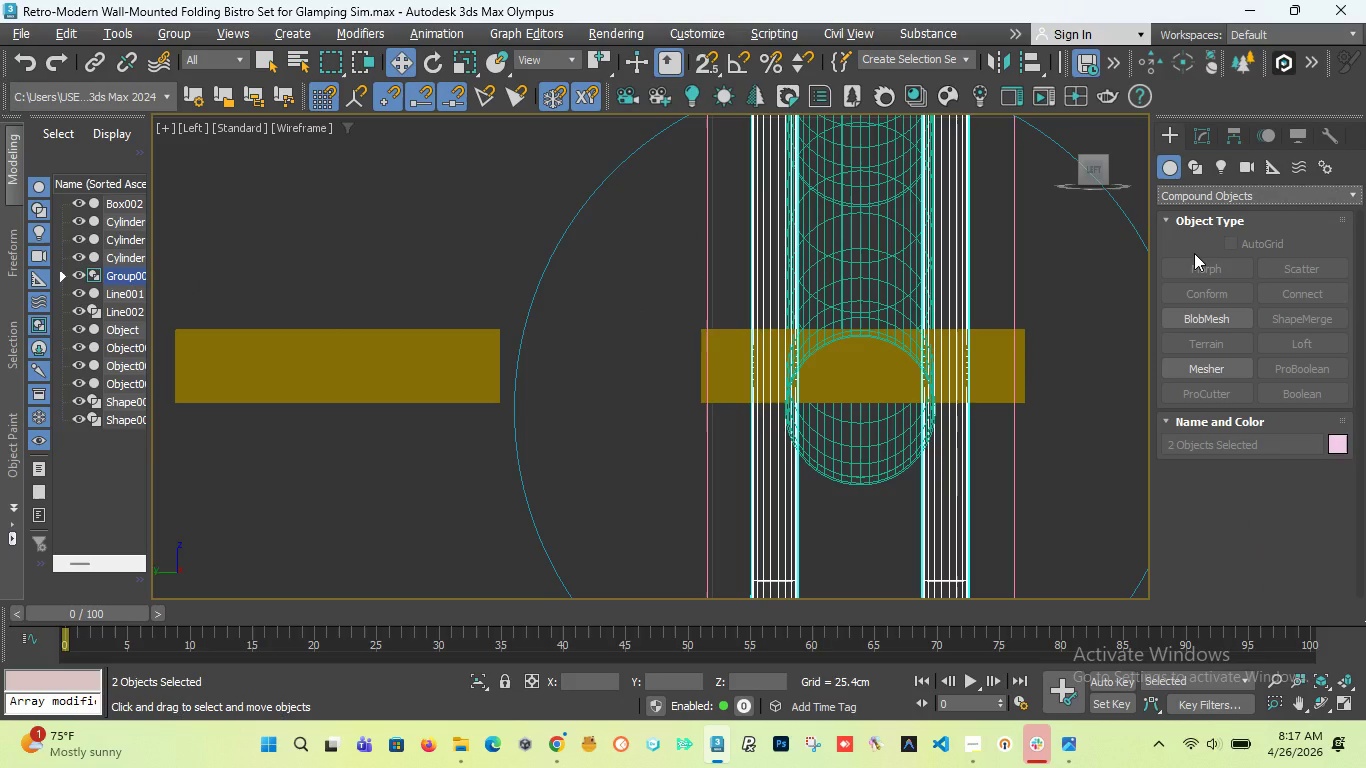 
left_click([1233, 188])
 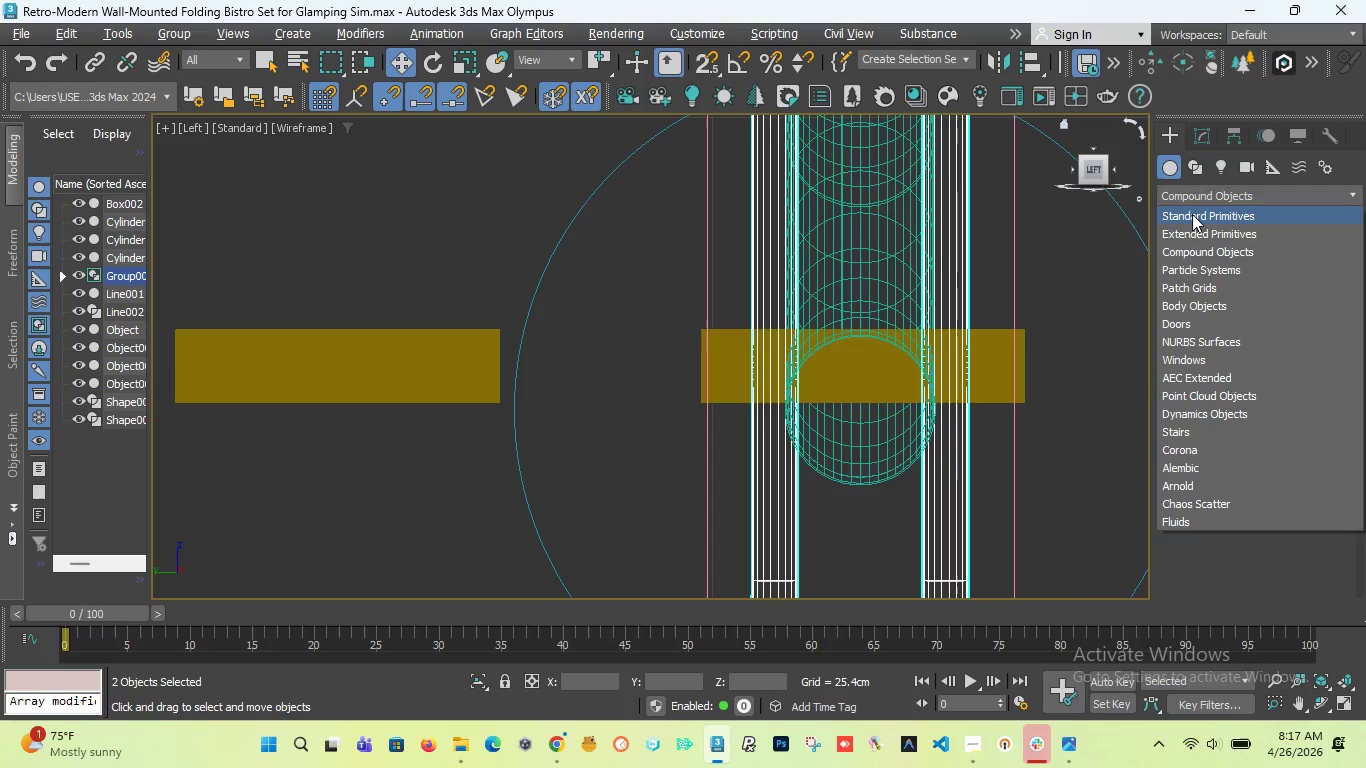 
left_click([1192, 215])
 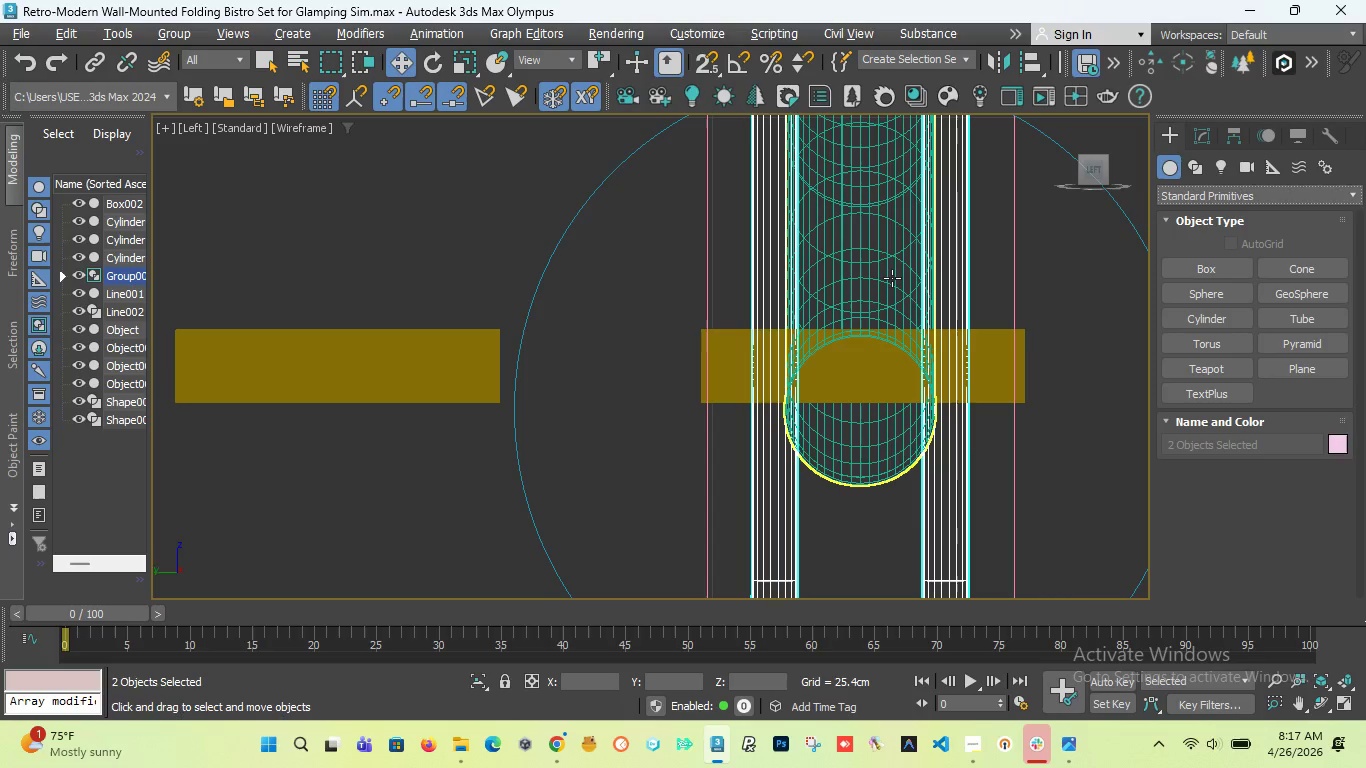 
hold_key(key=ControlLeft, duration=4.11)
left_click([891, 278])
 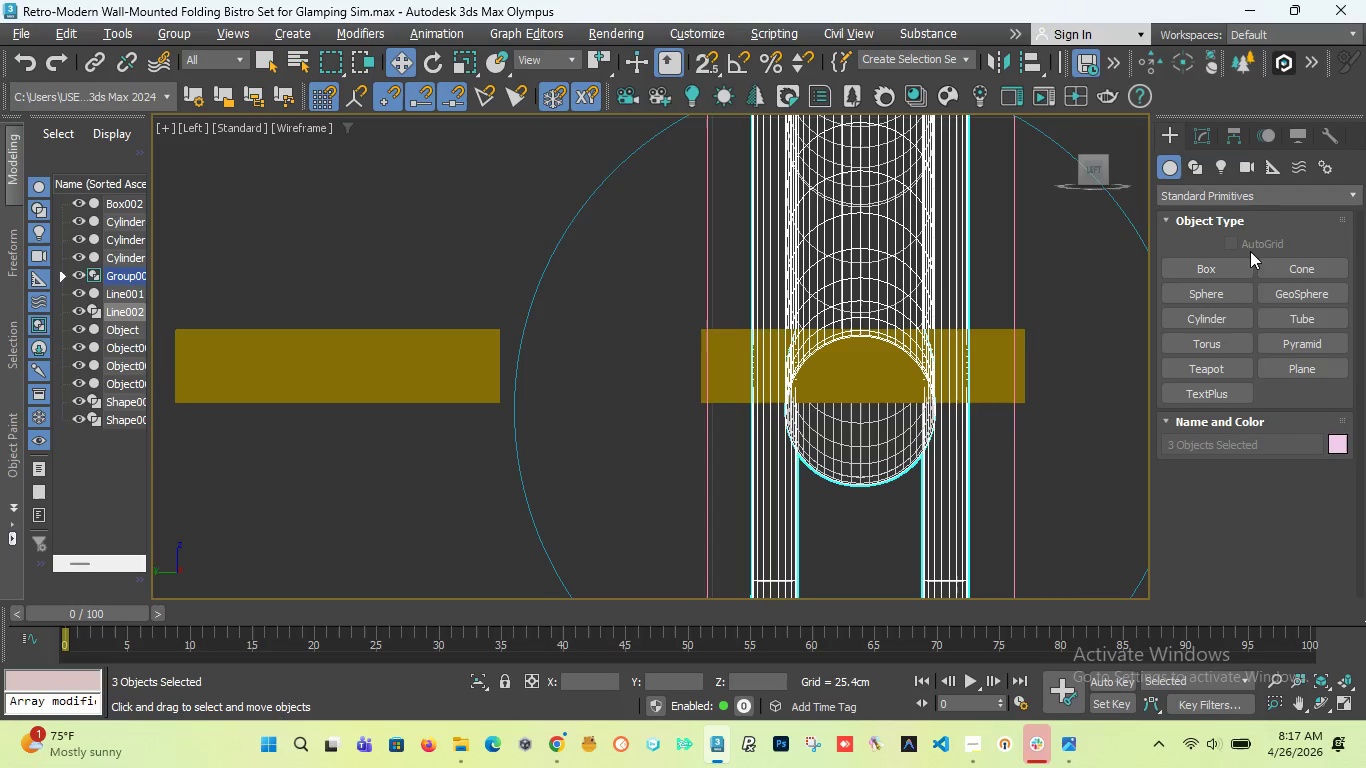 
left_click([1268, 190])
 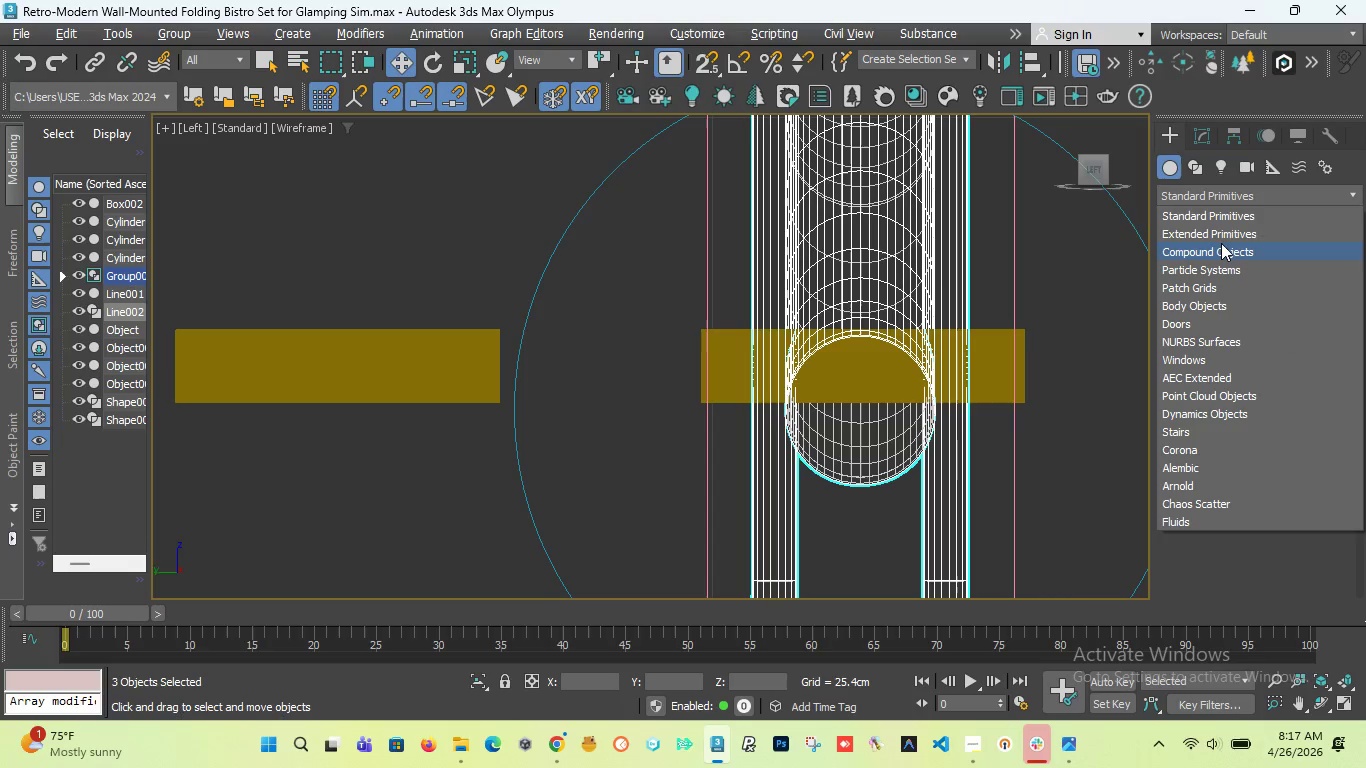 
left_click([1221, 246])
 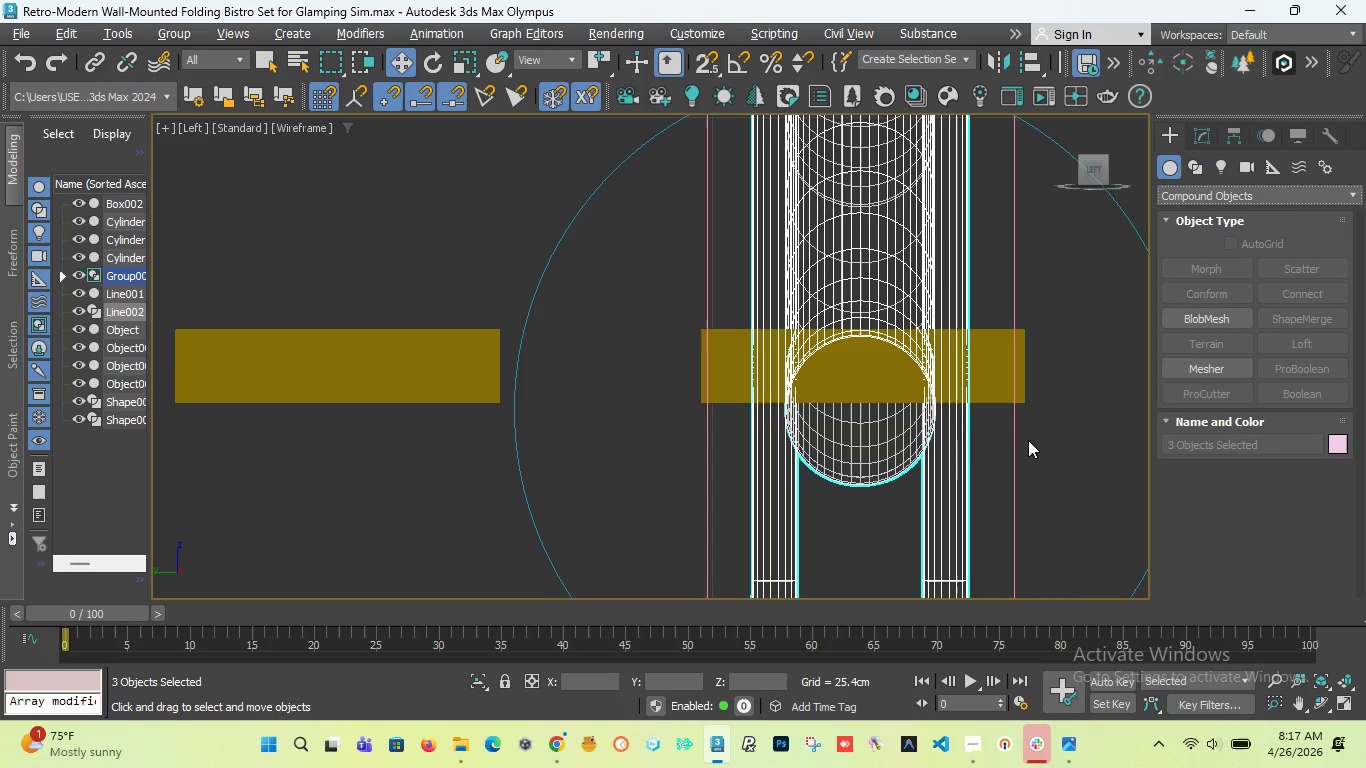 
left_click([1060, 434])
 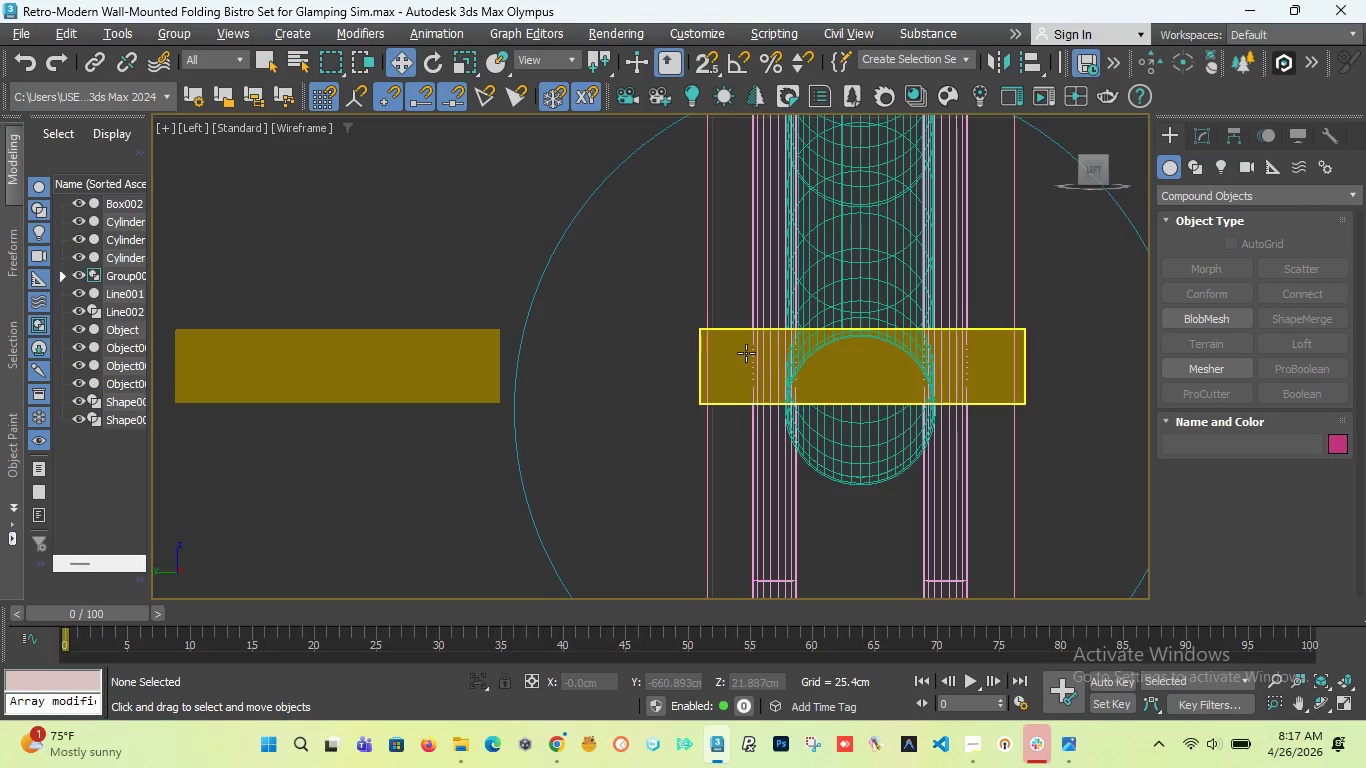 
left_click([787, 318])
 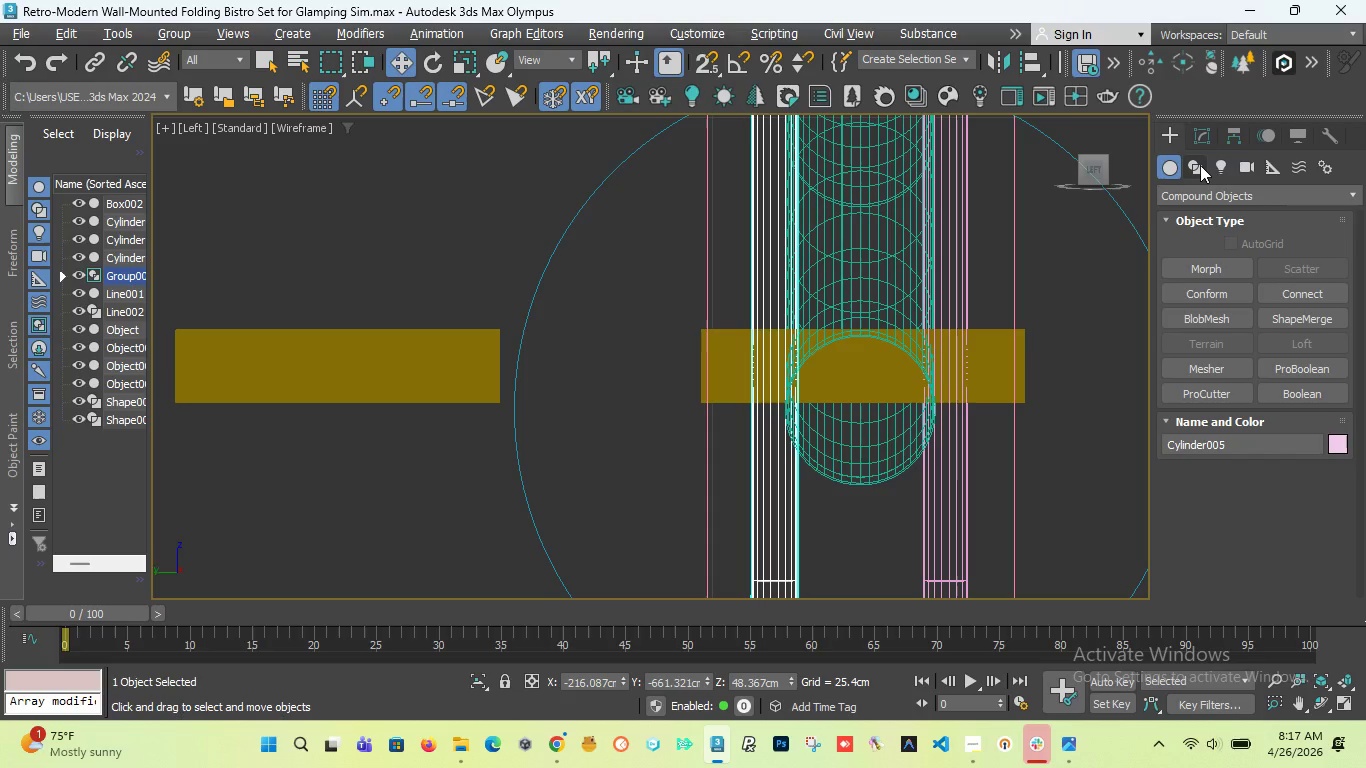 
wait(7.73)
 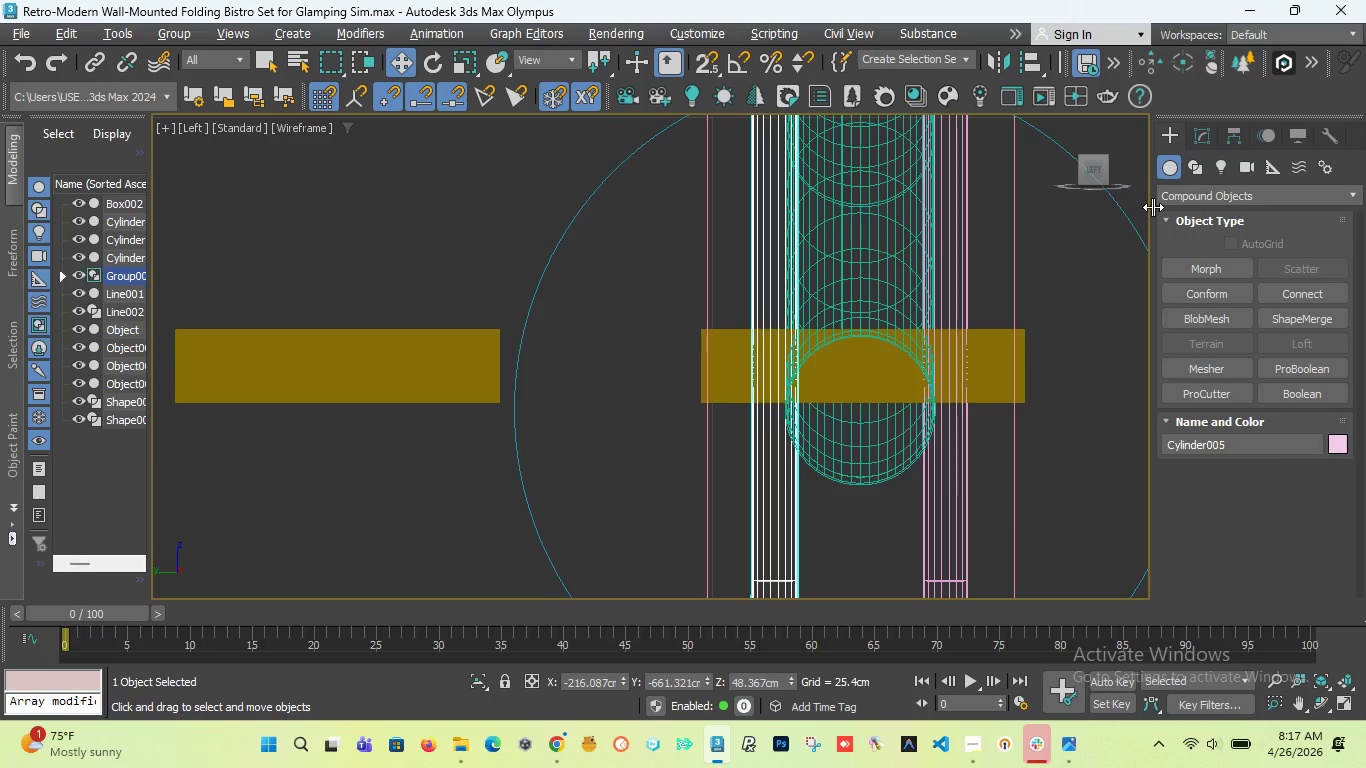 
left_click([1204, 142])
 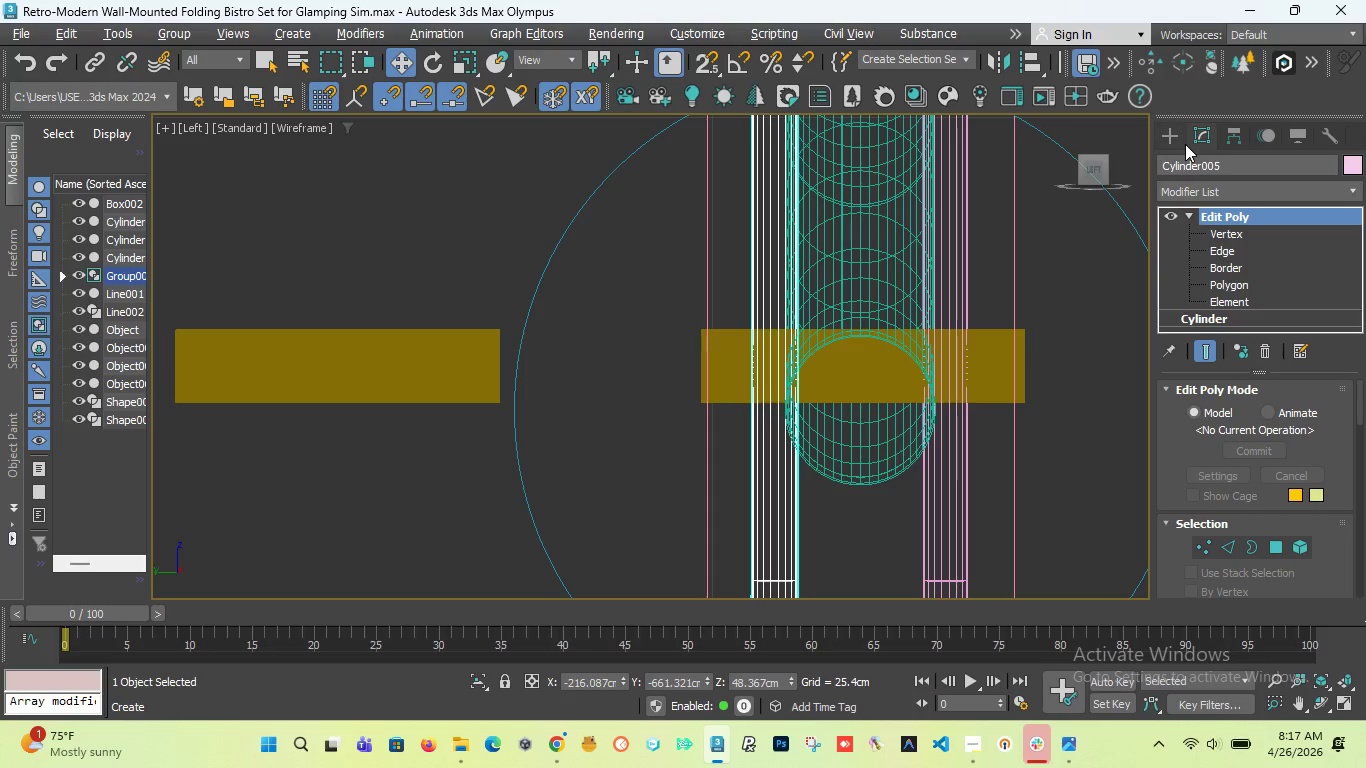 
left_click([1179, 138])
 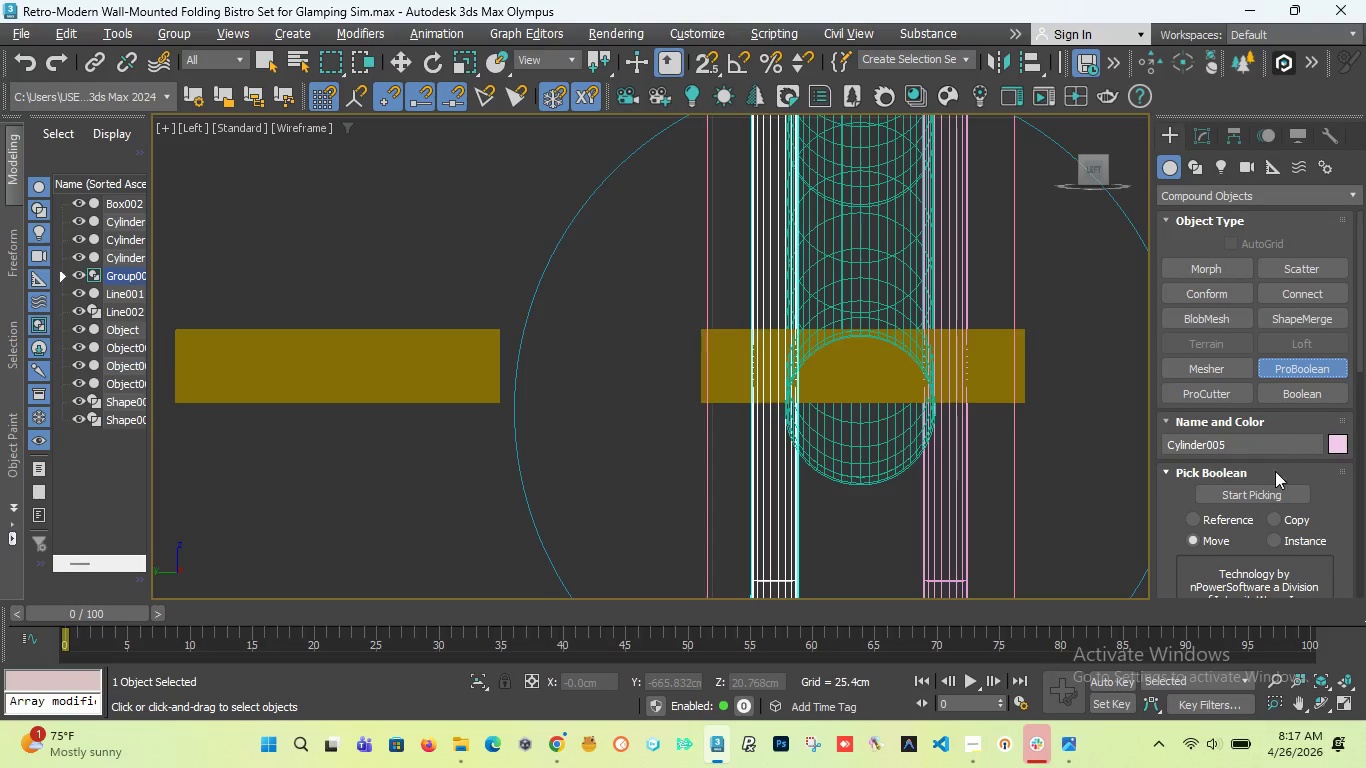 
left_click([1255, 498])
 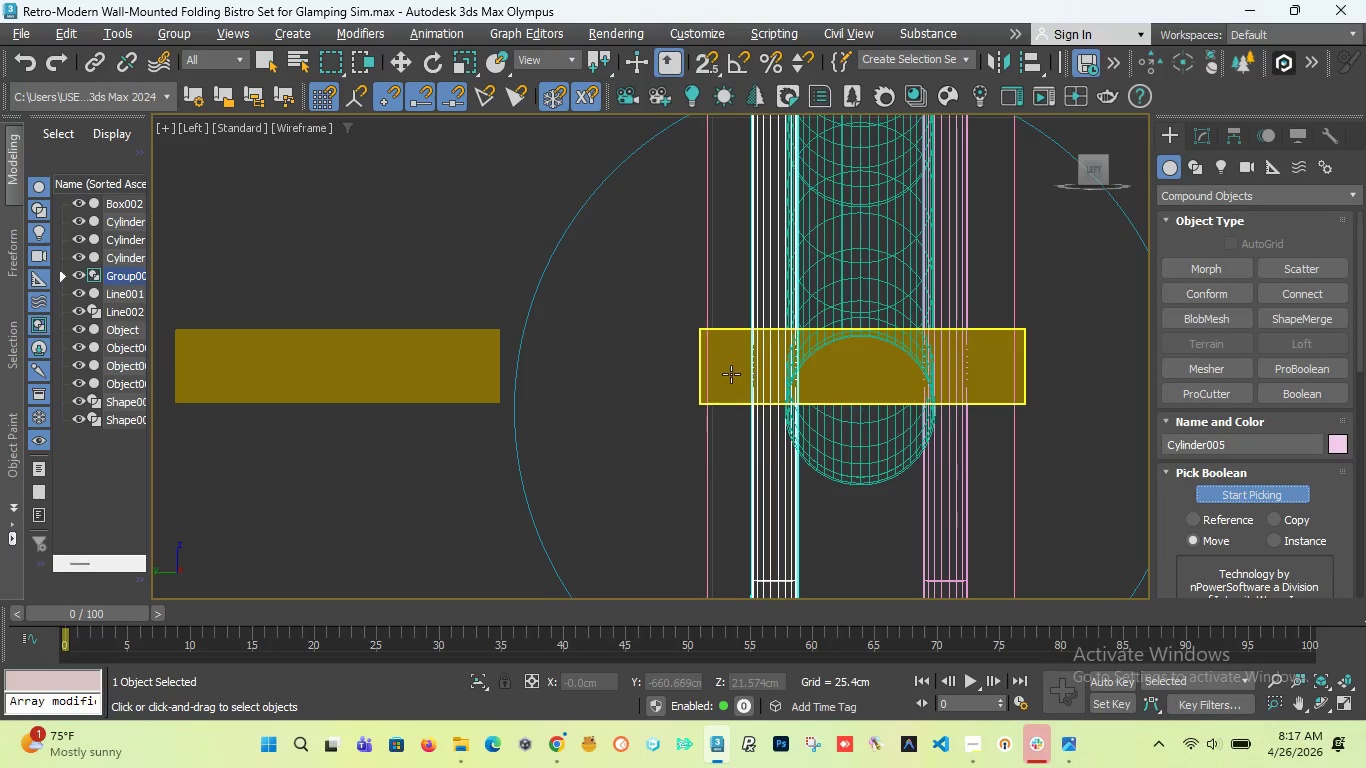 
left_click([731, 374])
 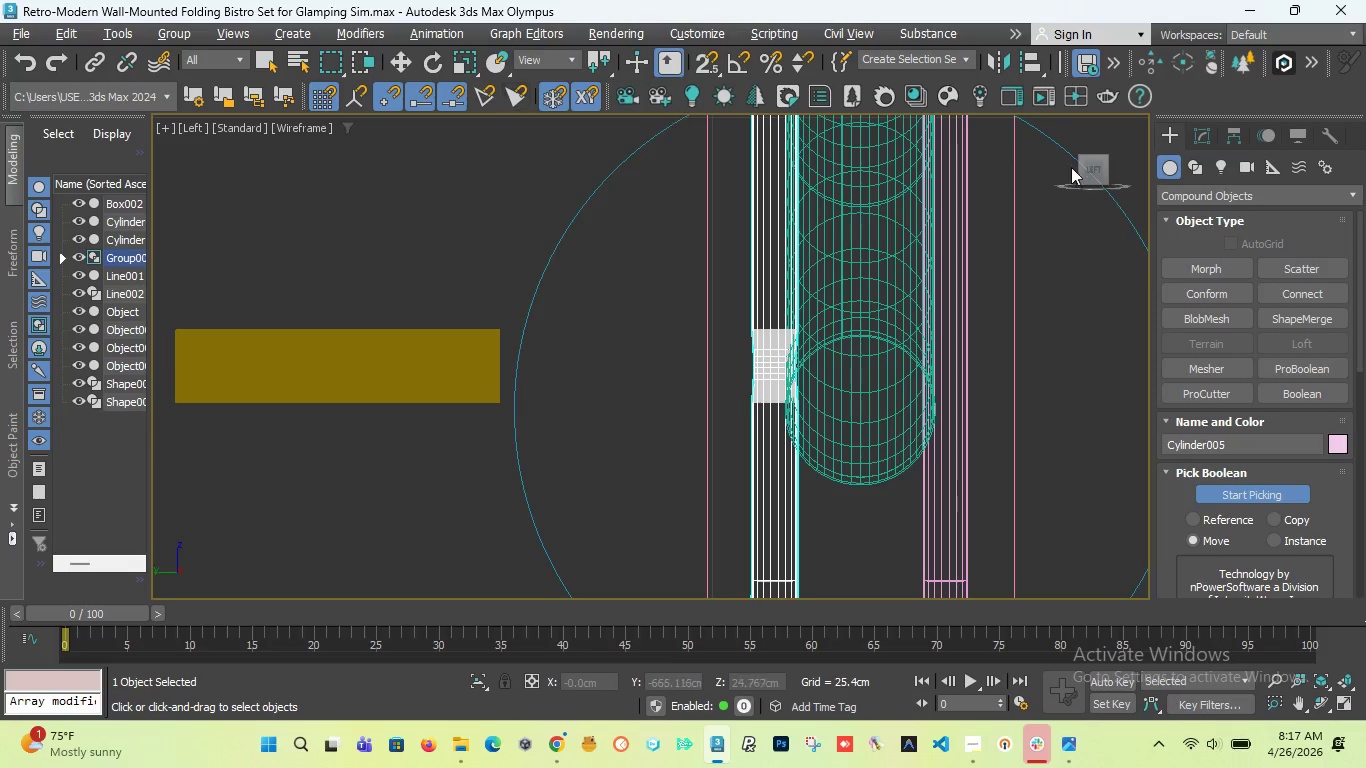 
left_click([1253, 495])
 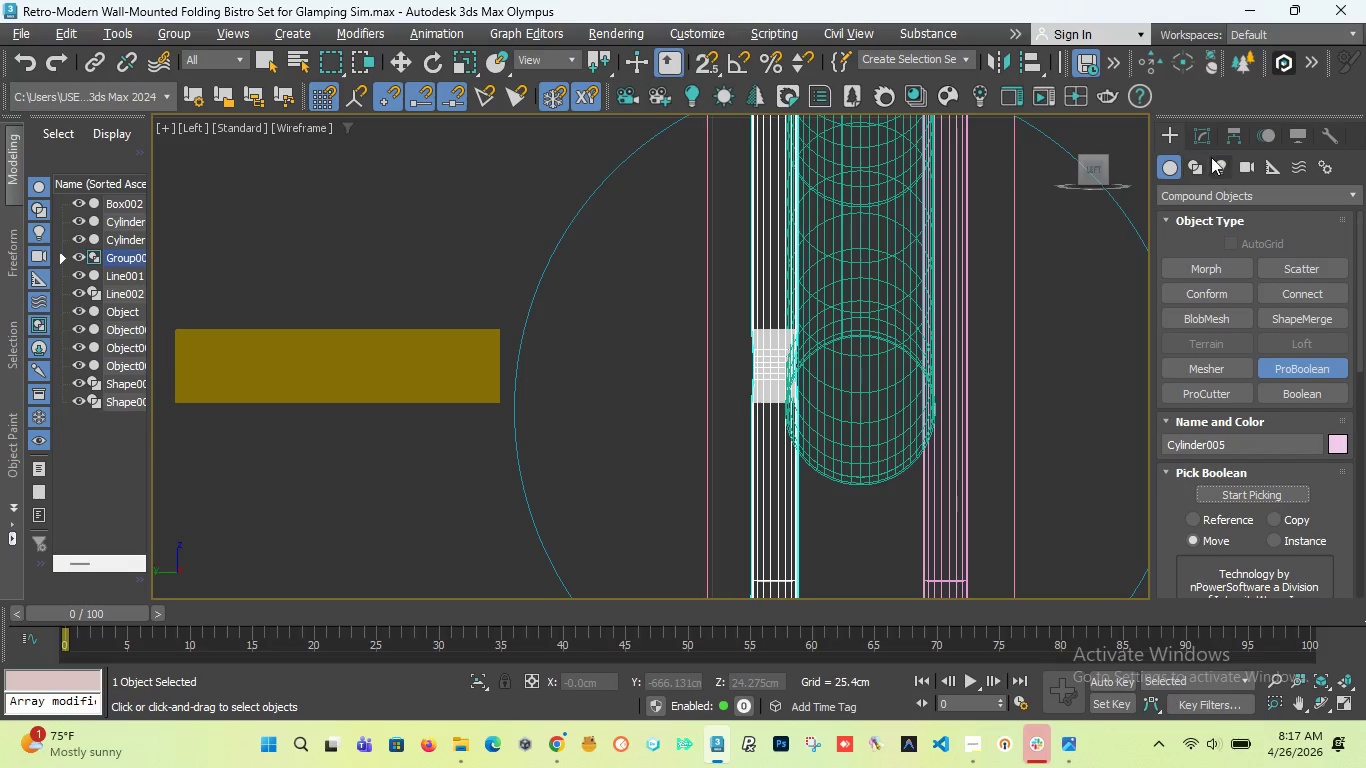 
left_click([1210, 201])
 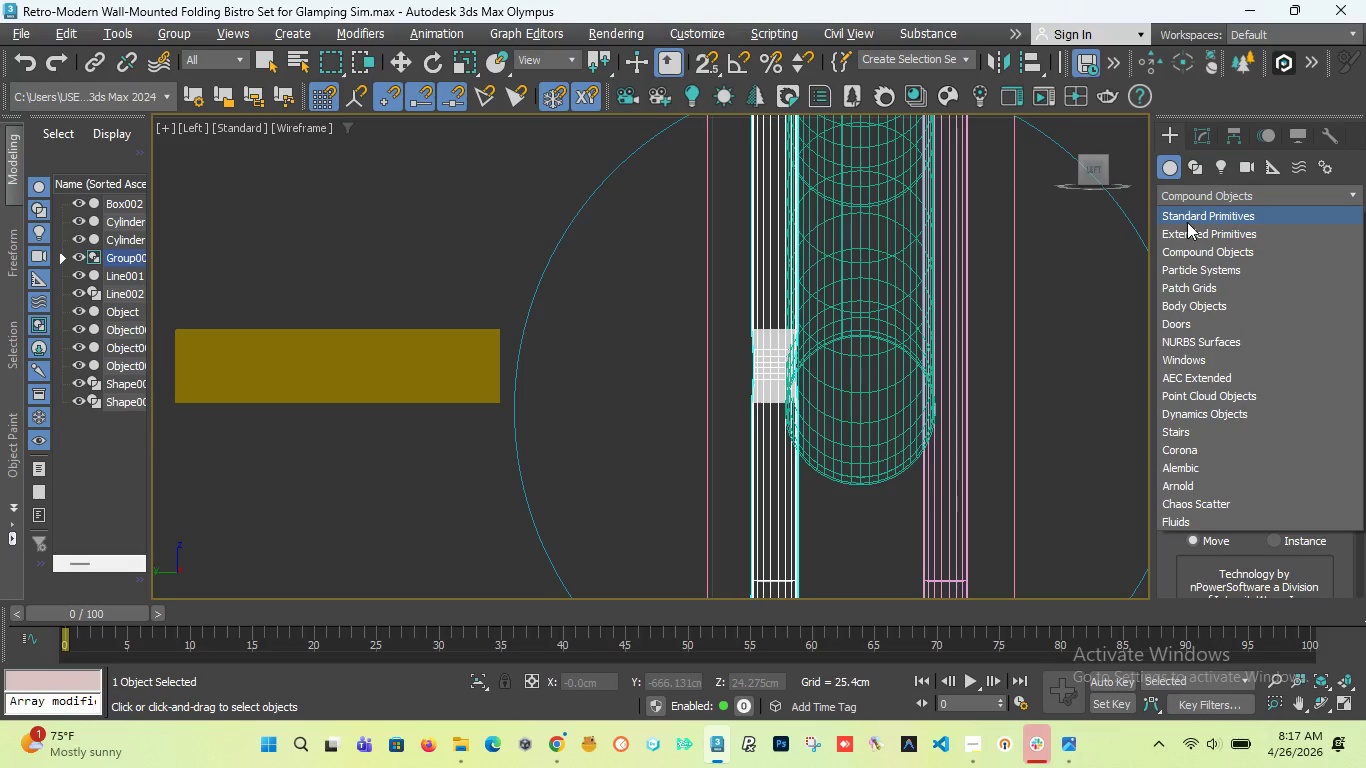 
left_click([1186, 220])
 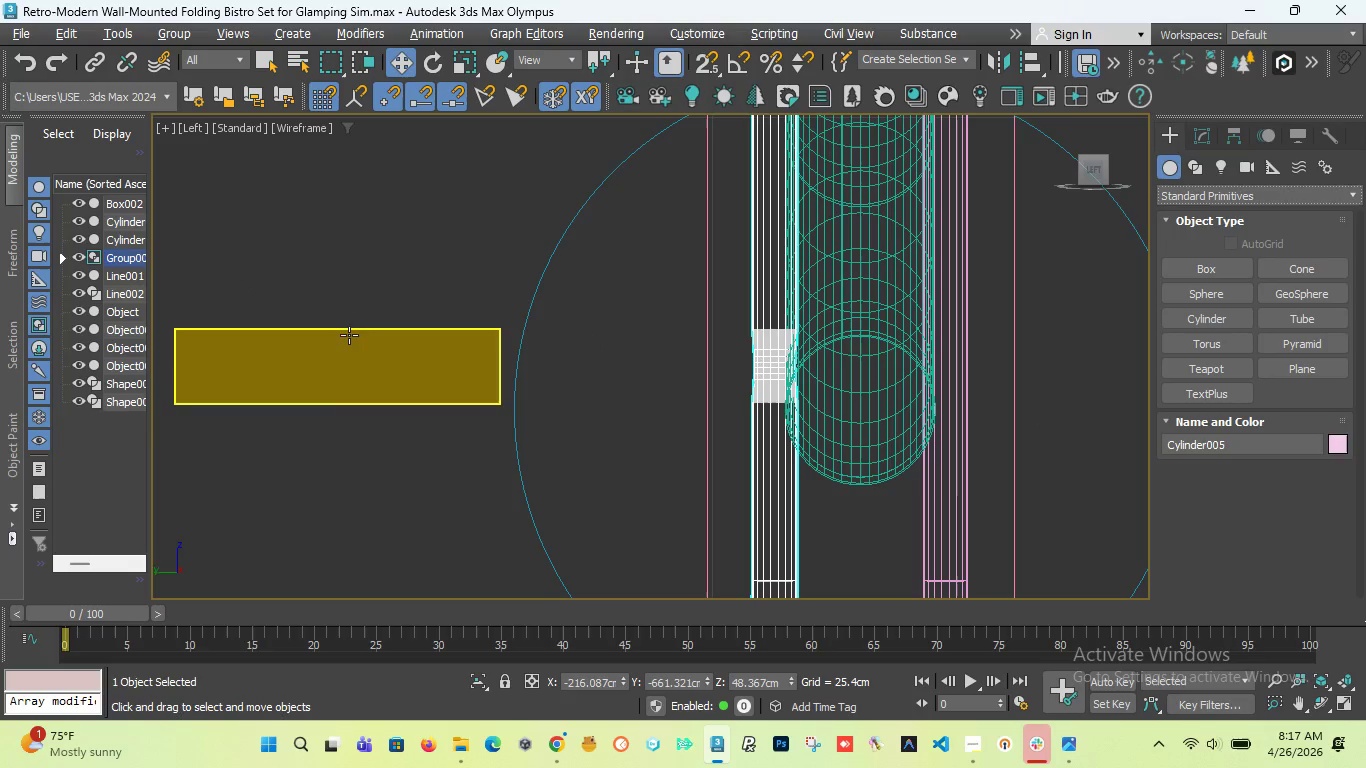 
left_click([349, 336])
 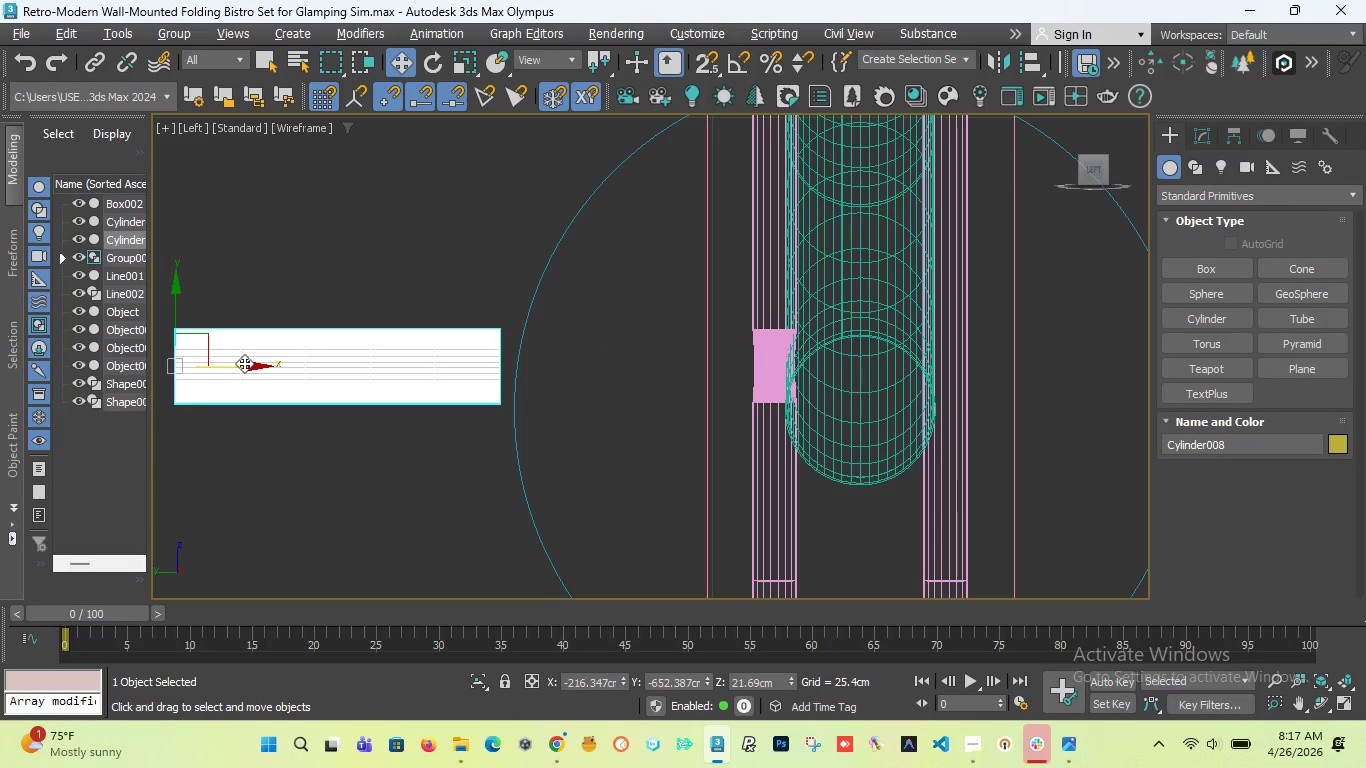 
left_click_drag(start_coordinate=[245, 363], to_coordinate=[784, 413])
 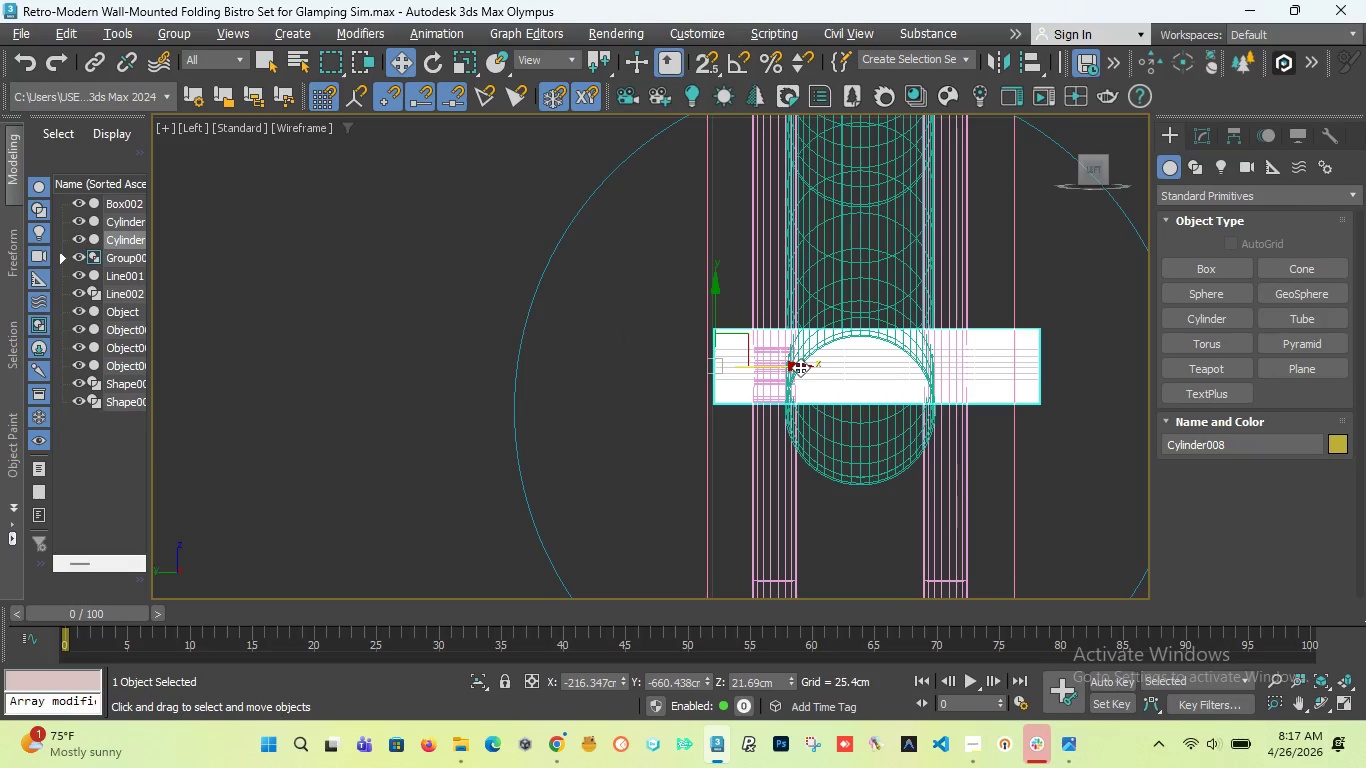 
hold_key(key=ShiftLeft, duration=0.97)
left_click_drag(start_coordinate=[800, 366], to_coordinate=[237, 349])
 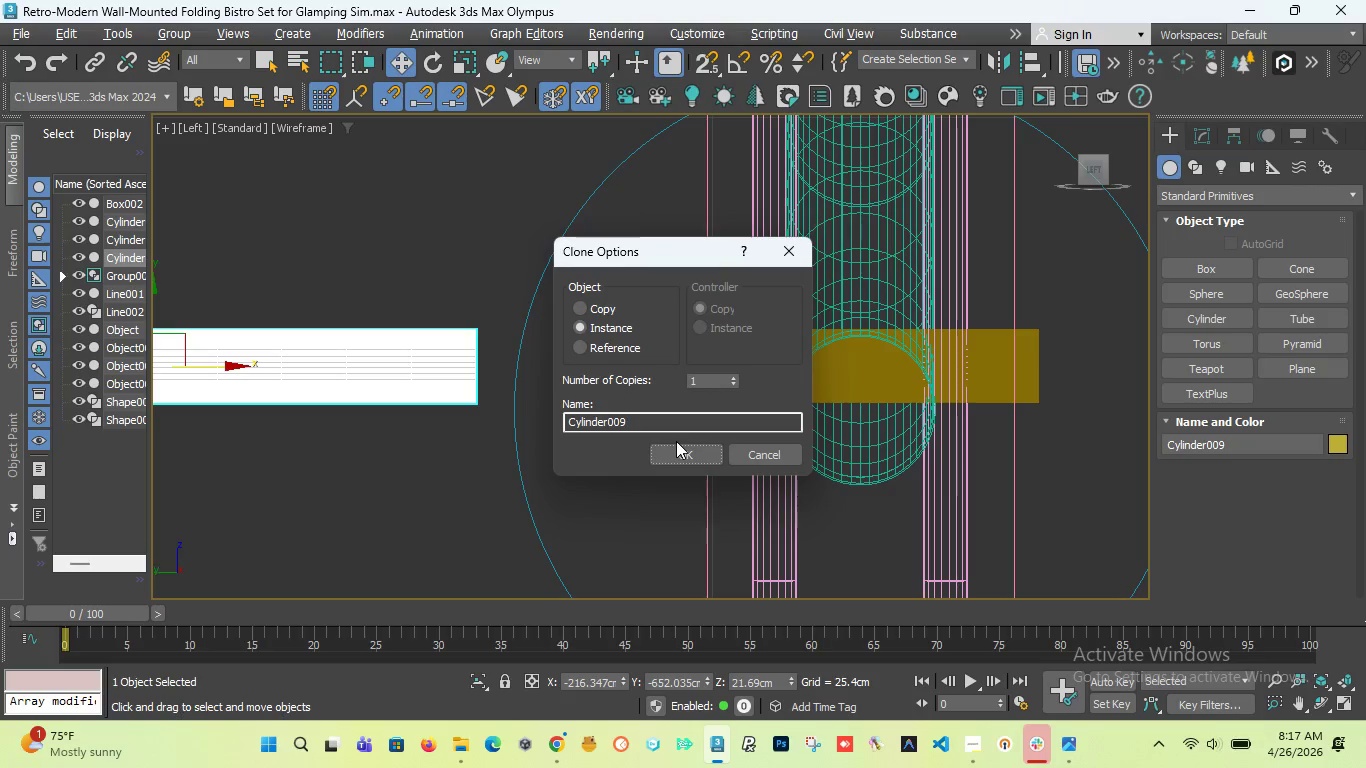 
left_click([677, 450])
 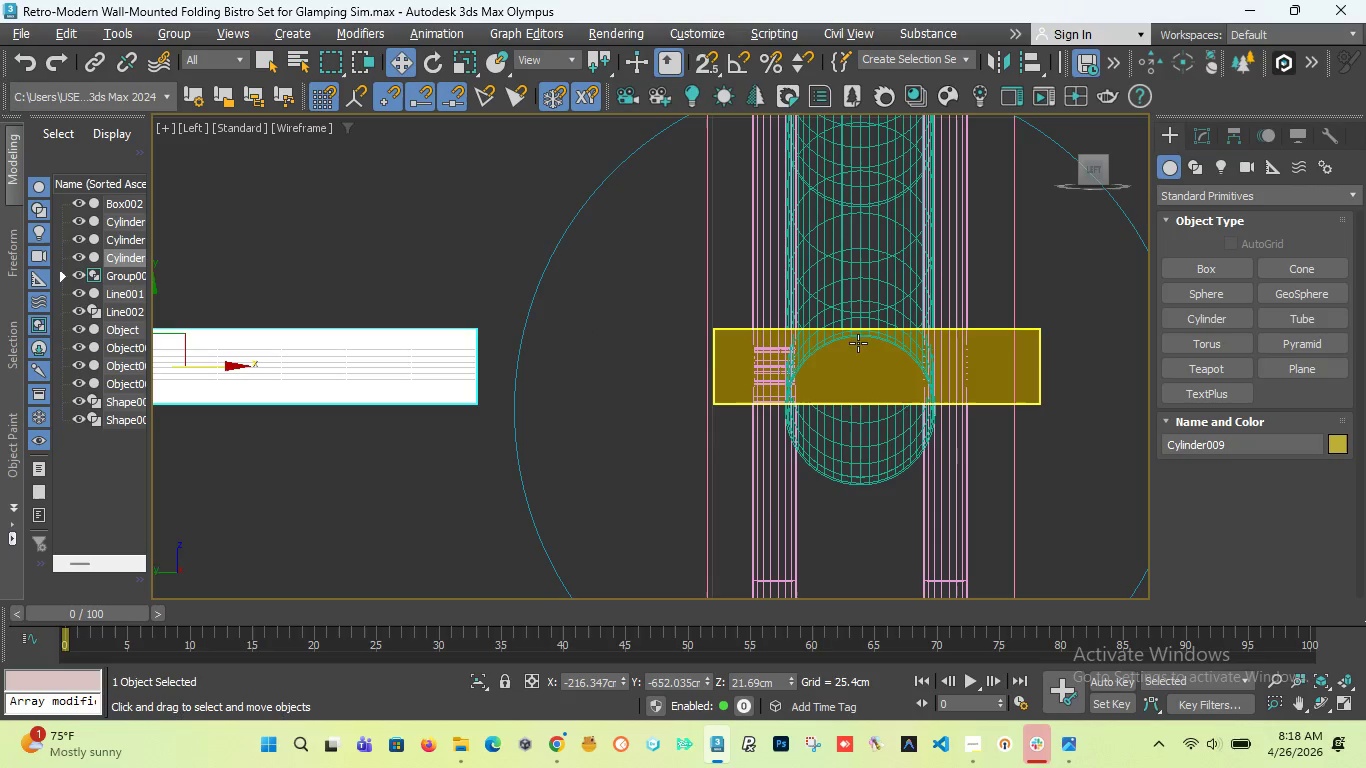 
left_click([894, 245])
 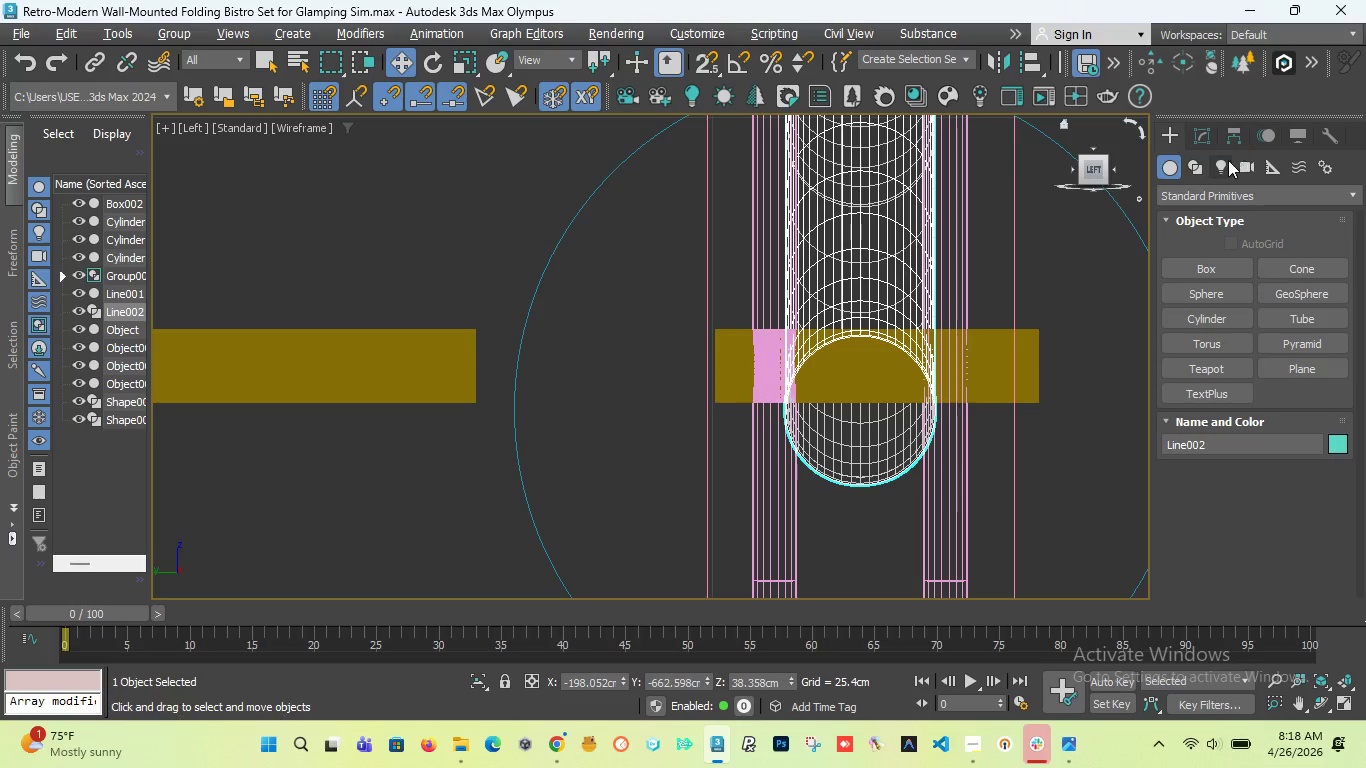 
left_click([1214, 199])
 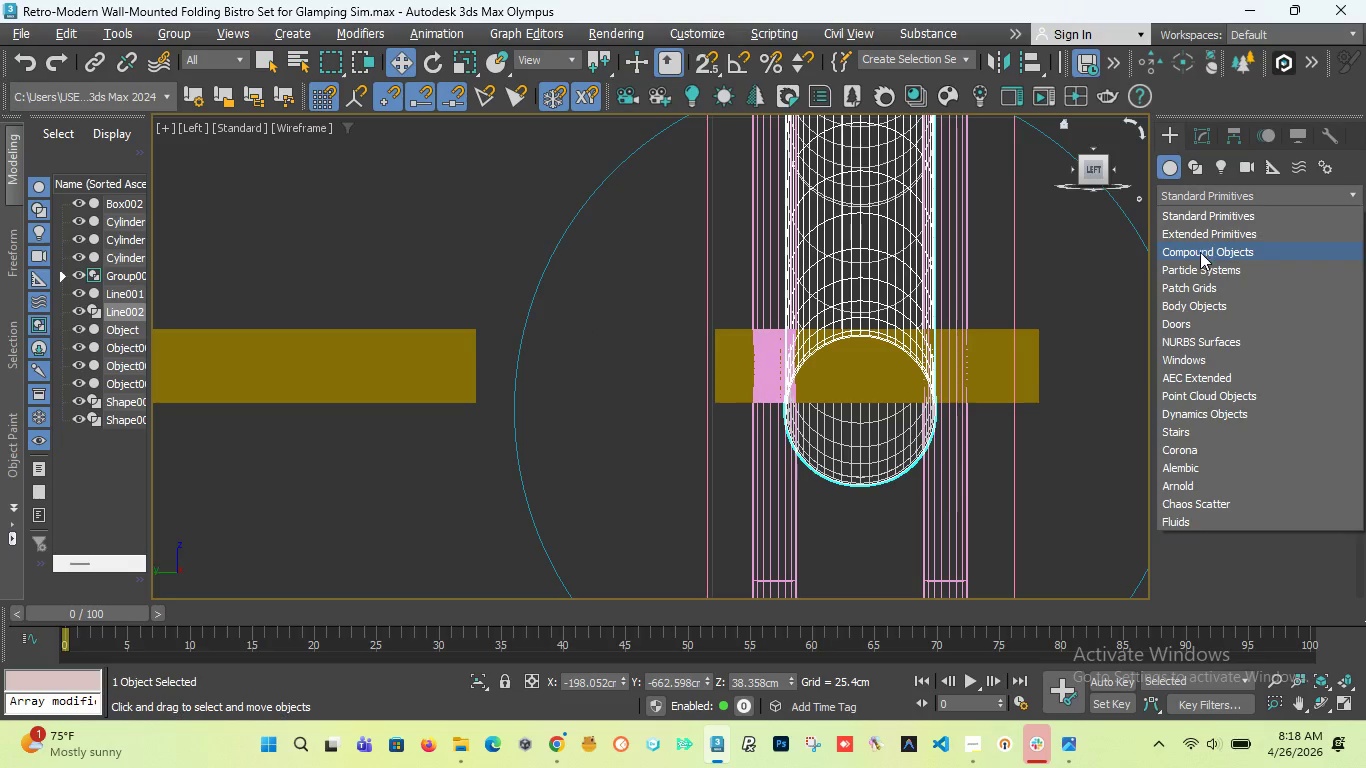 
left_click([1200, 252])
 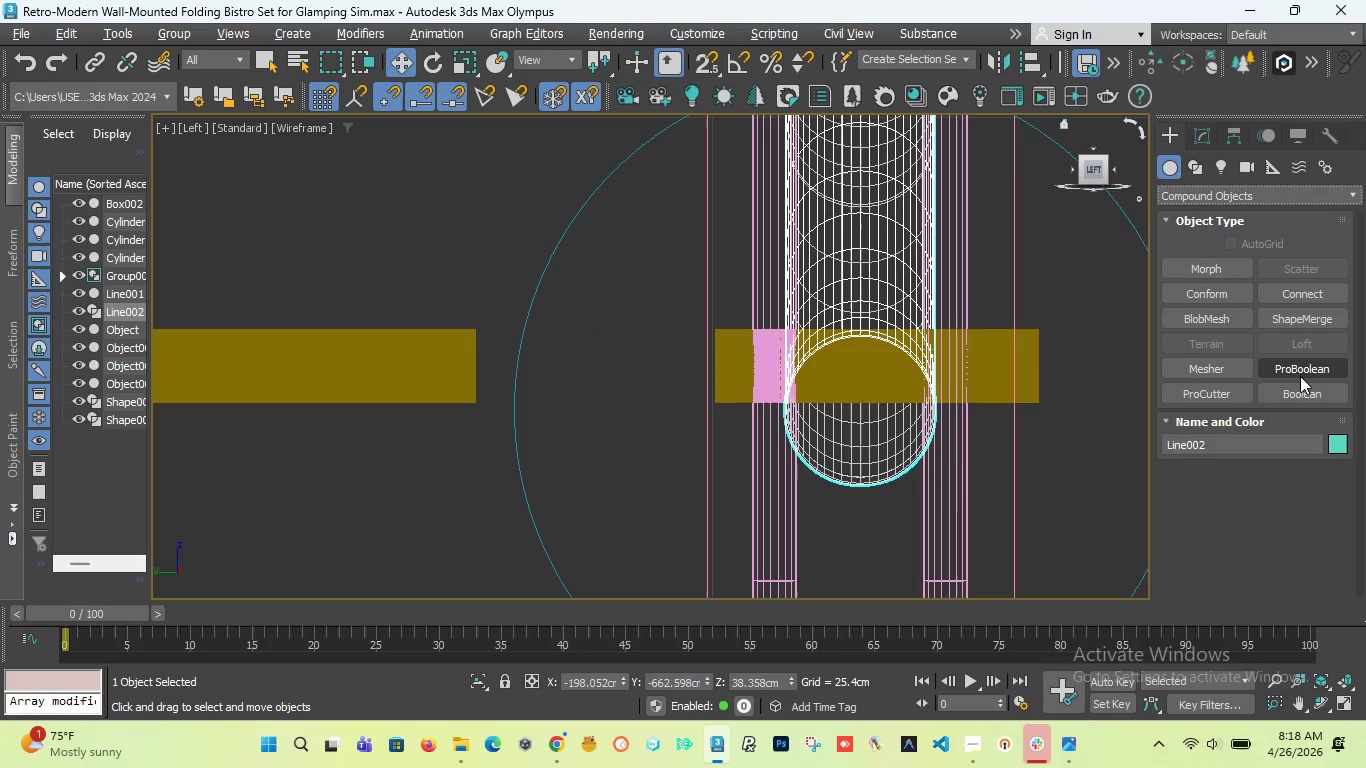 
left_click([1299, 369])
 